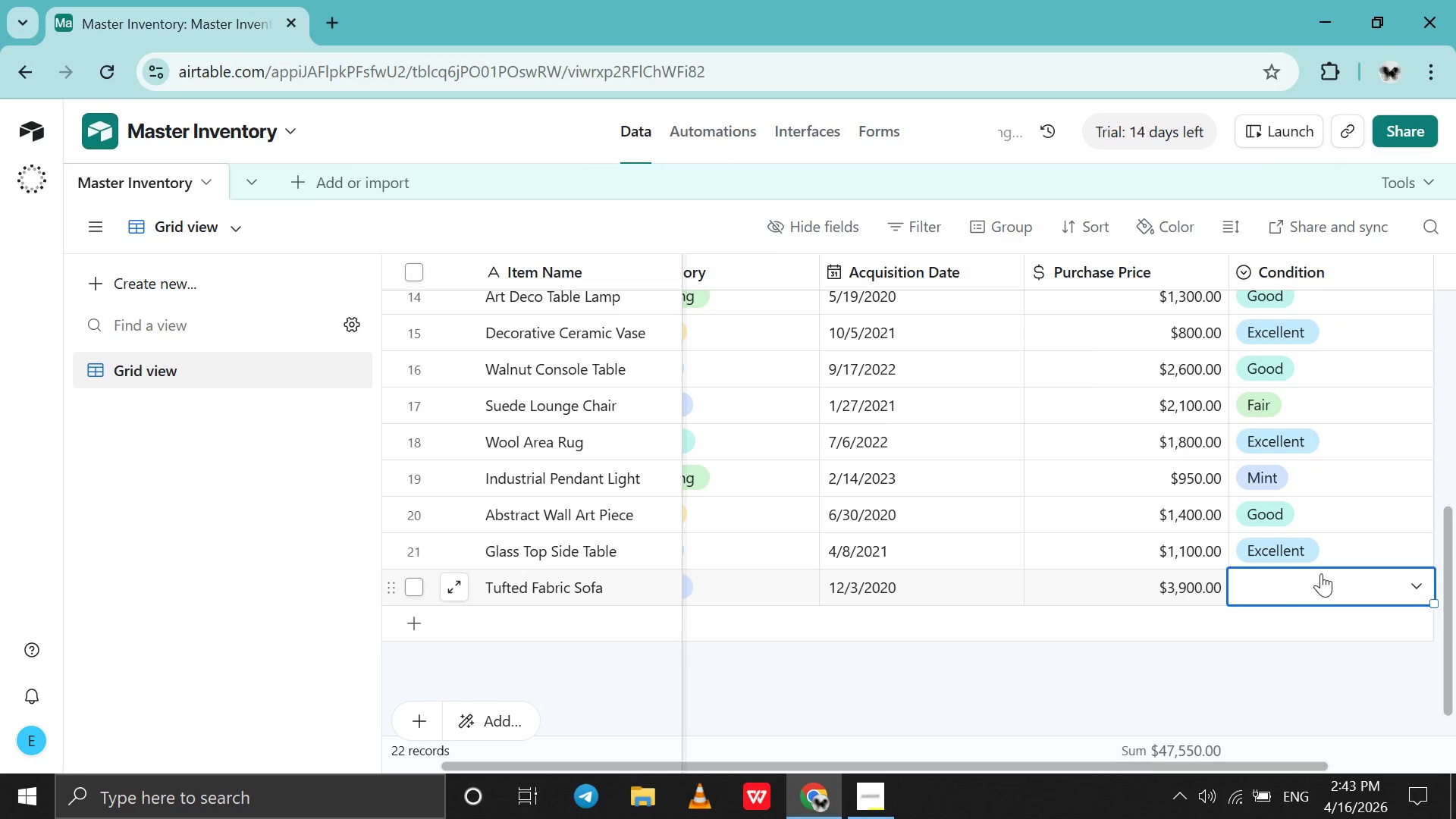 
left_click([1322, 573])
 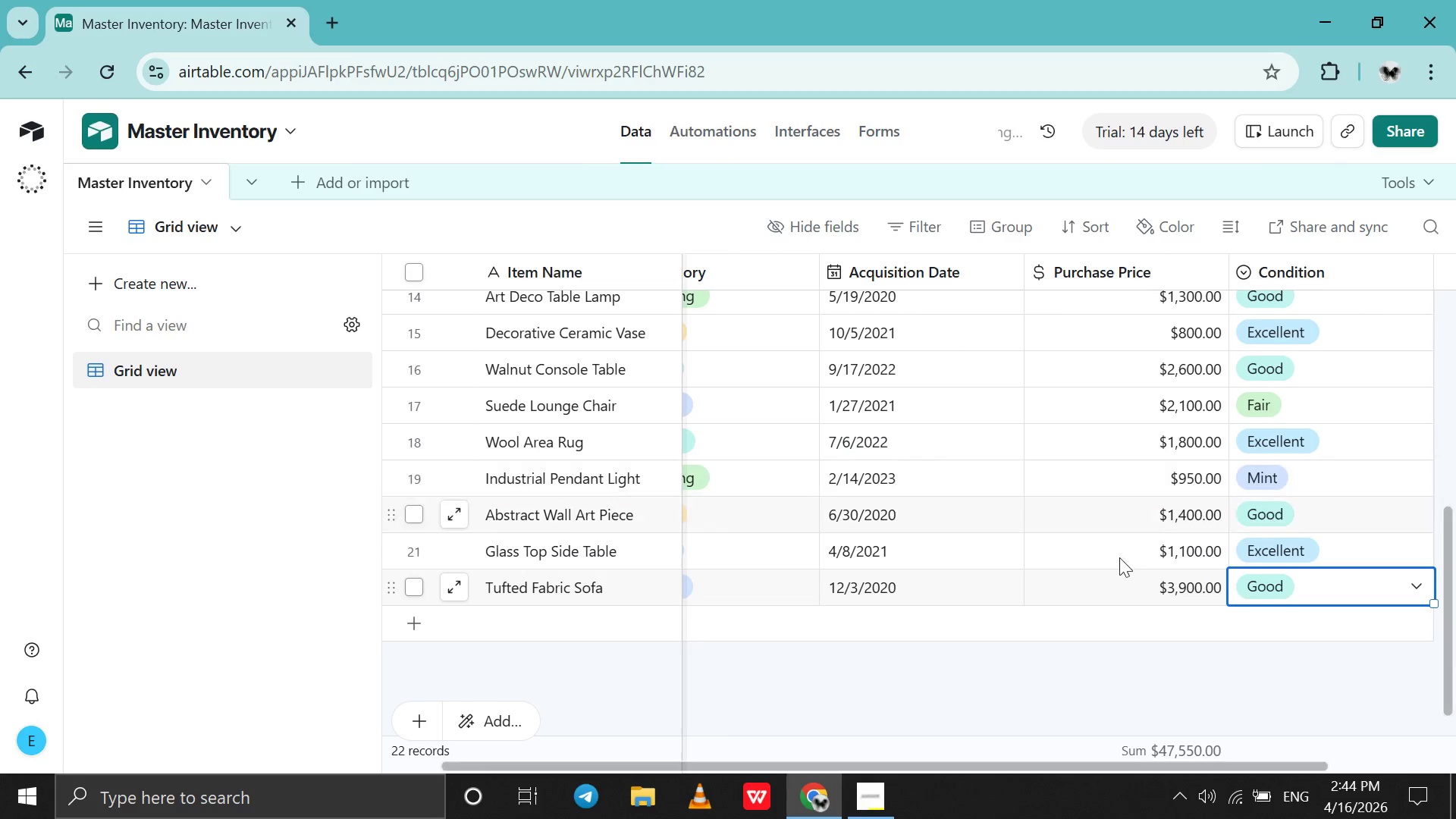 
wait(6.7)
 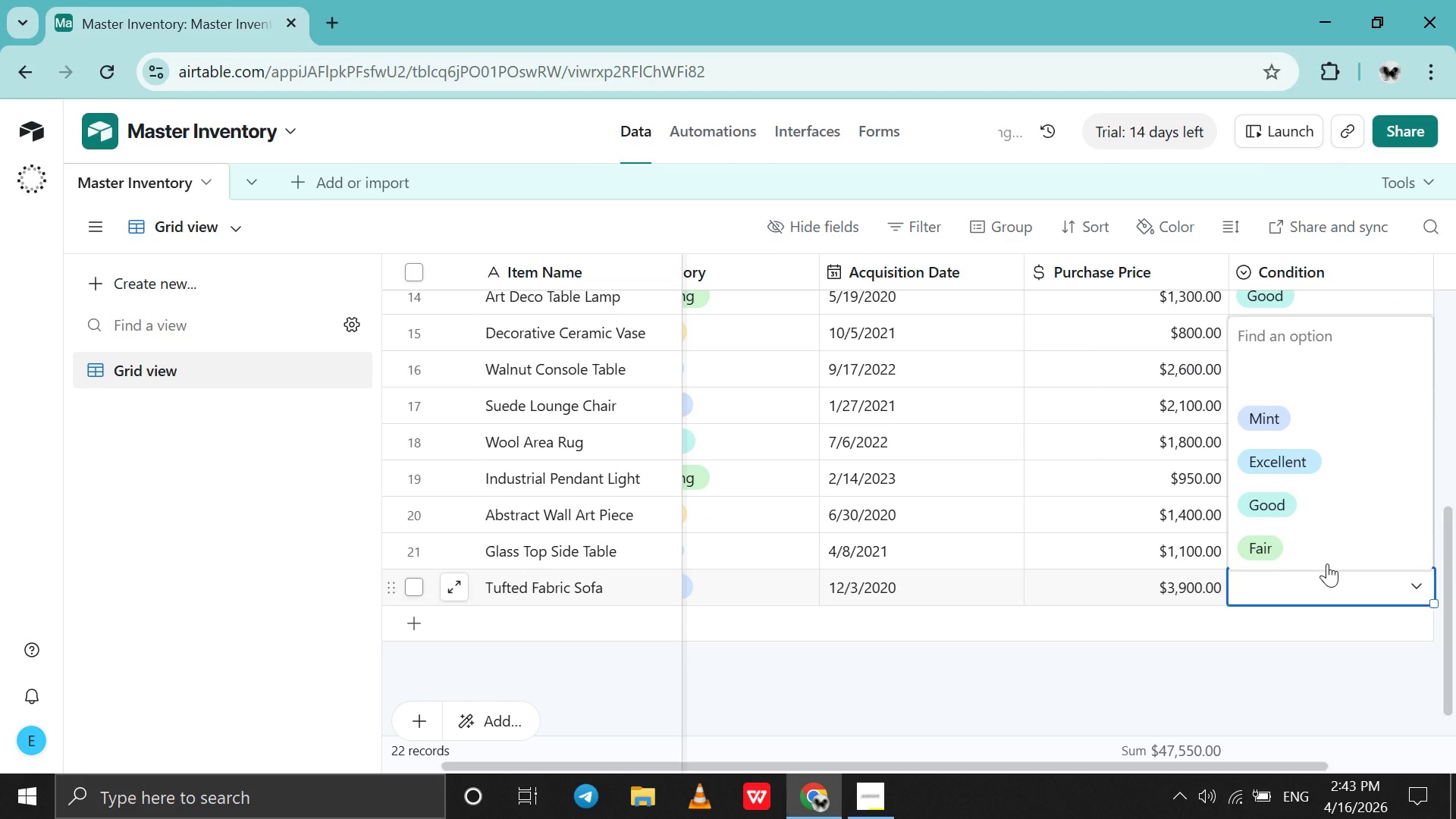 
double_click([614, 620])
 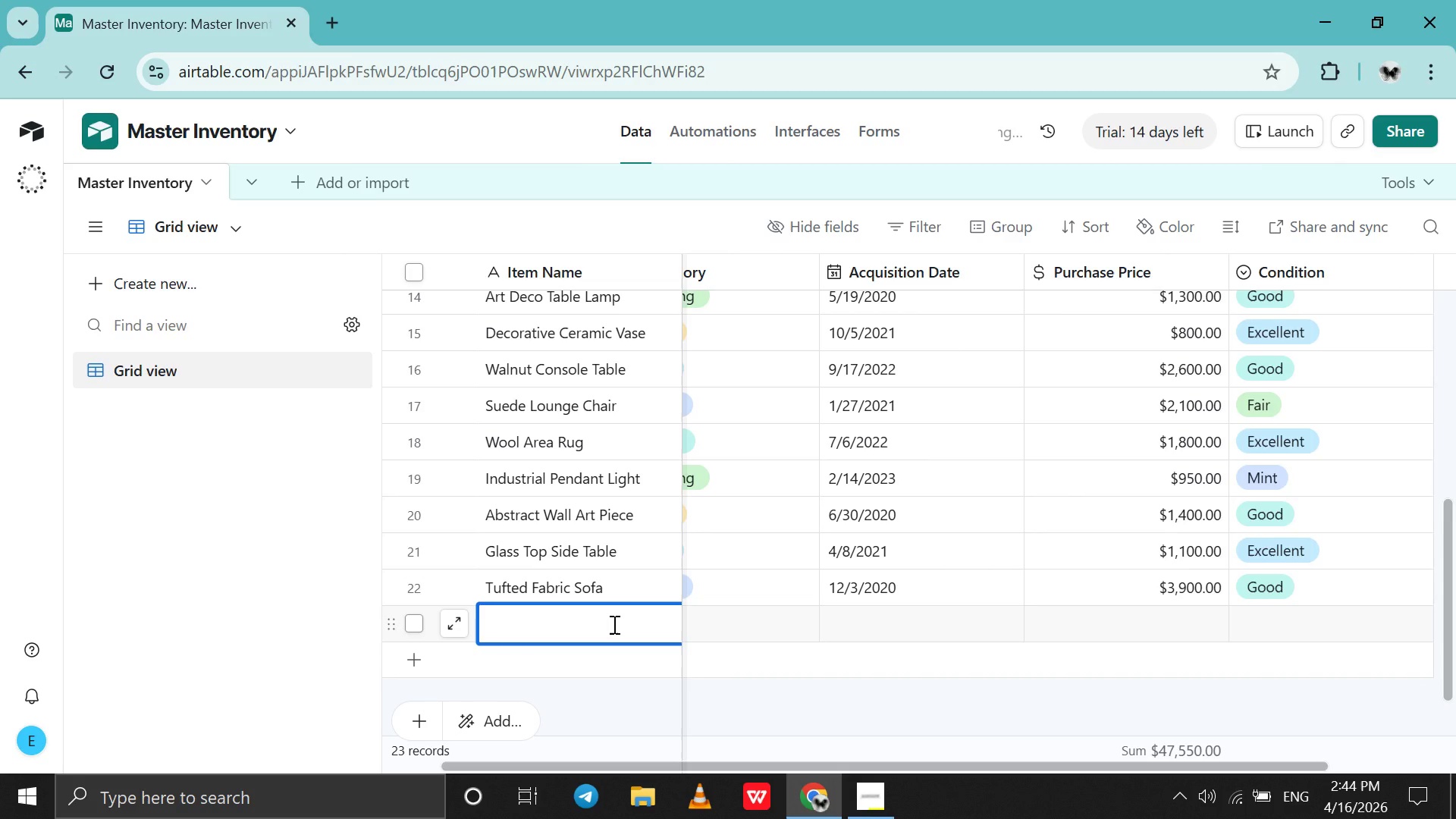 
wait(6.73)
 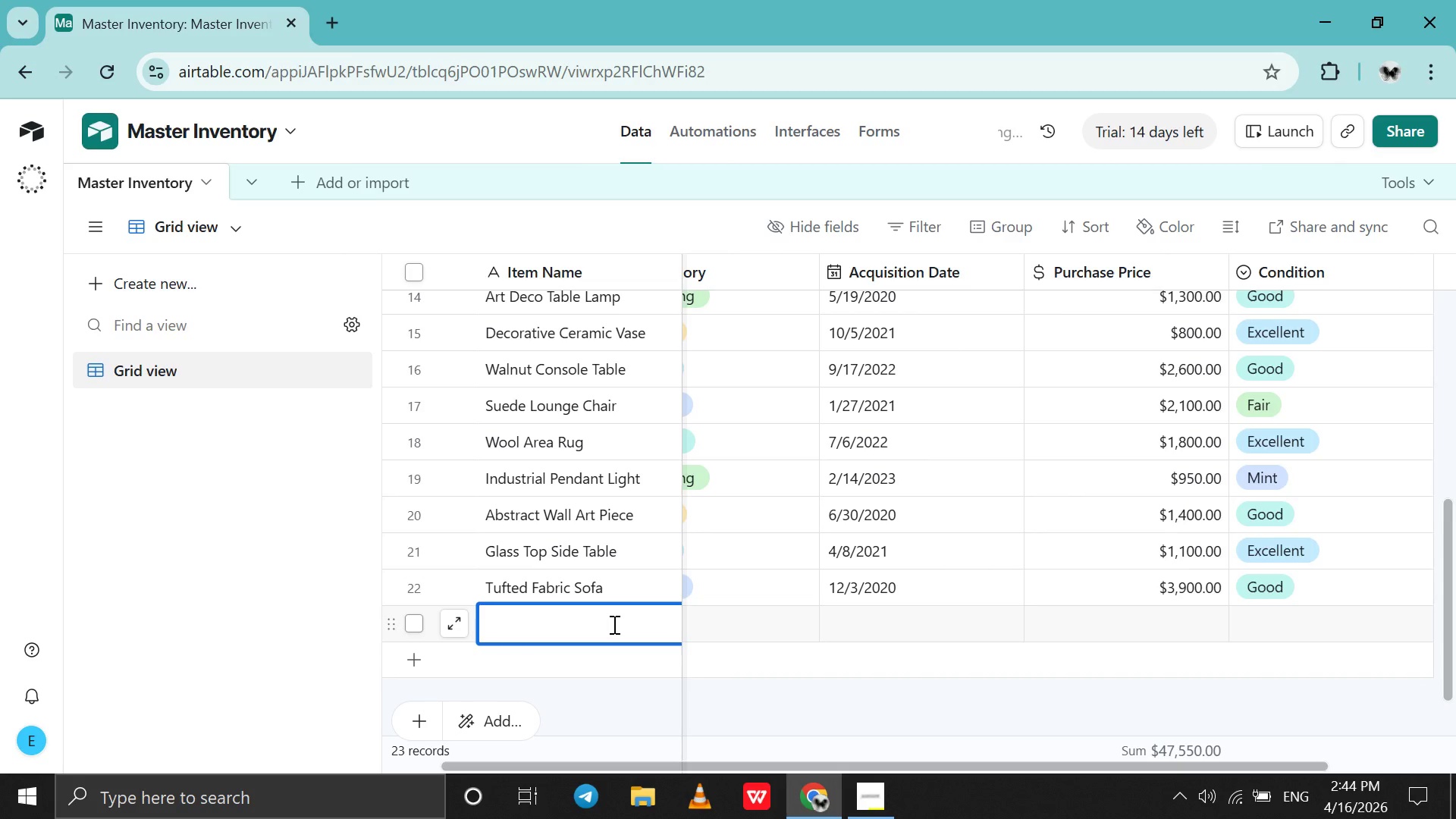 
type(Cash)
 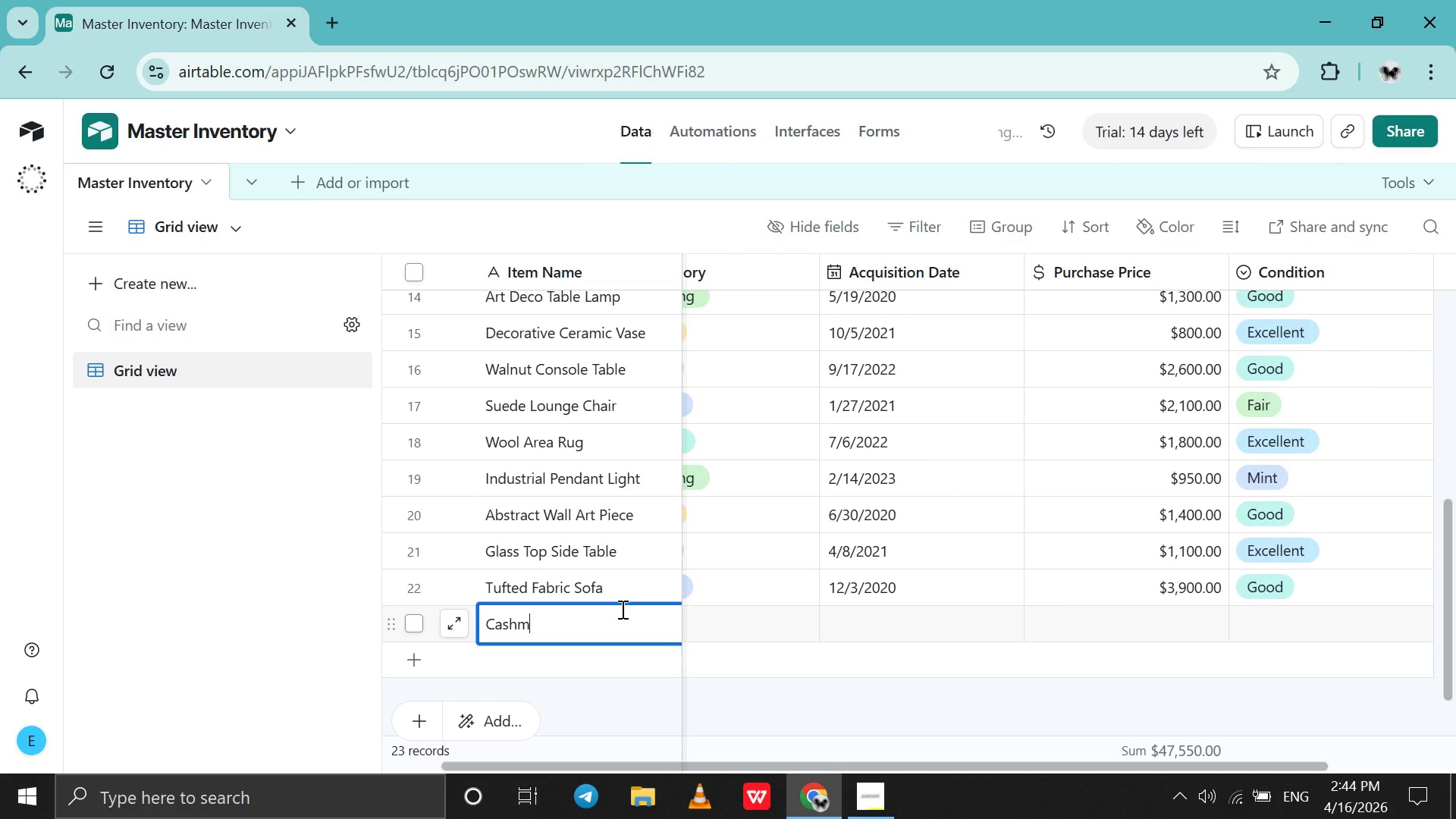 
type(mere )
 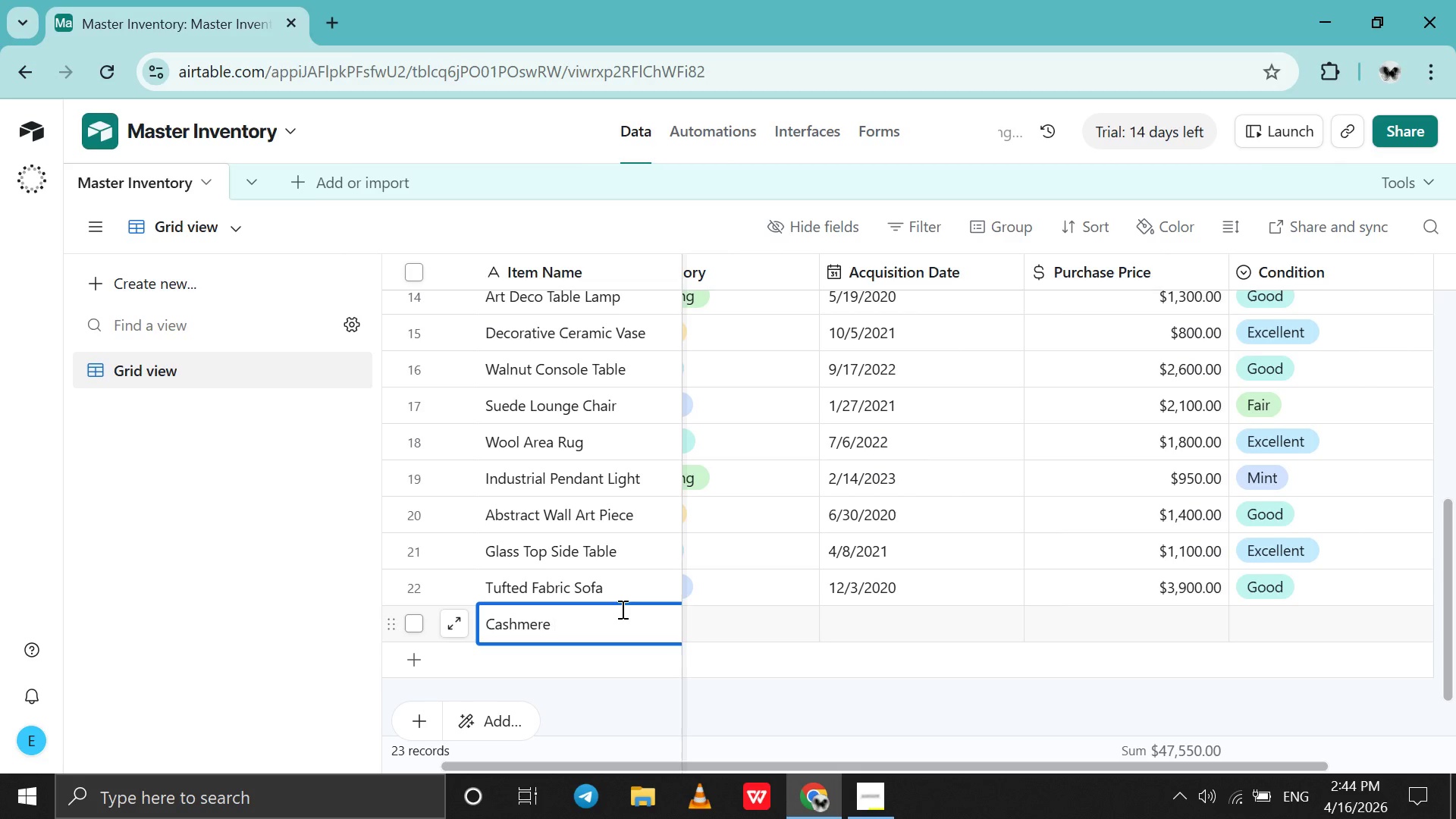 
type(Tg)
key(Backspace)
type(hrow Pillow Set)
 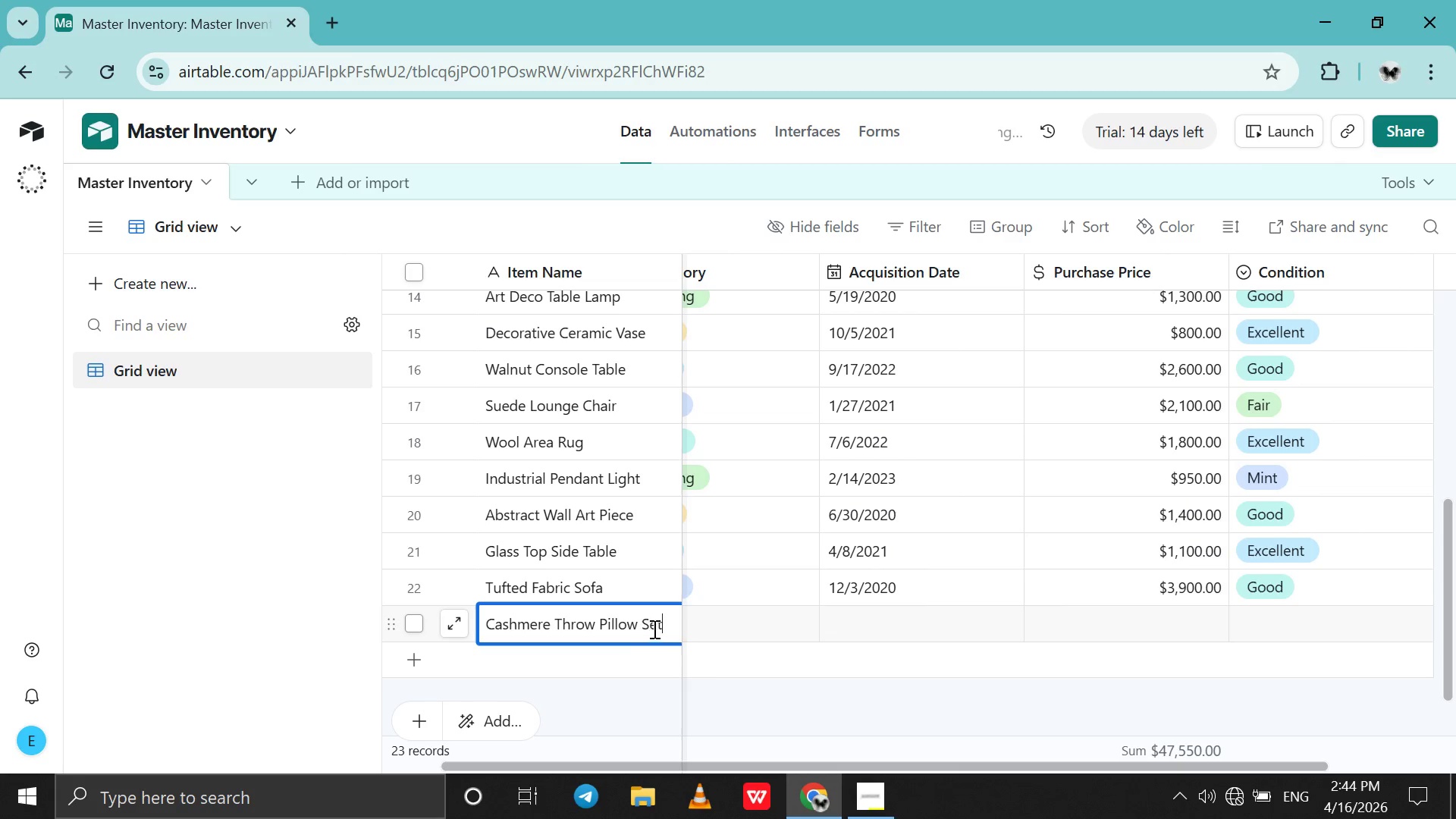 
left_click([689, 624])
 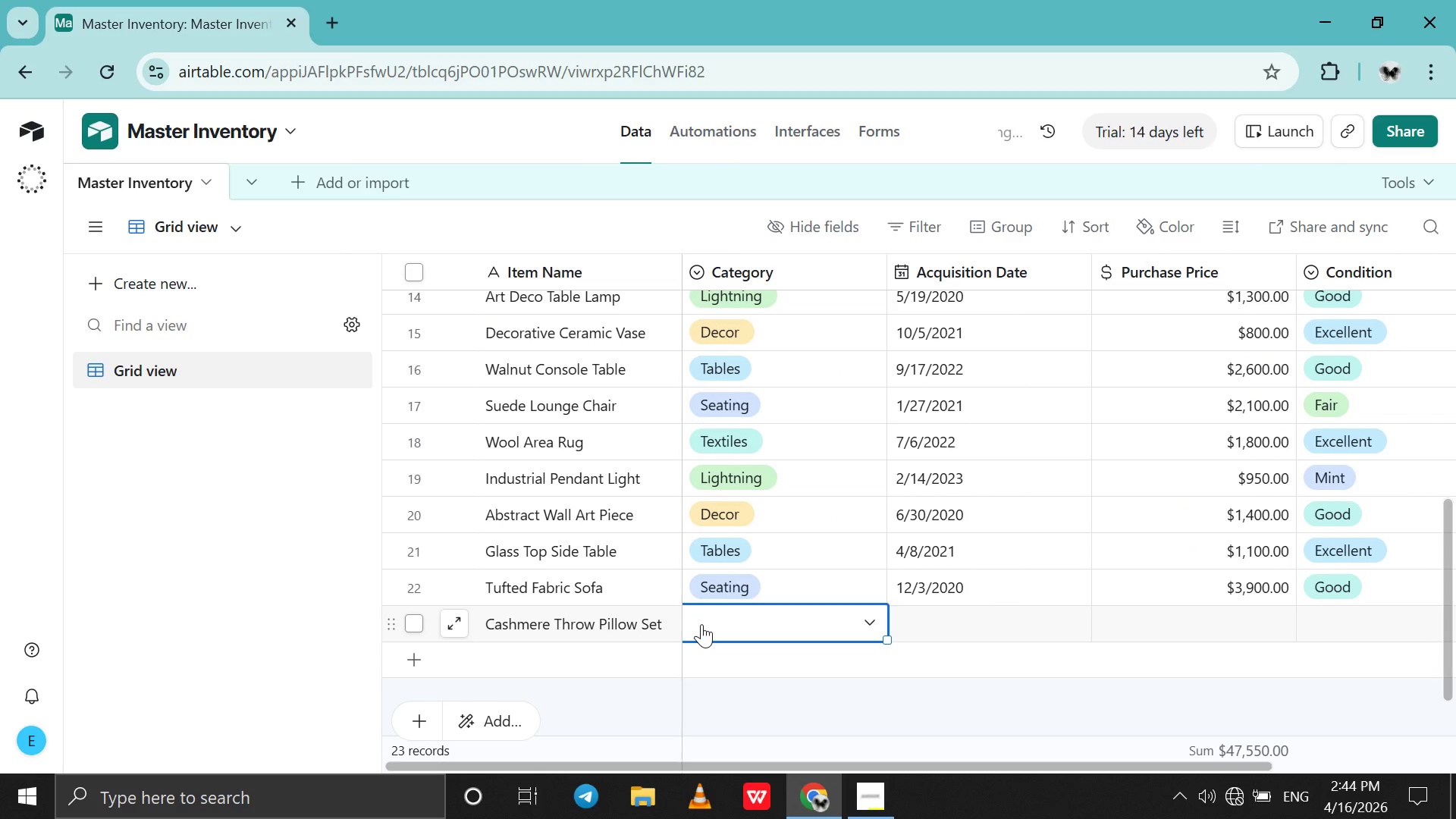 
left_click([701, 624])
 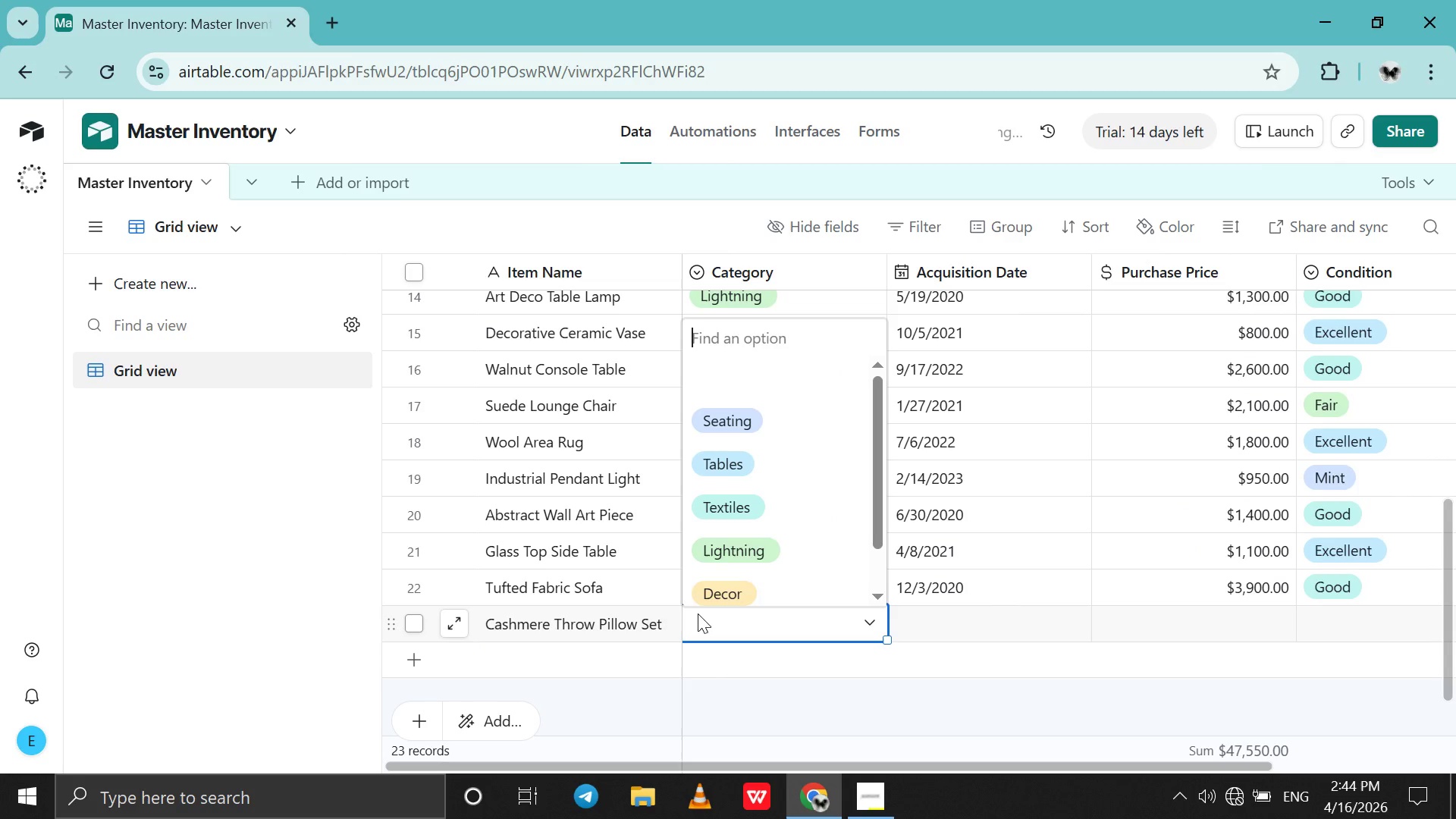 
wait(6.3)
 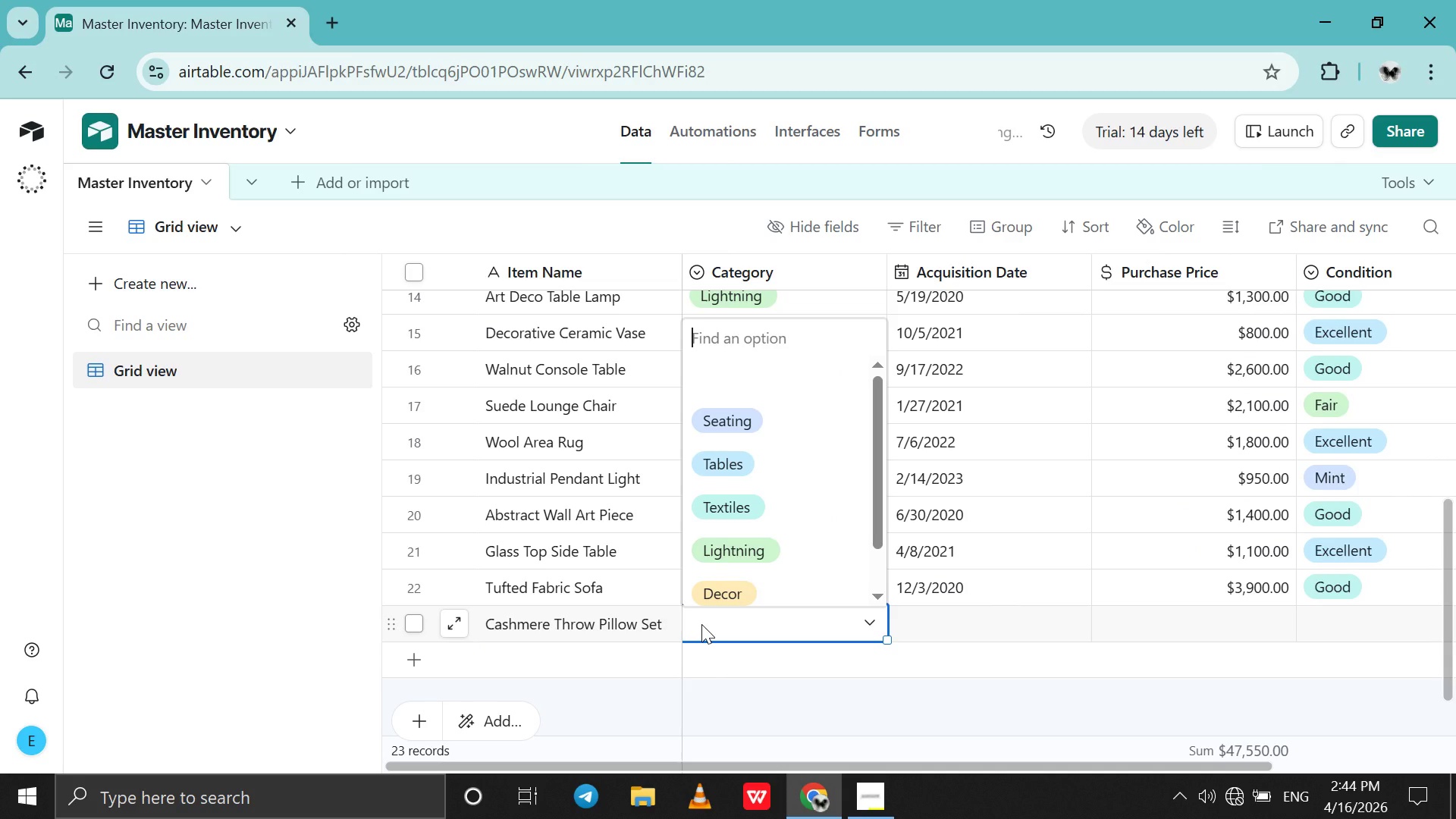 
left_click([739, 491])
 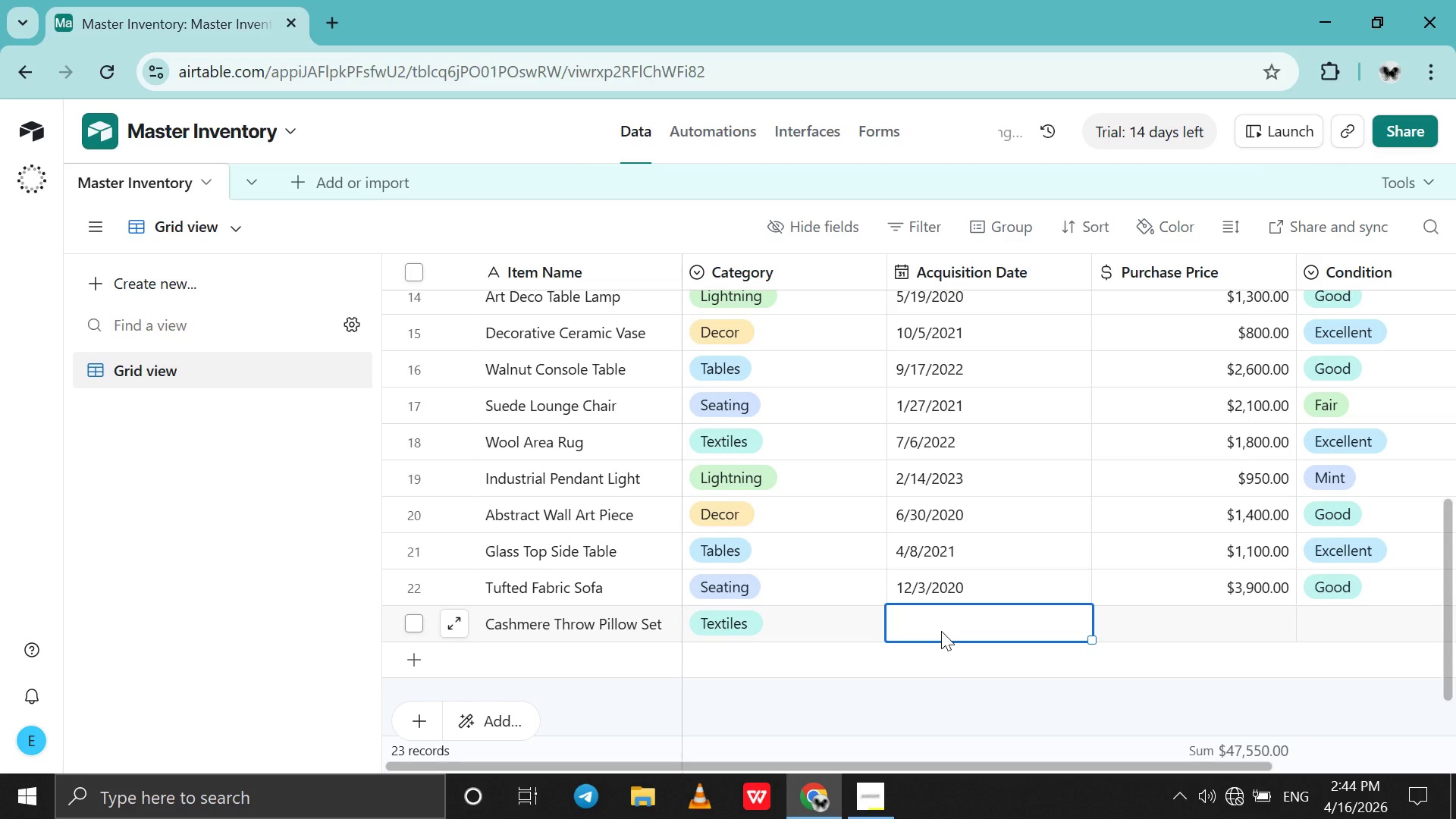 
double_click([941, 631])
 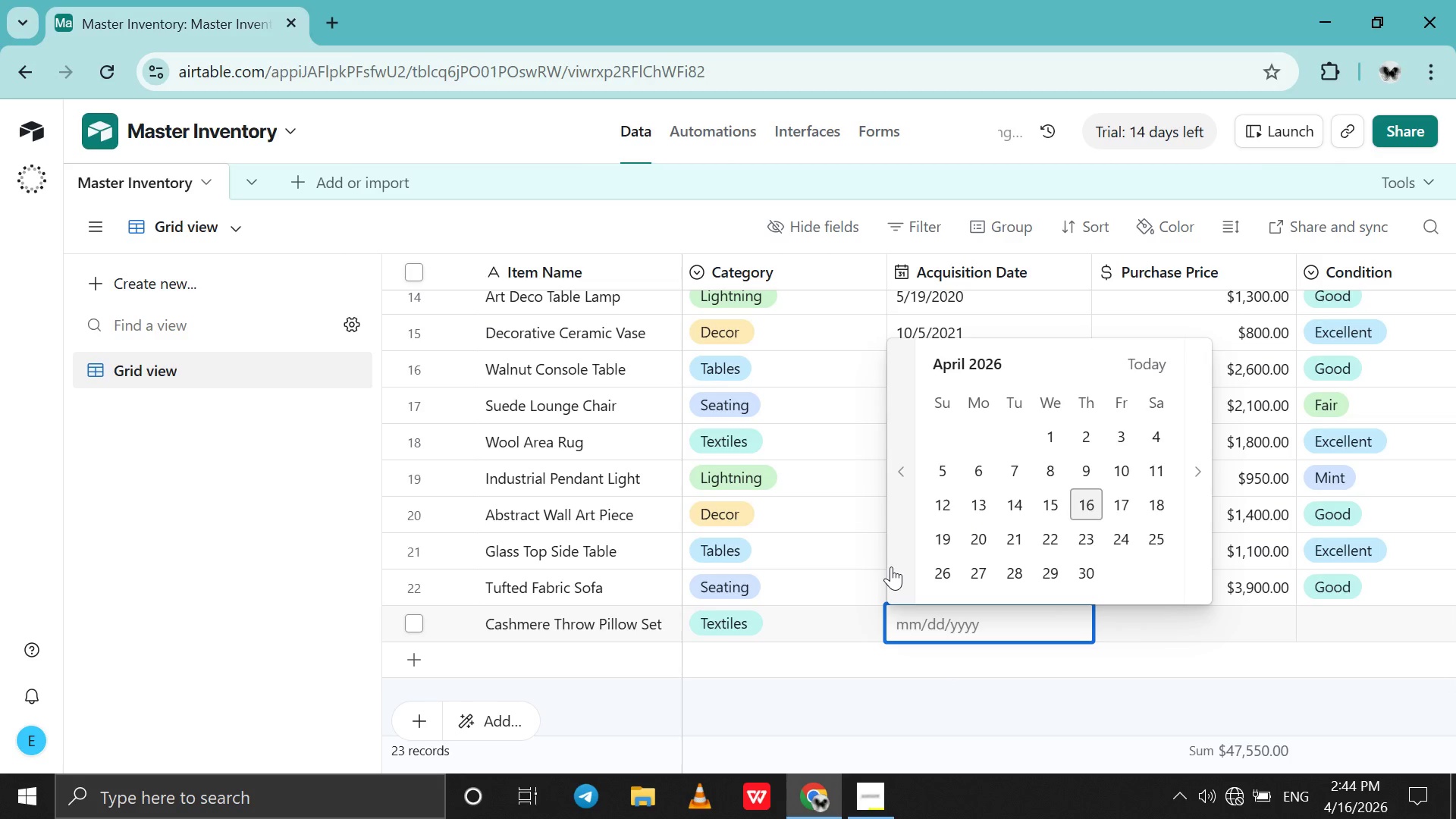 
double_click([891, 566])
 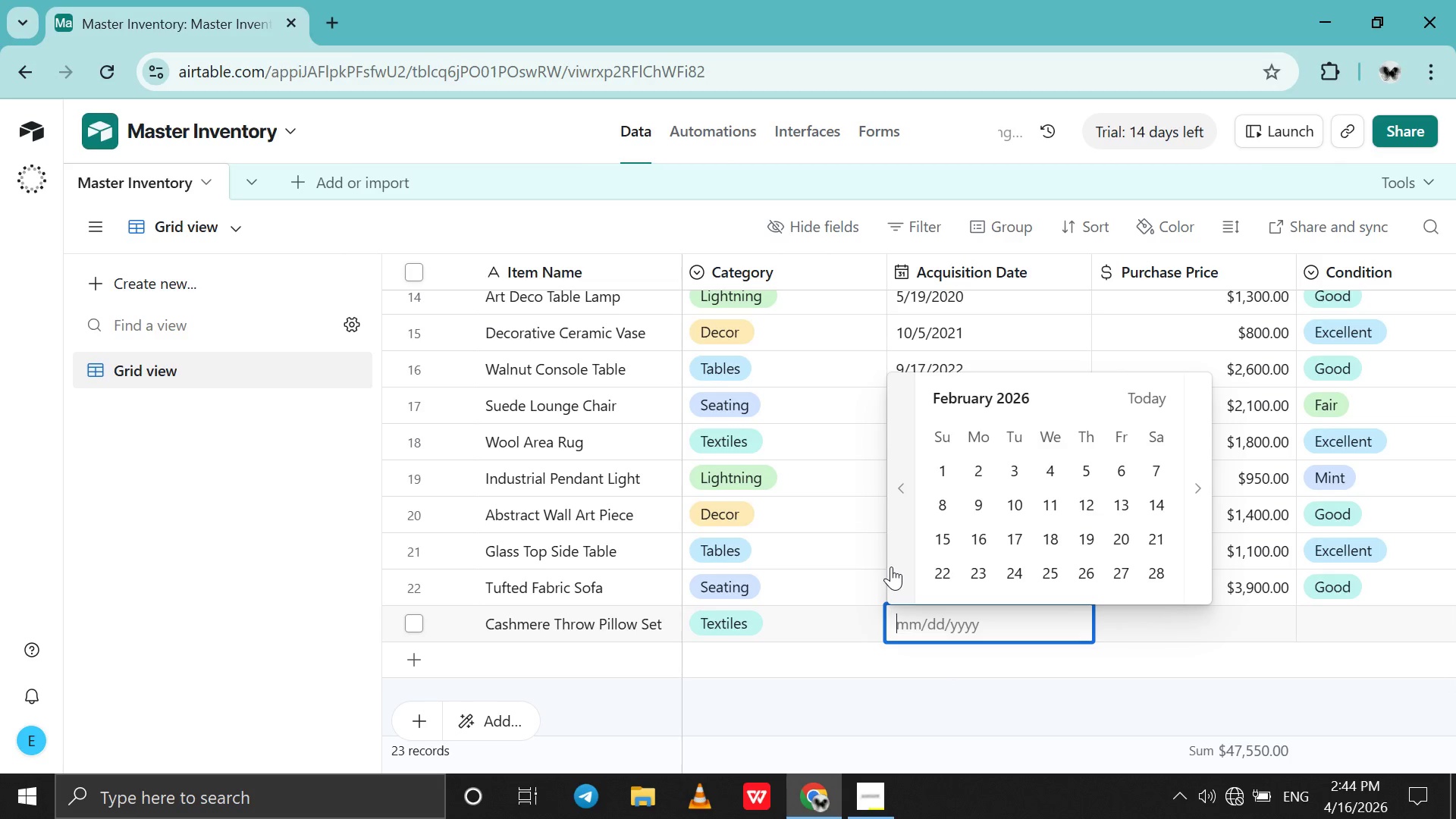 
triple_click([891, 566])
 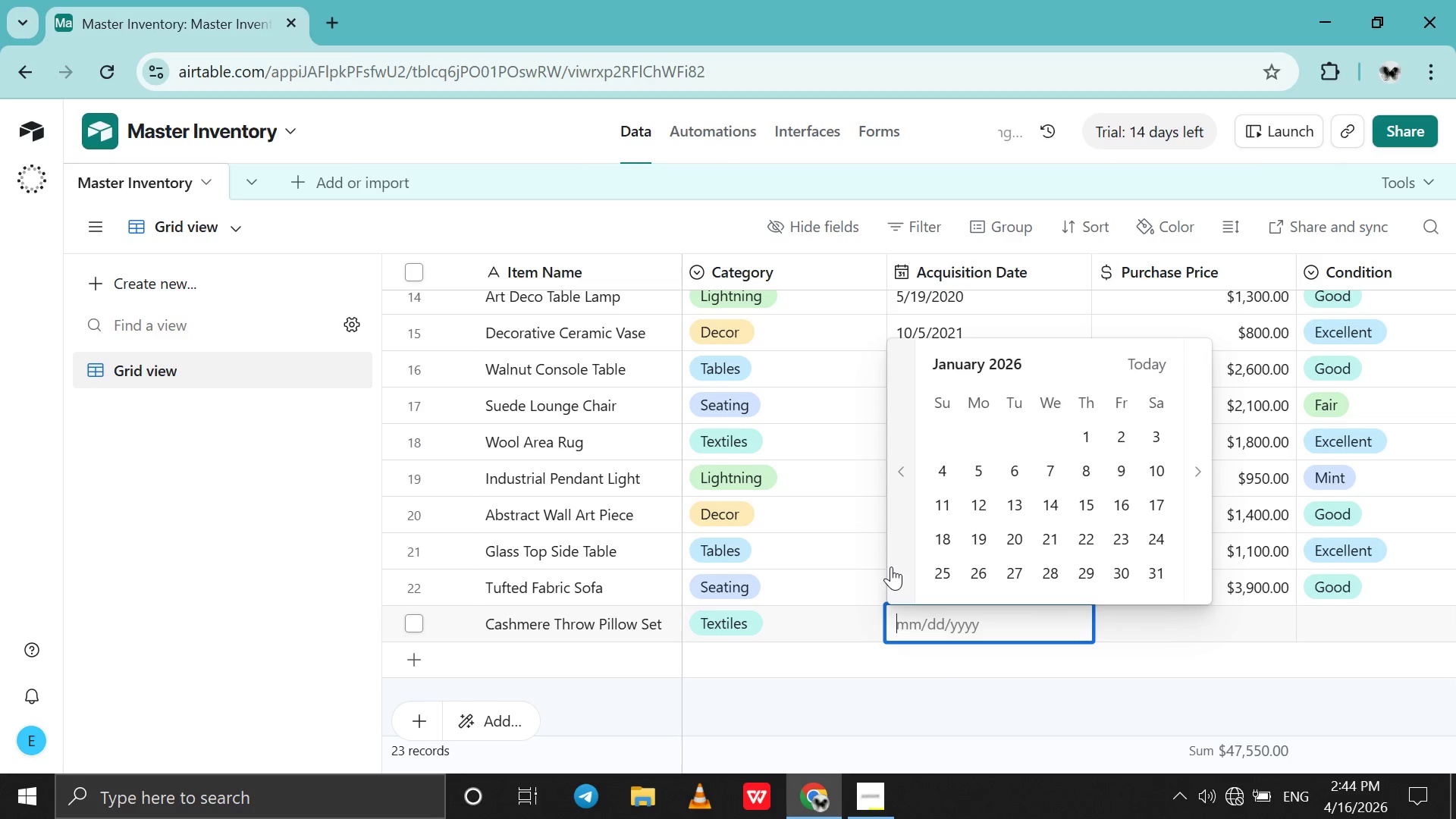 
triple_click([891, 566])
 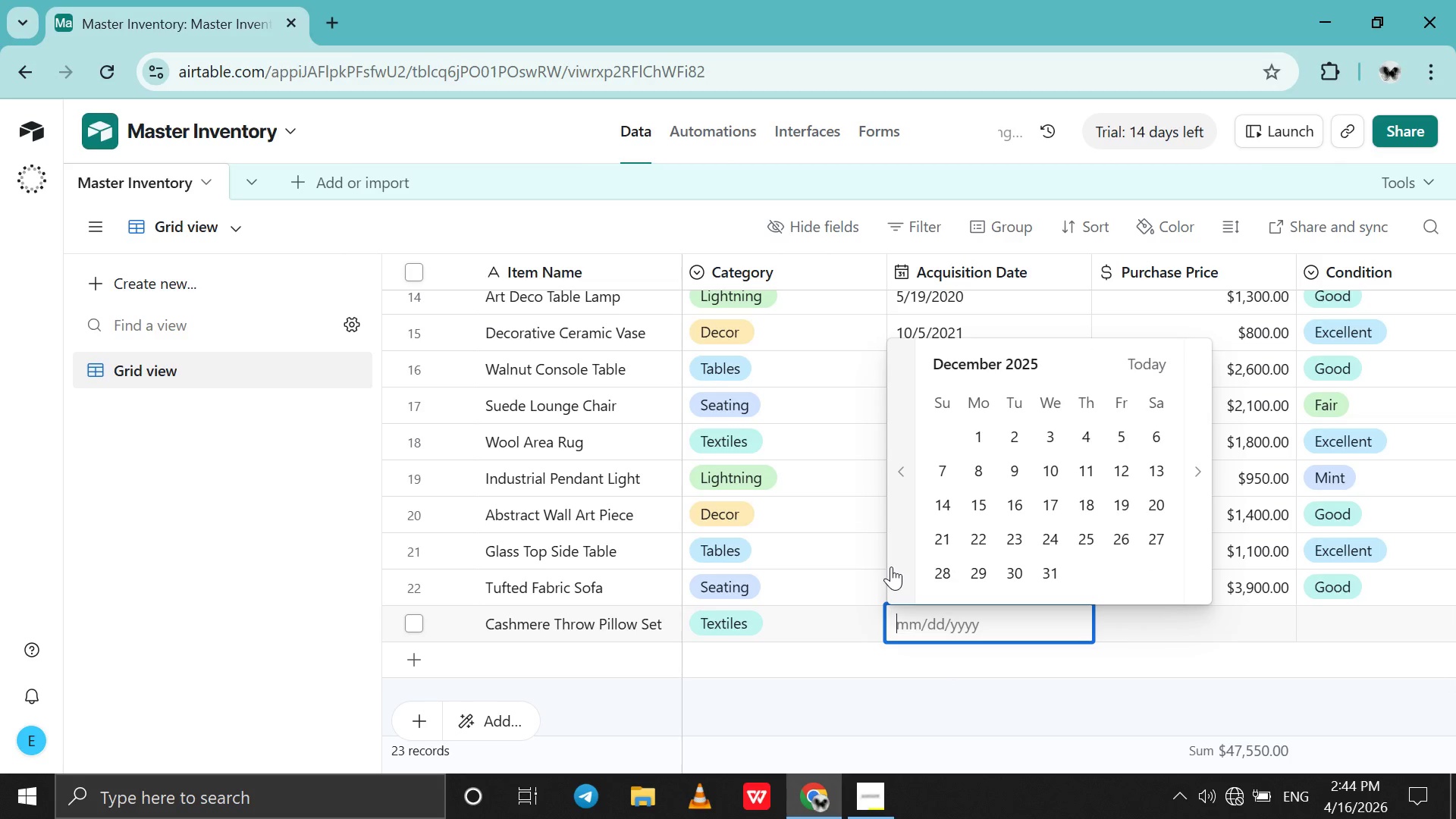 
triple_click([891, 566])
 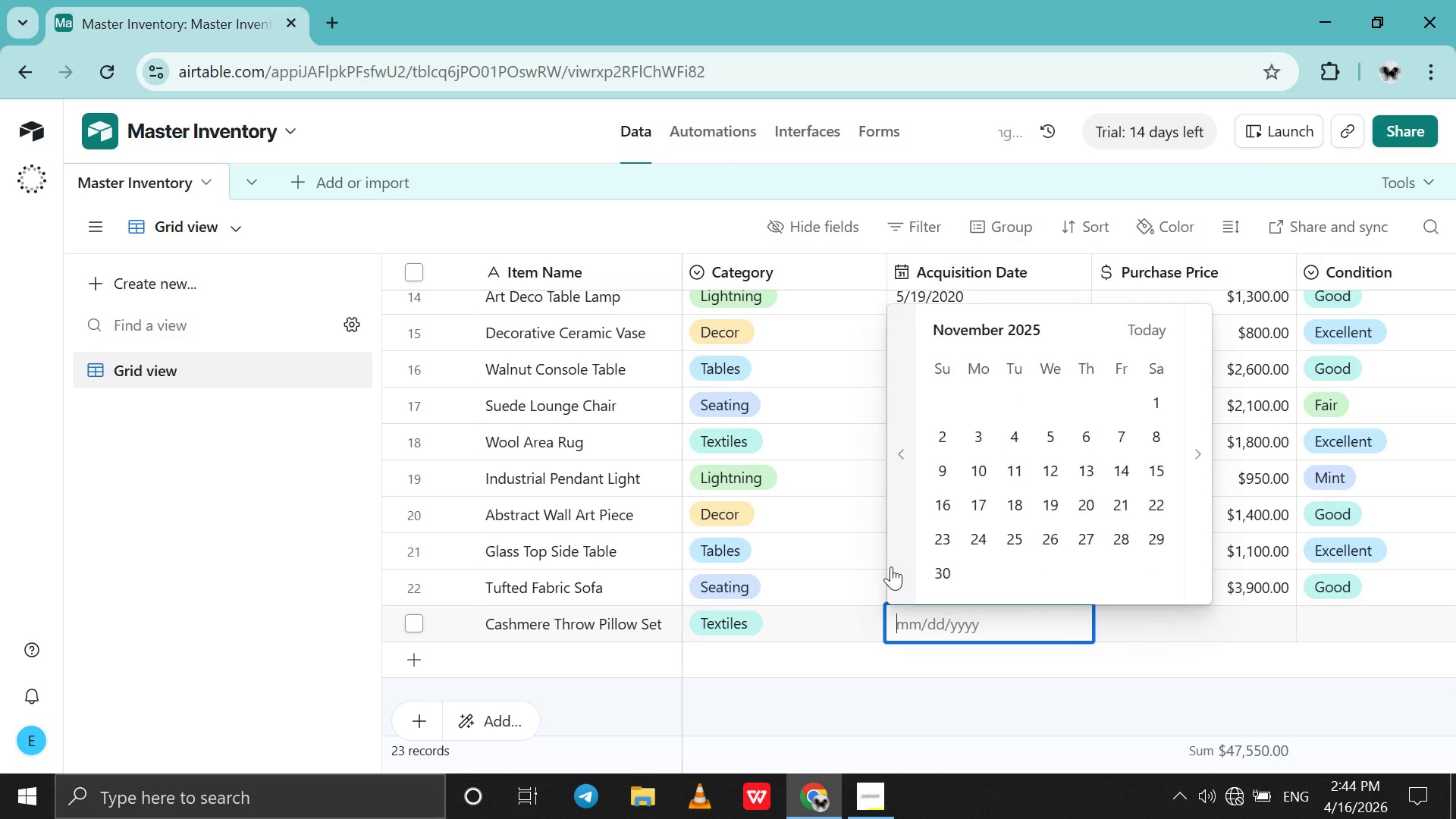 
triple_click([891, 566])
 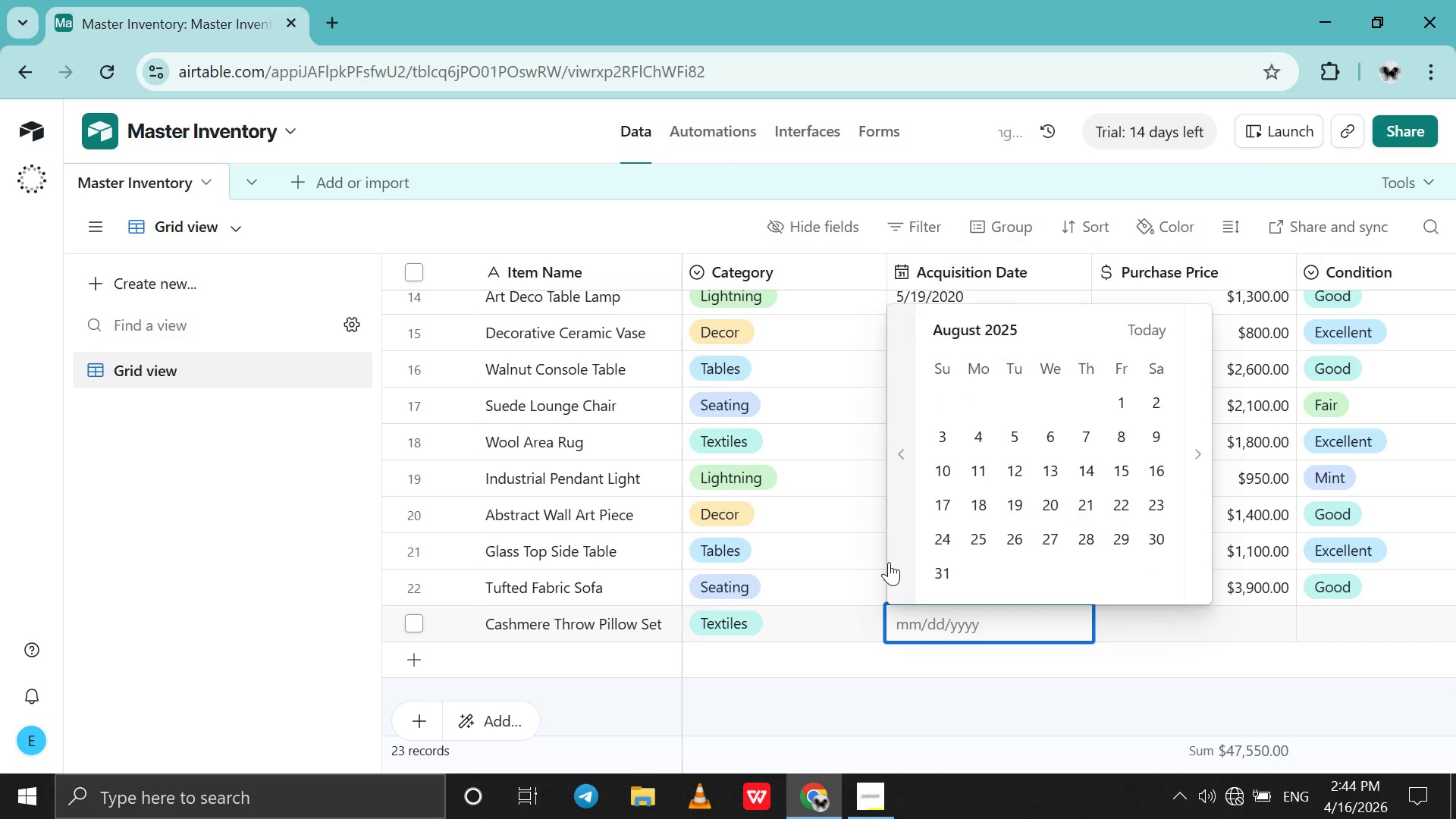 
triple_click([889, 562])
 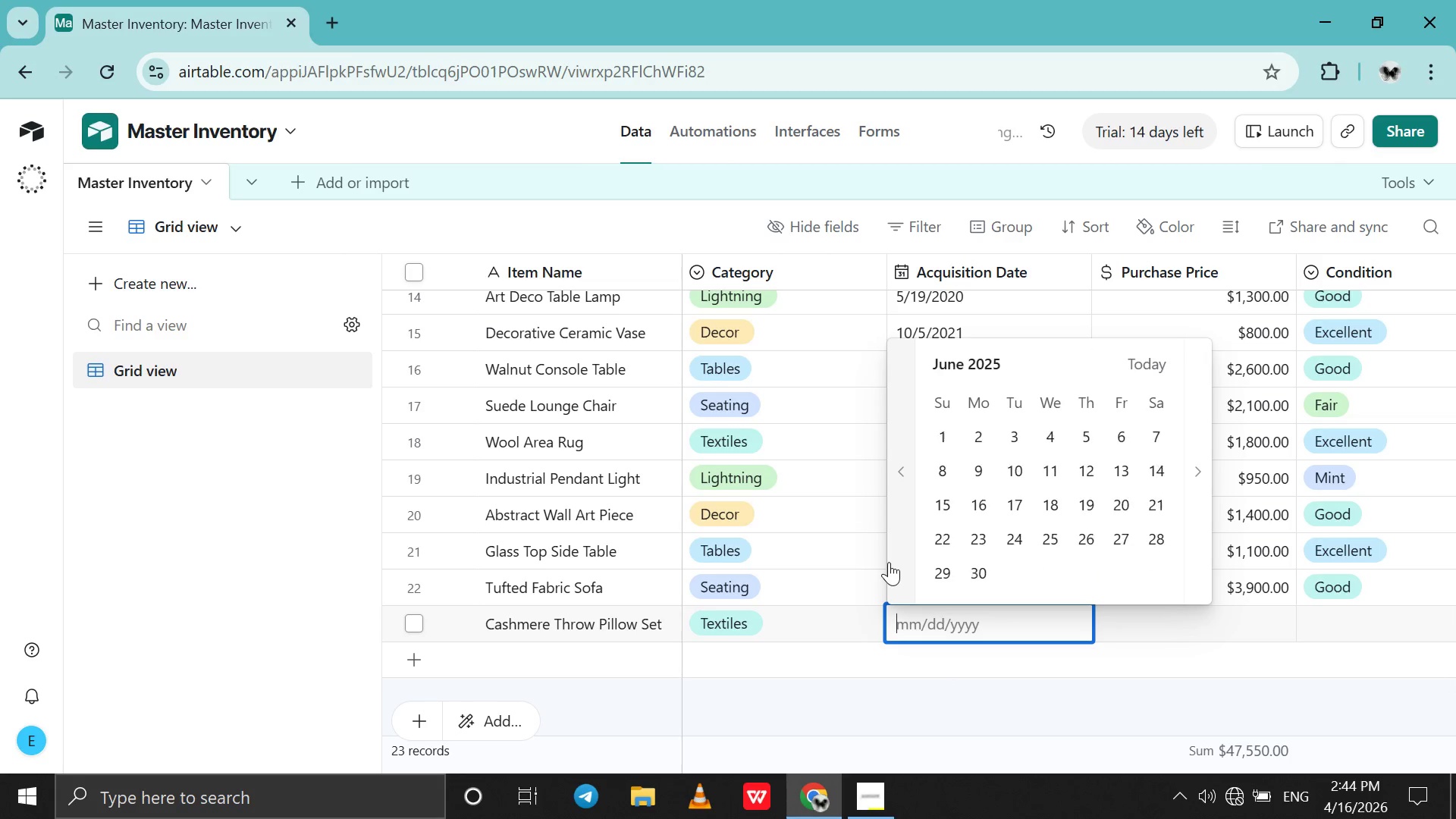 
triple_click([889, 562])
 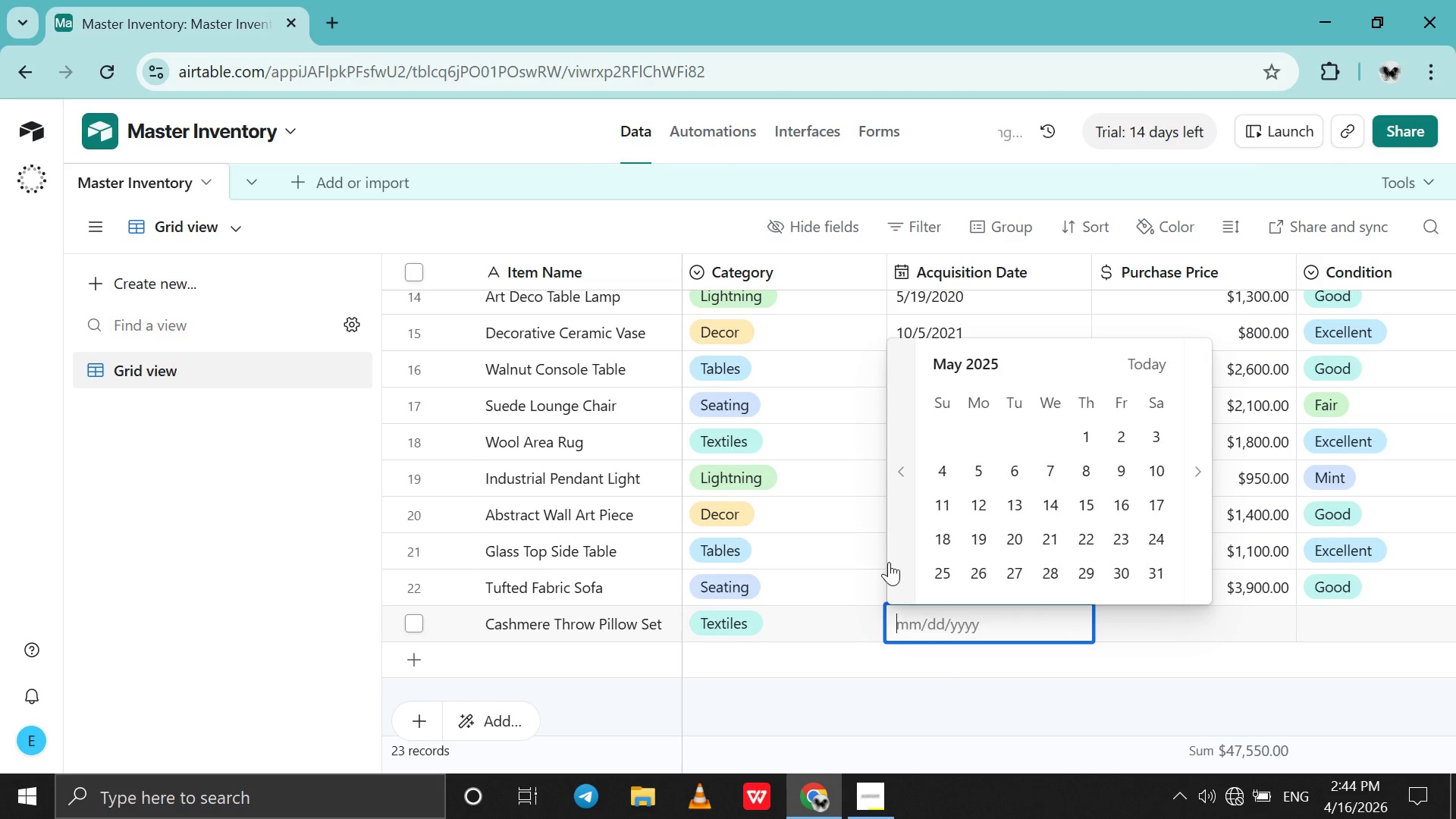 
triple_click([889, 562])
 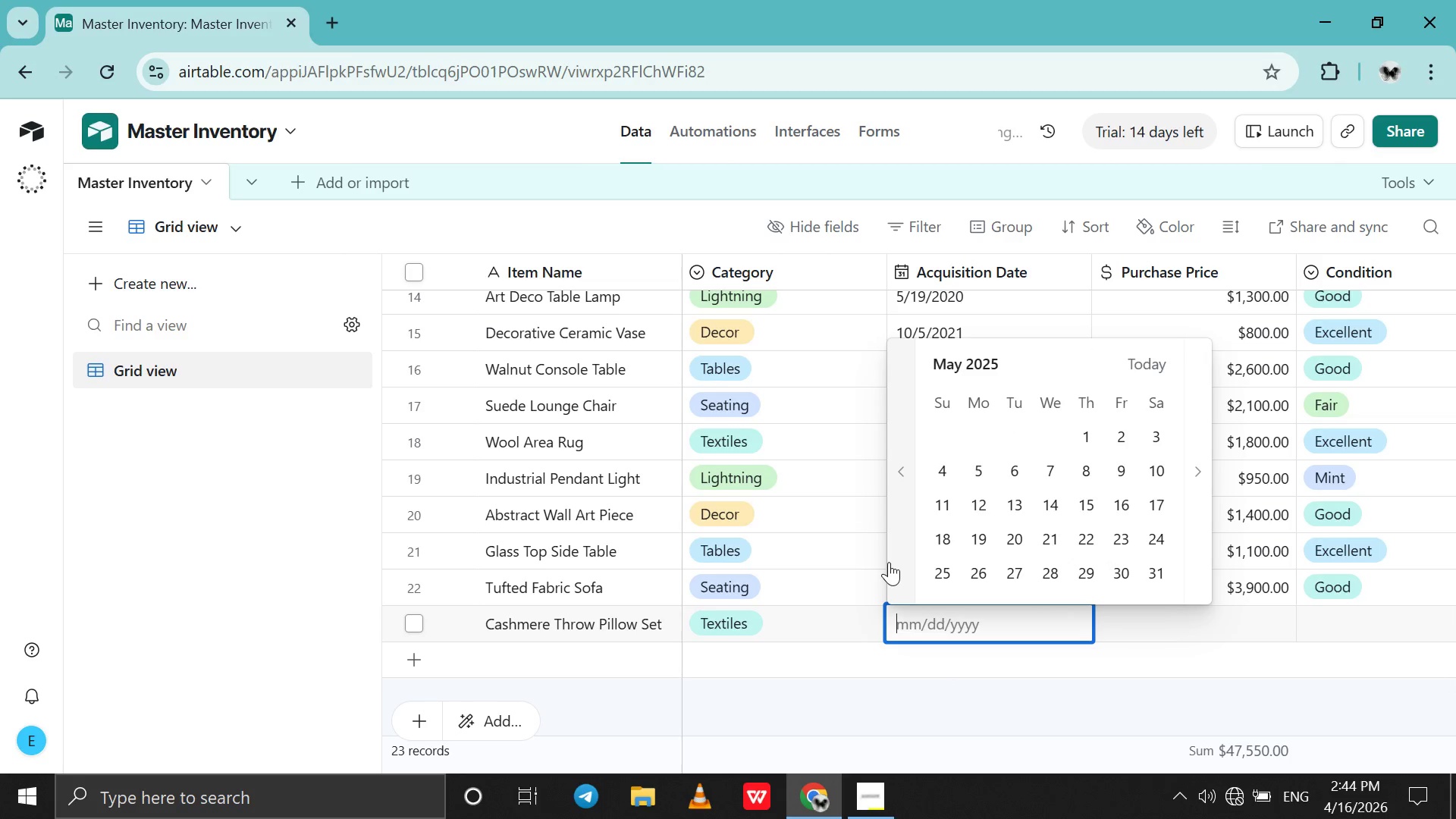 
triple_click([889, 562])
 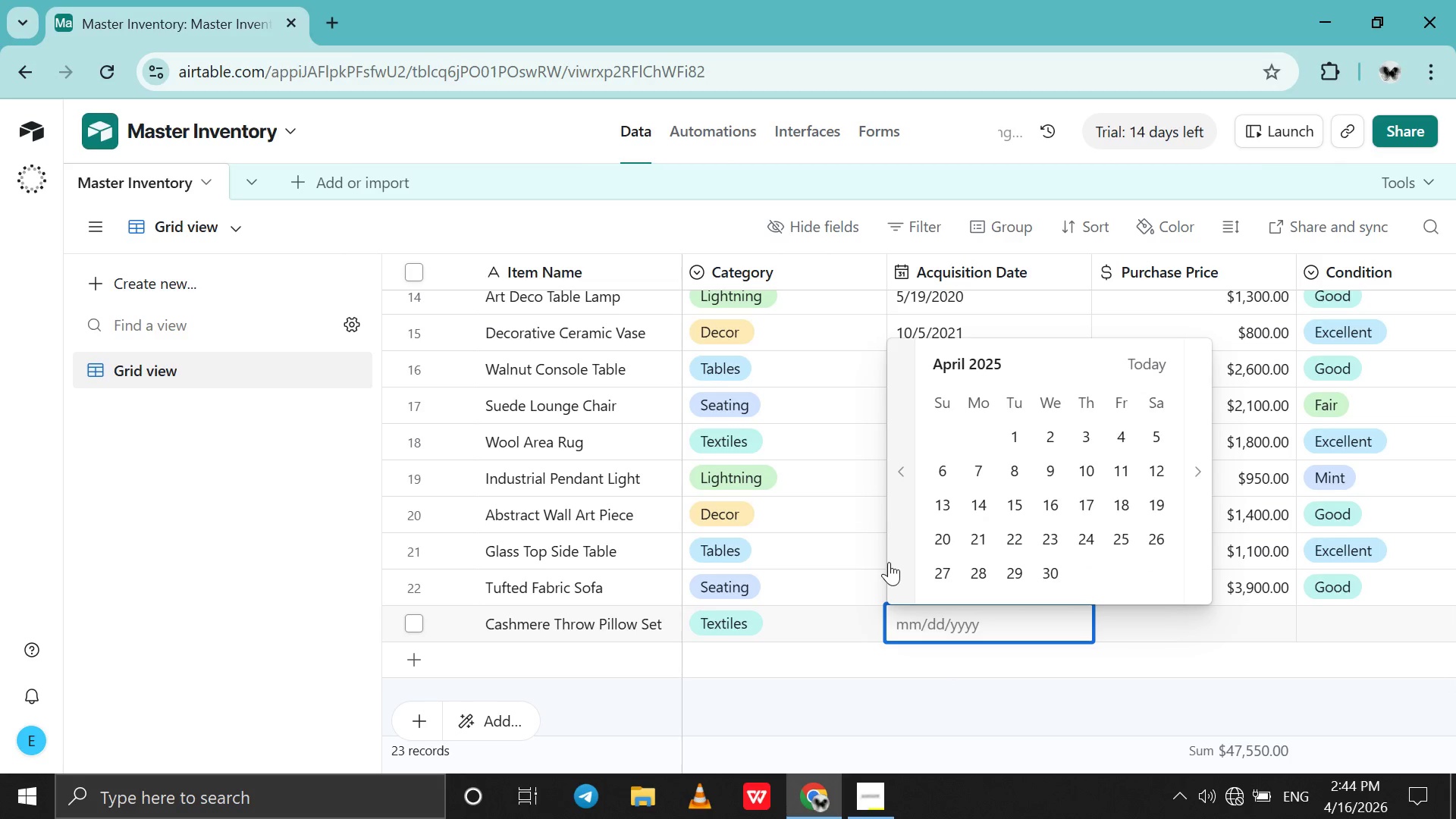 
triple_click([889, 562])
 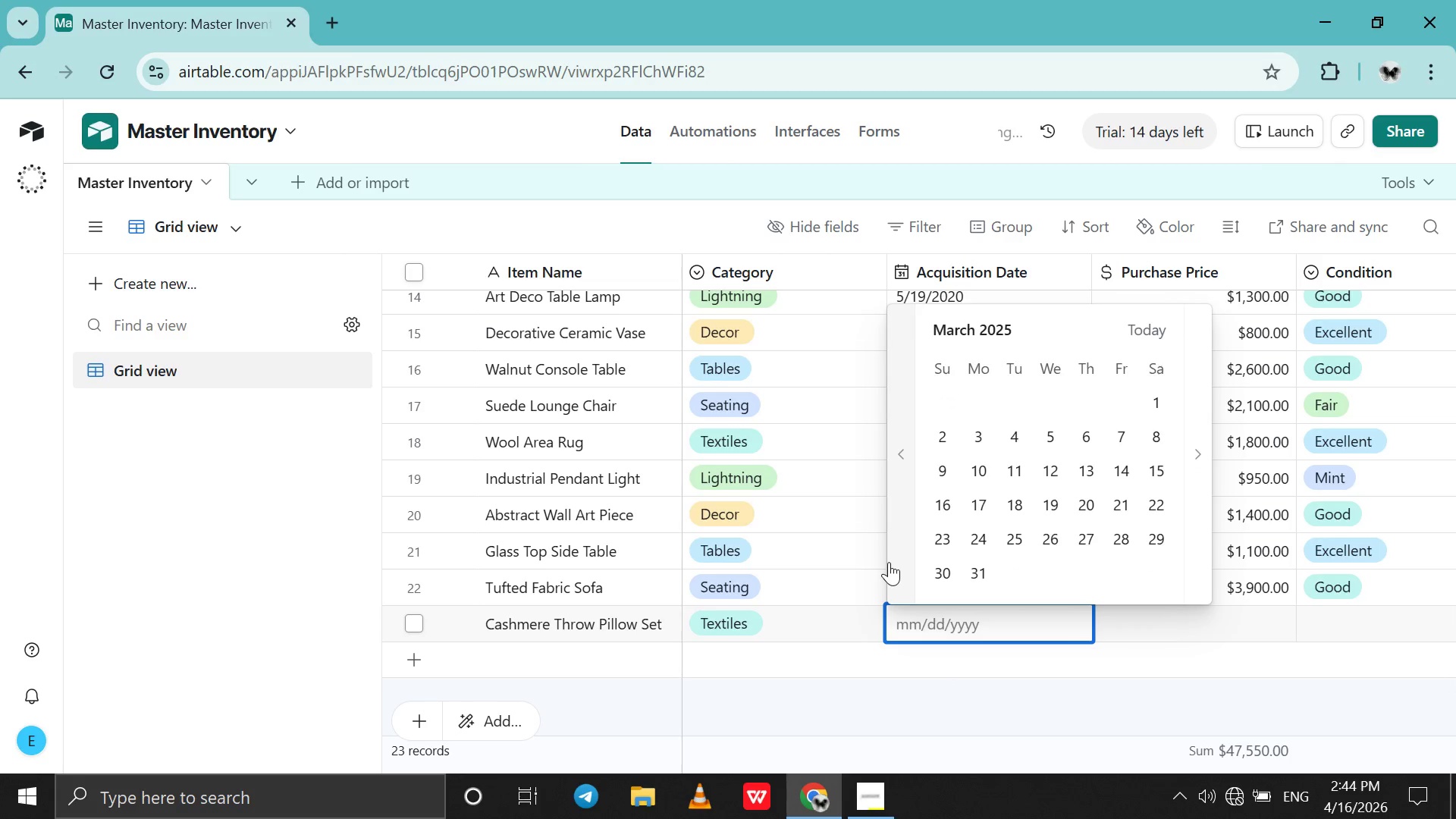 
triple_click([889, 562])
 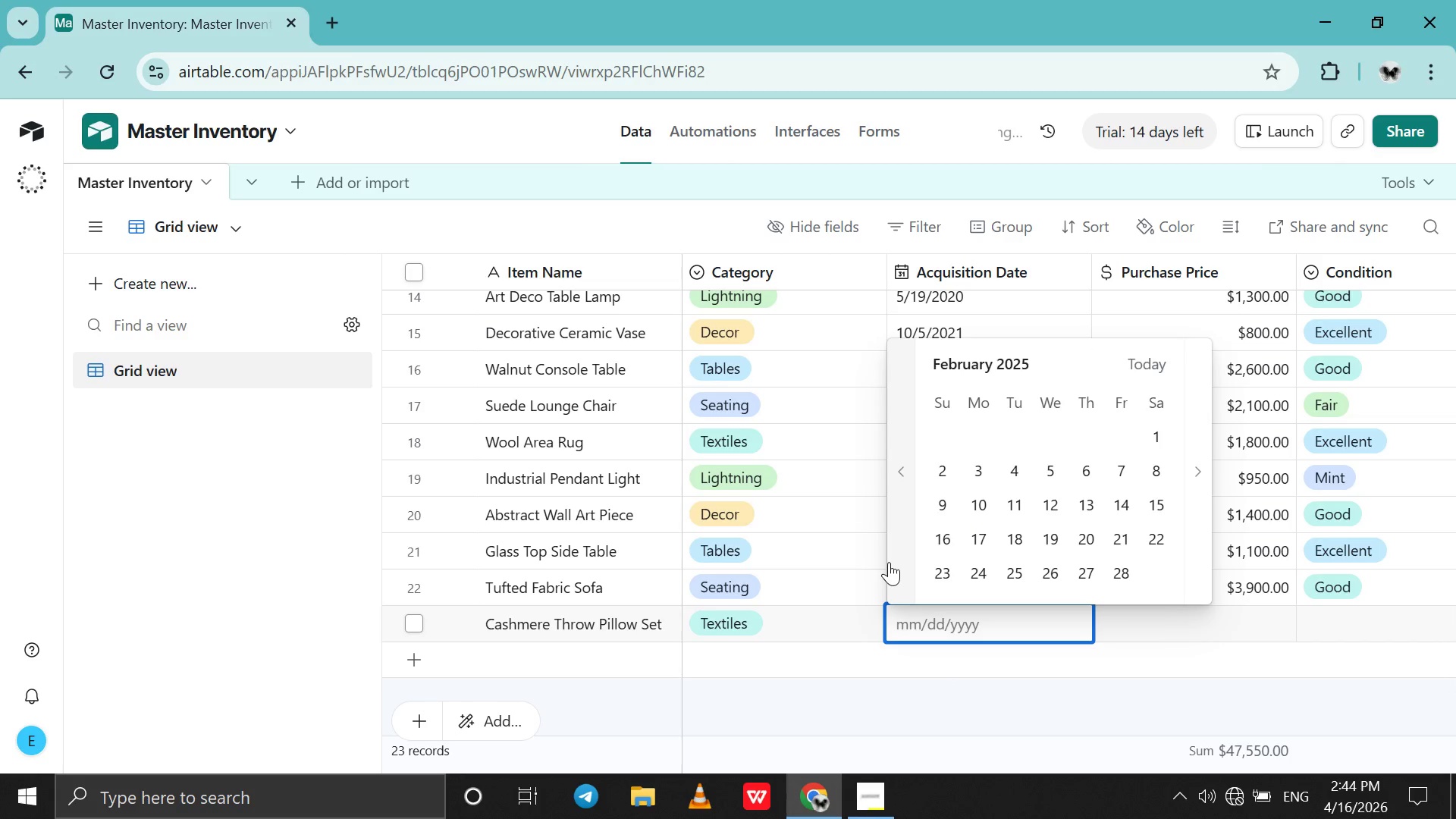 
triple_click([889, 562])
 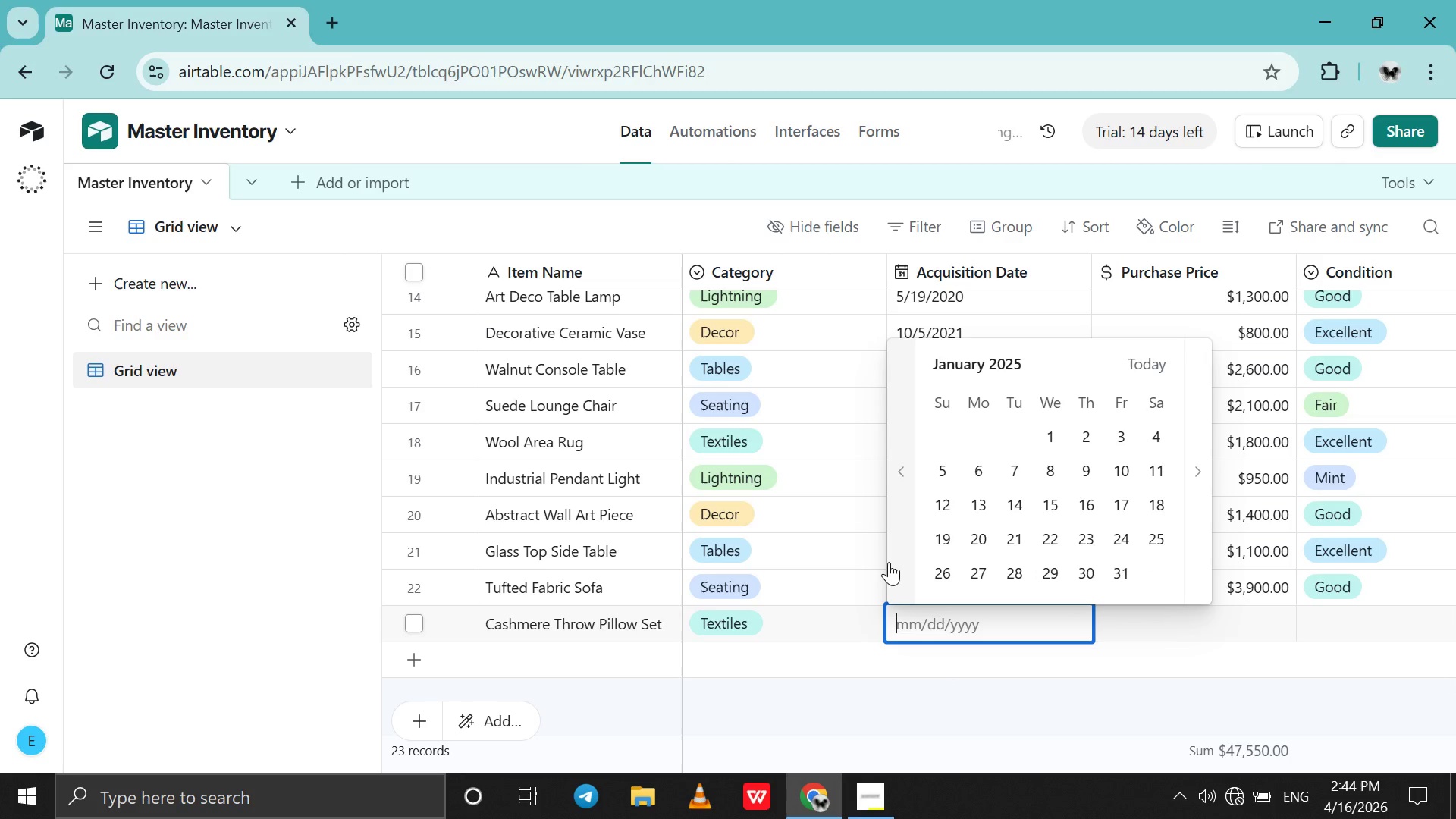 
triple_click([889, 562])
 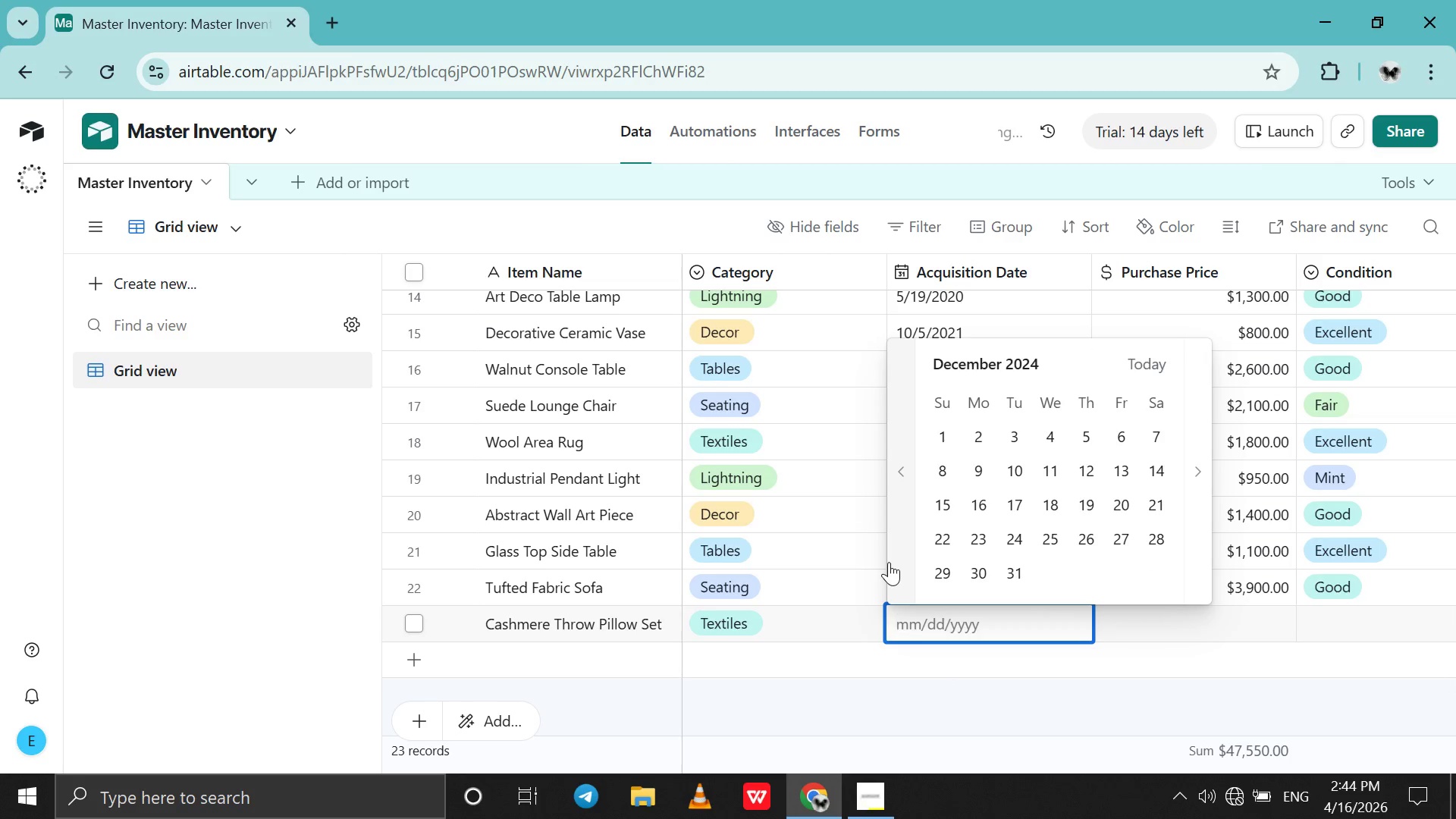 
triple_click([889, 562])
 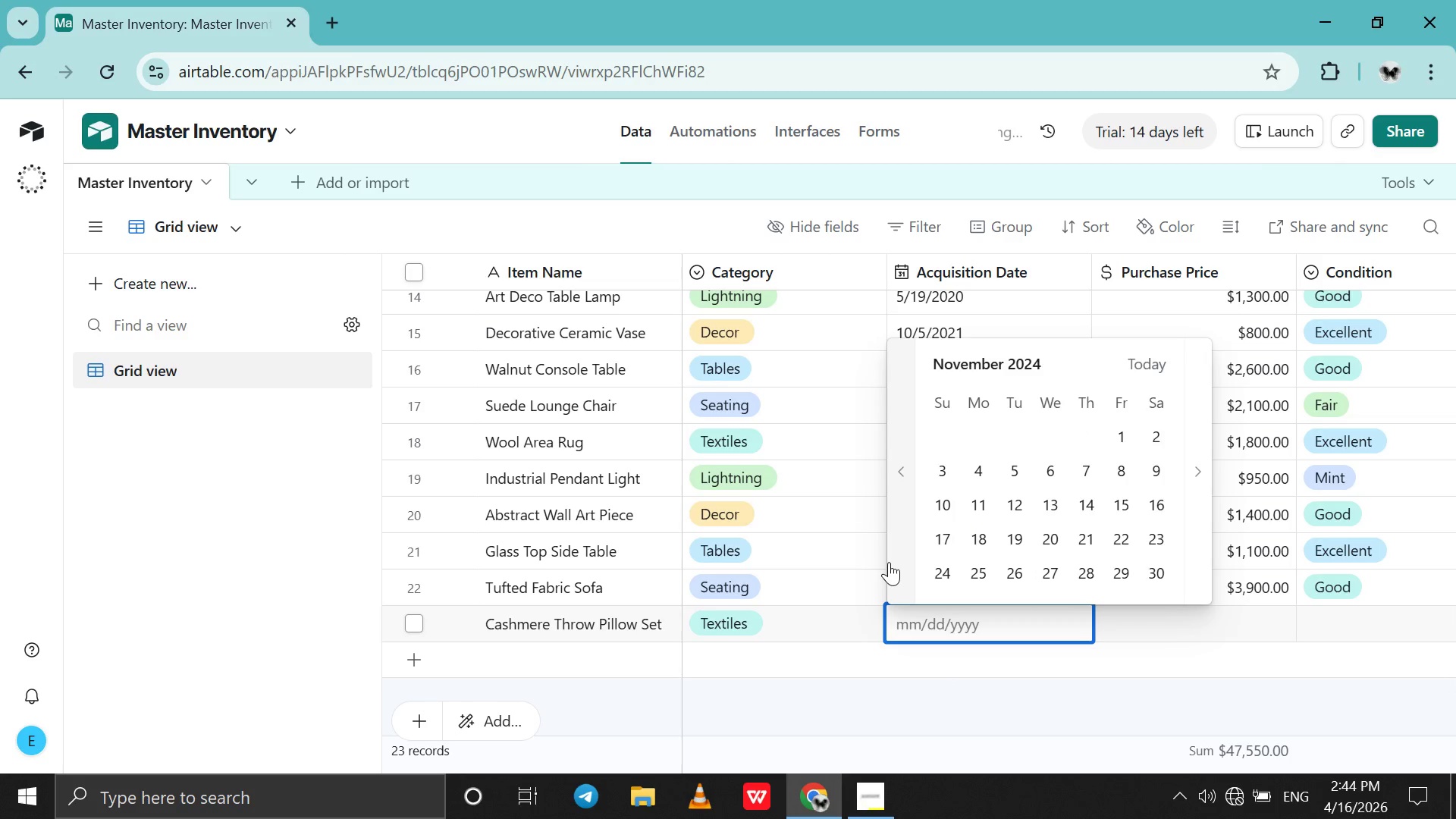 
triple_click([889, 562])
 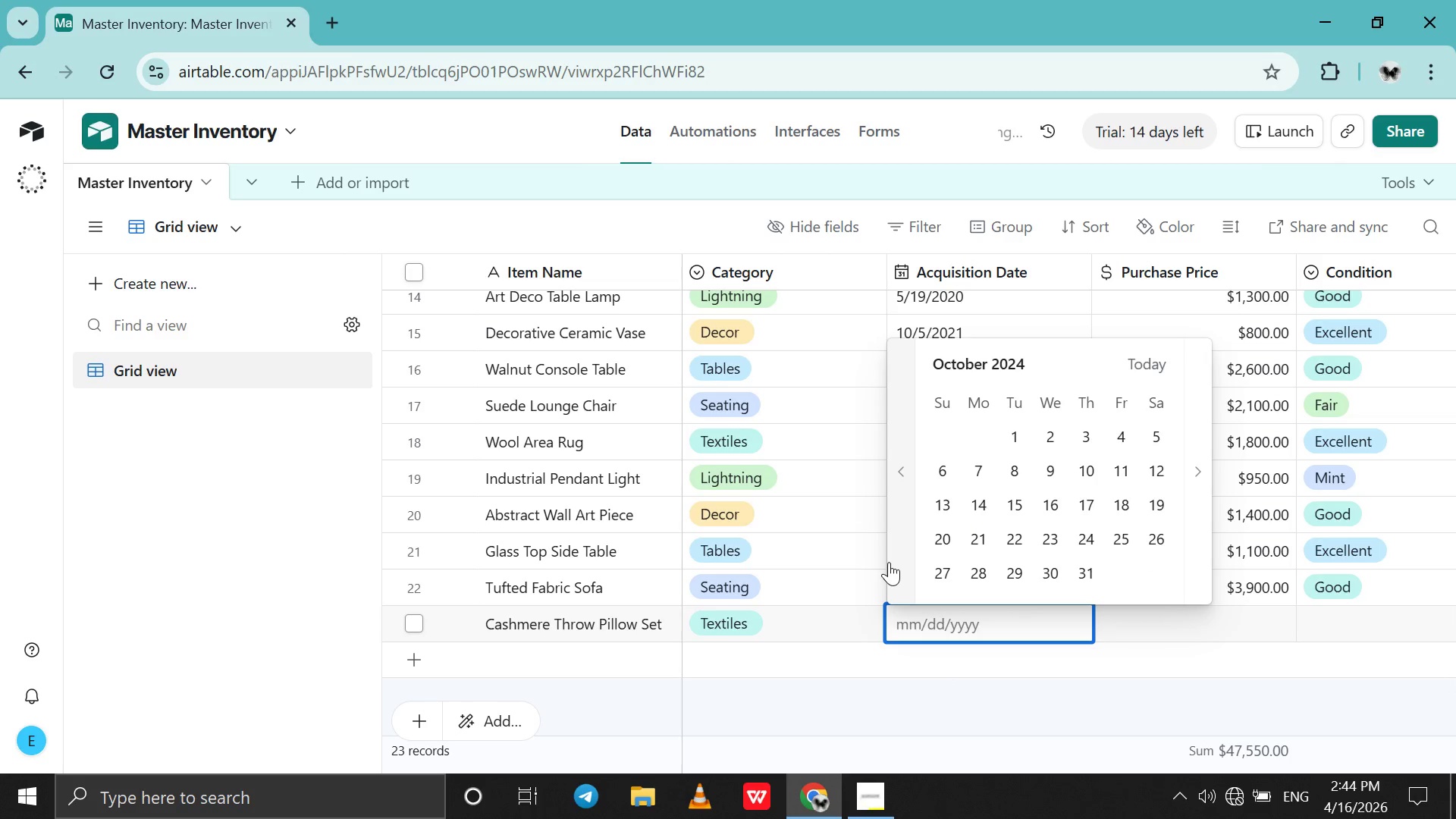 
triple_click([889, 562])
 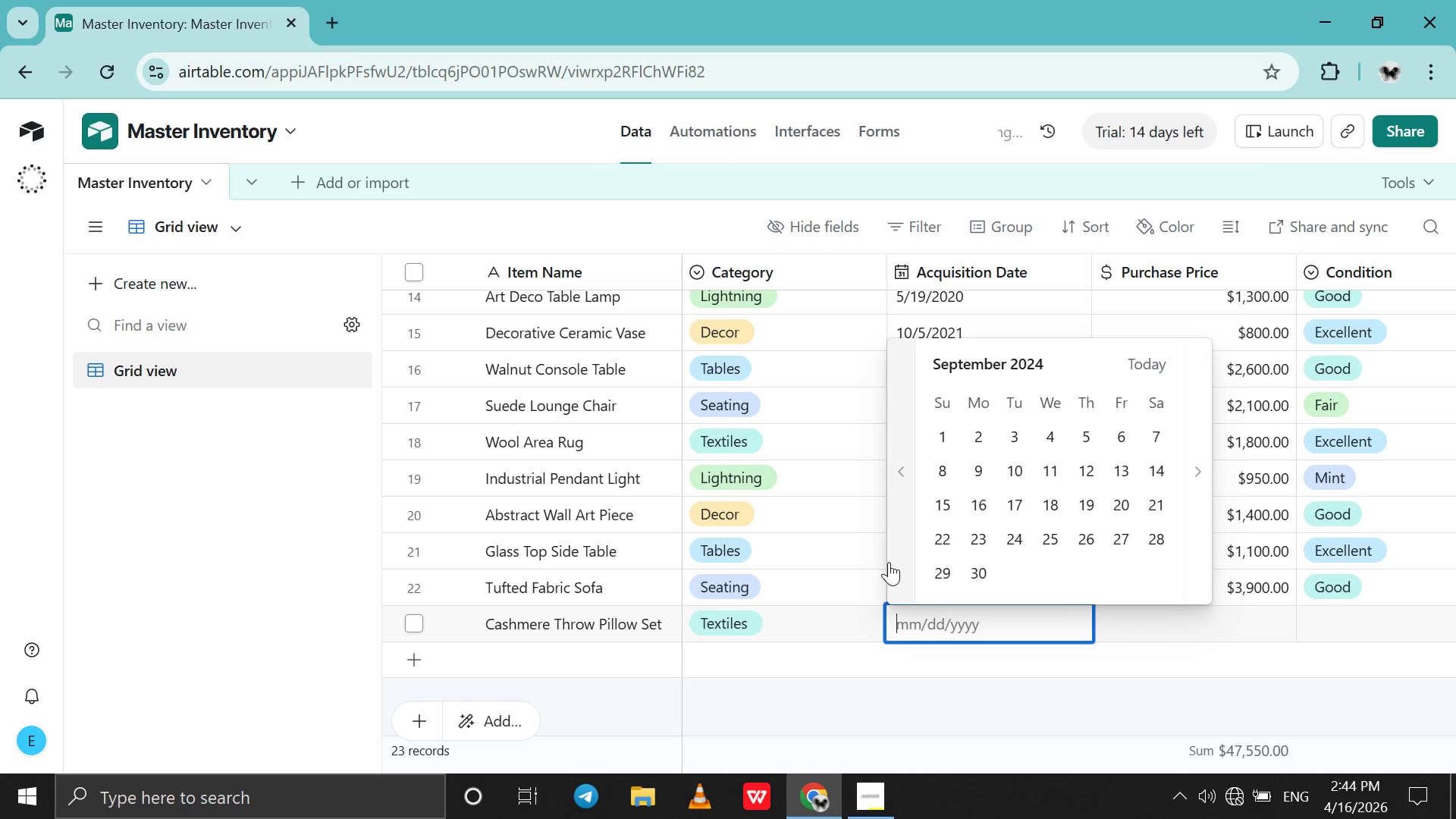 
triple_click([889, 562])
 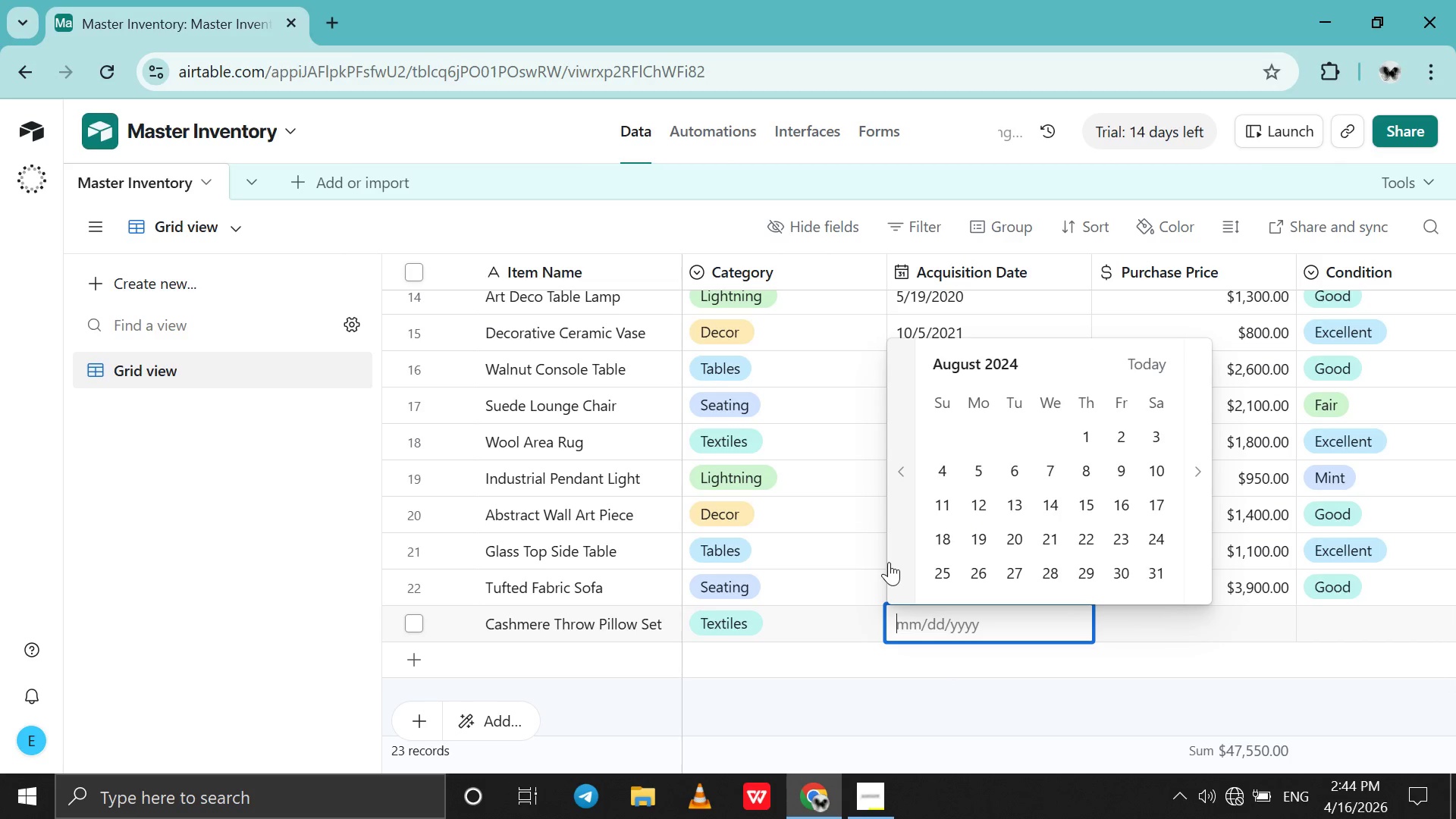 
triple_click([889, 562])
 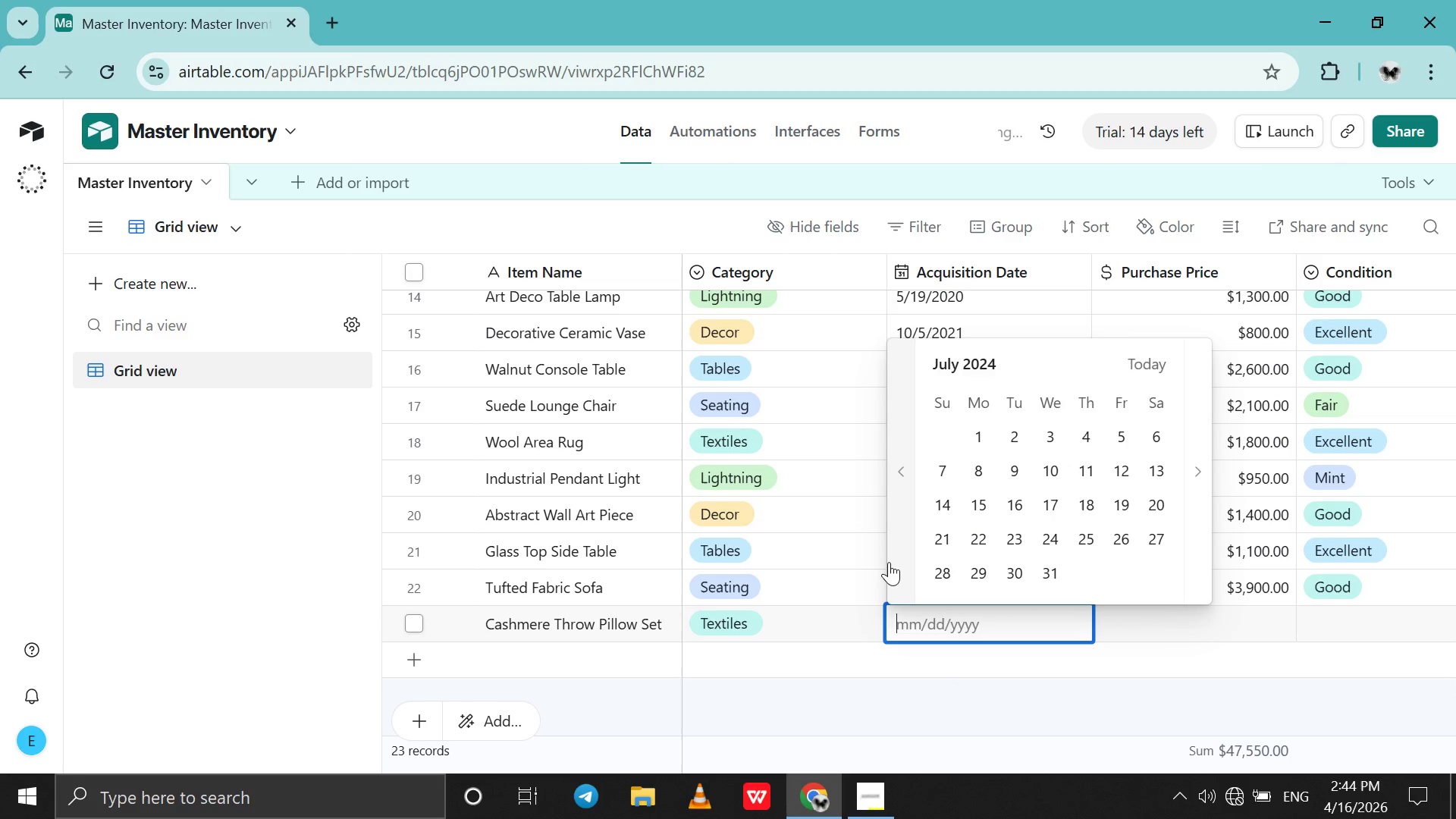 
triple_click([889, 562])
 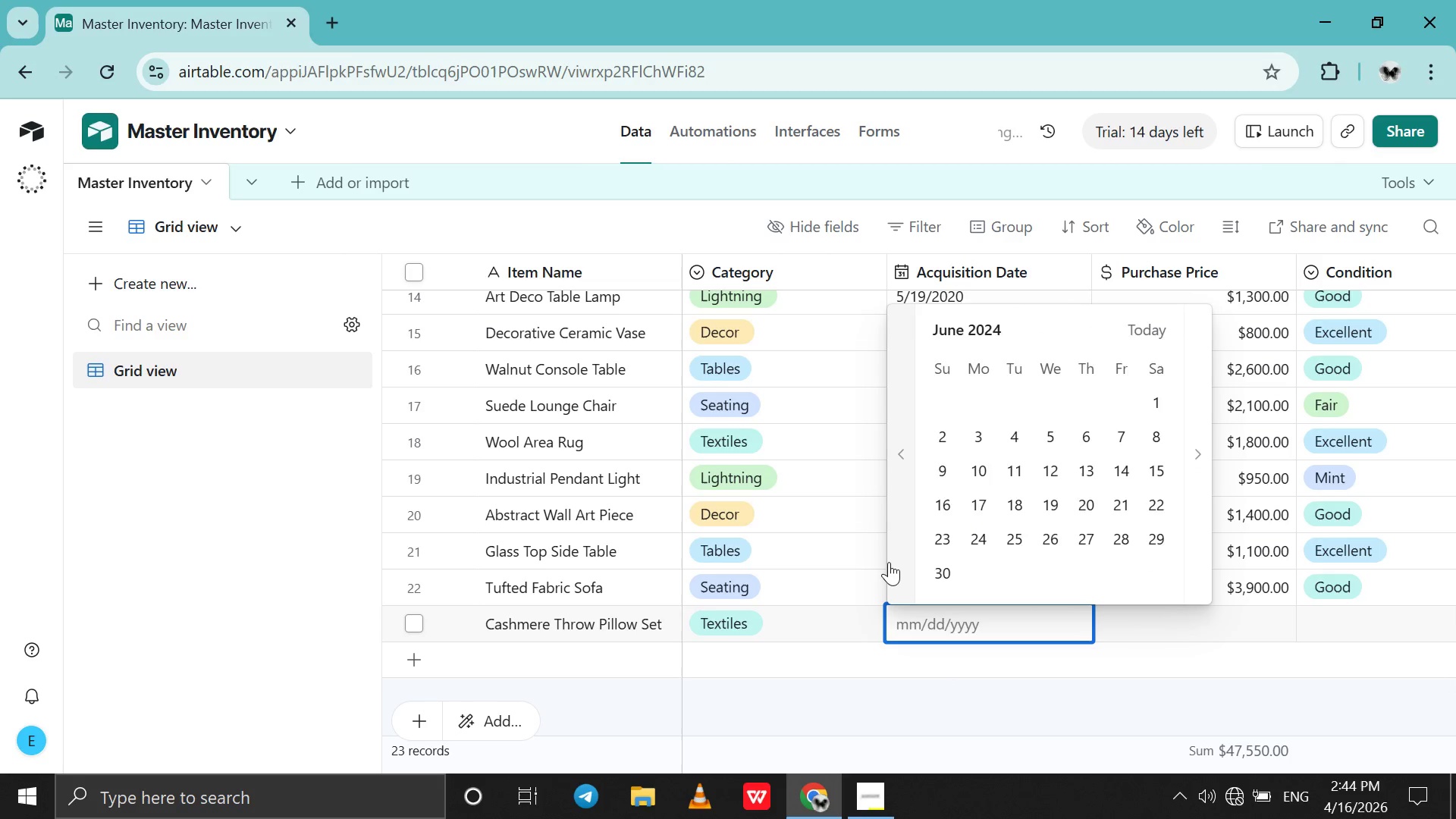 
triple_click([889, 562])
 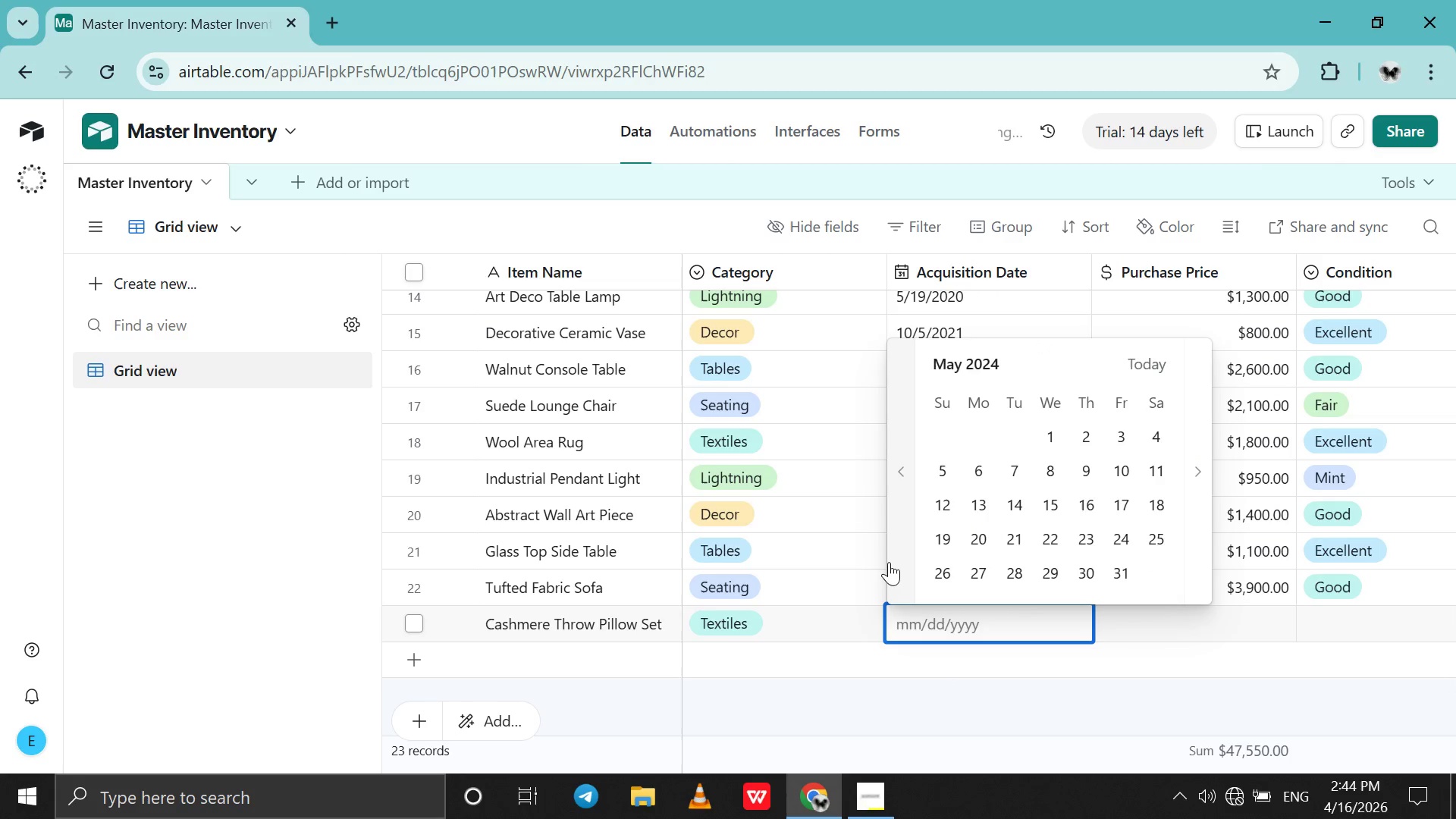 
triple_click([889, 562])
 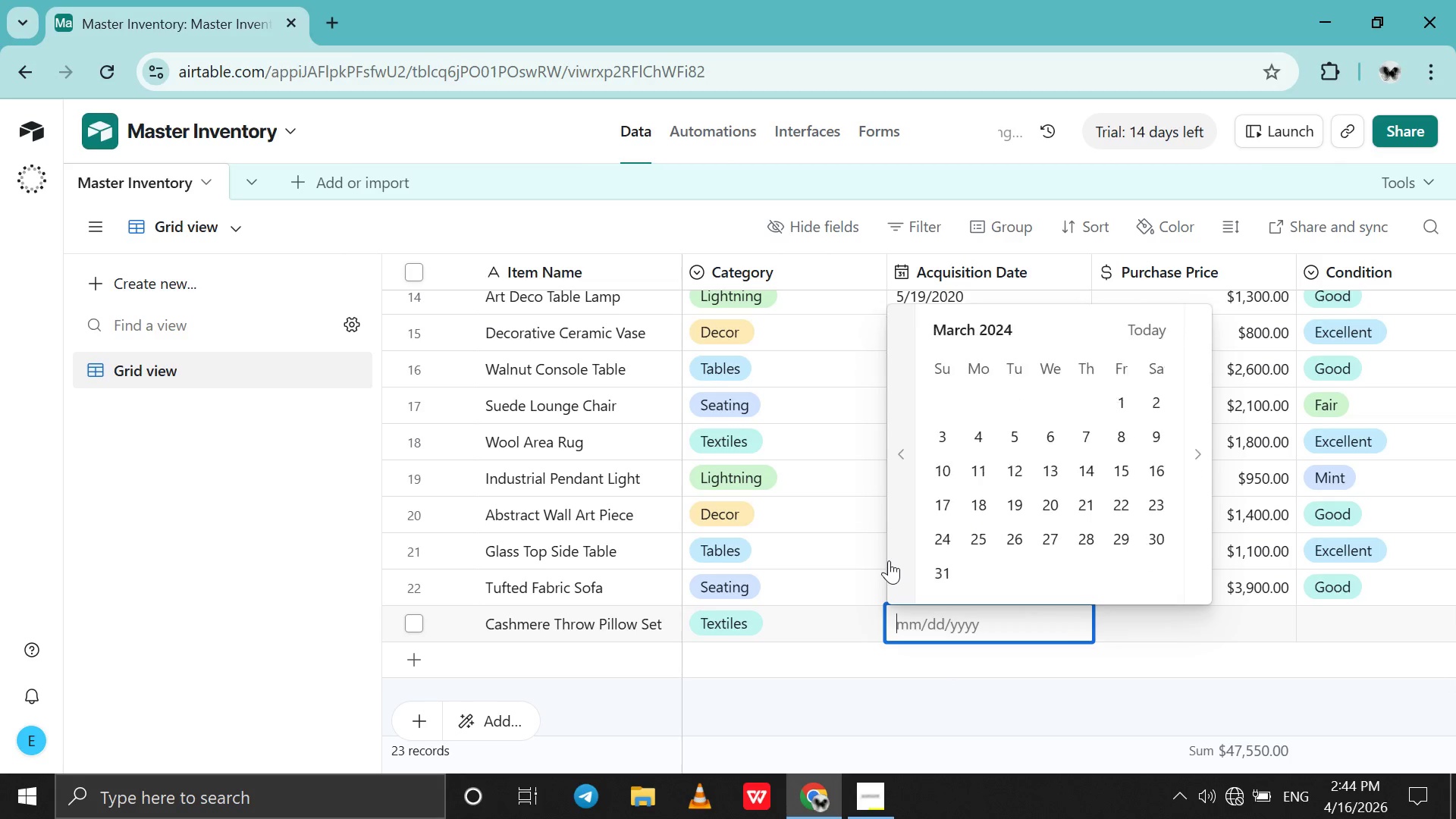 
triple_click([889, 560])
 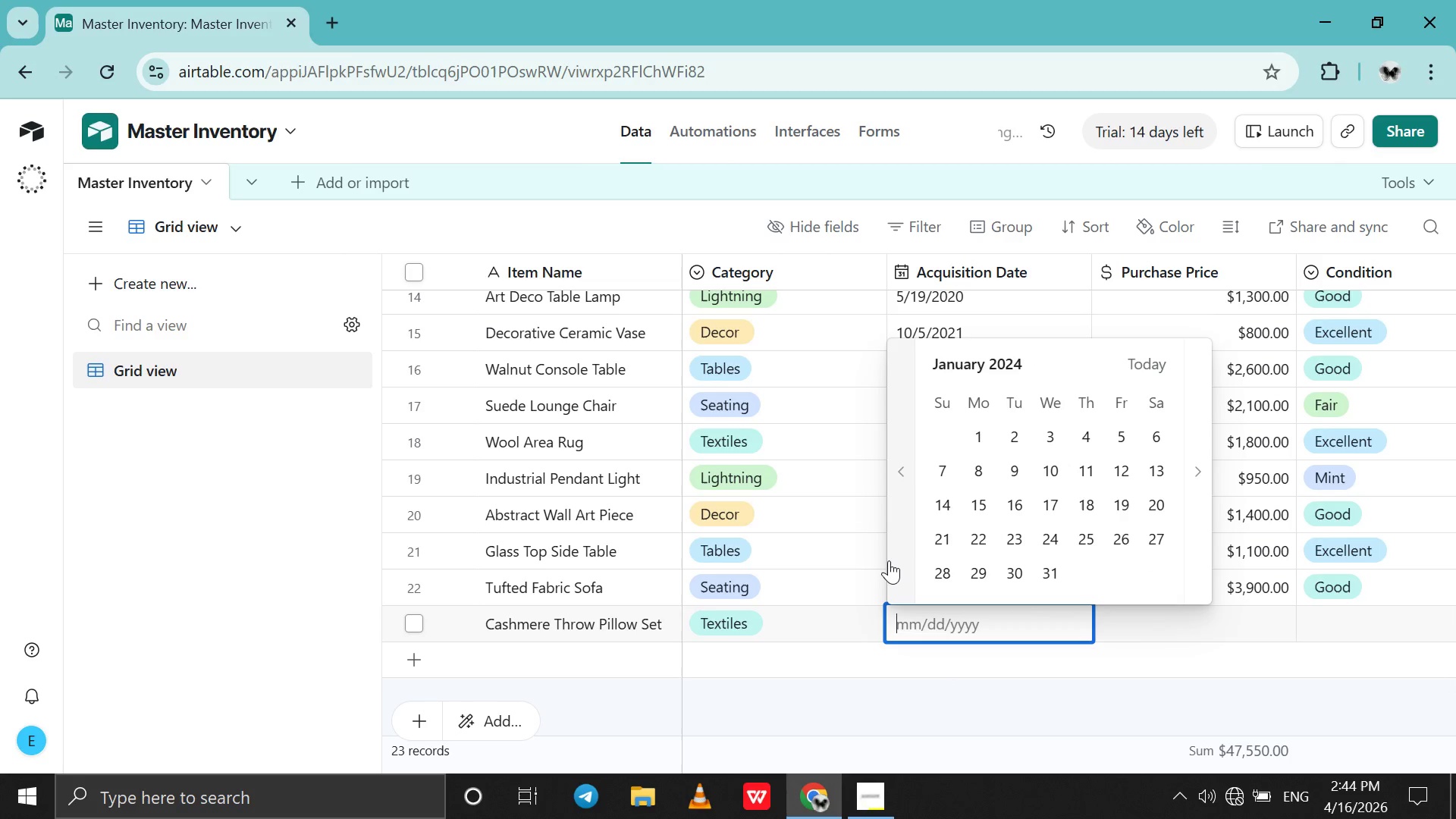 
triple_click([889, 560])
 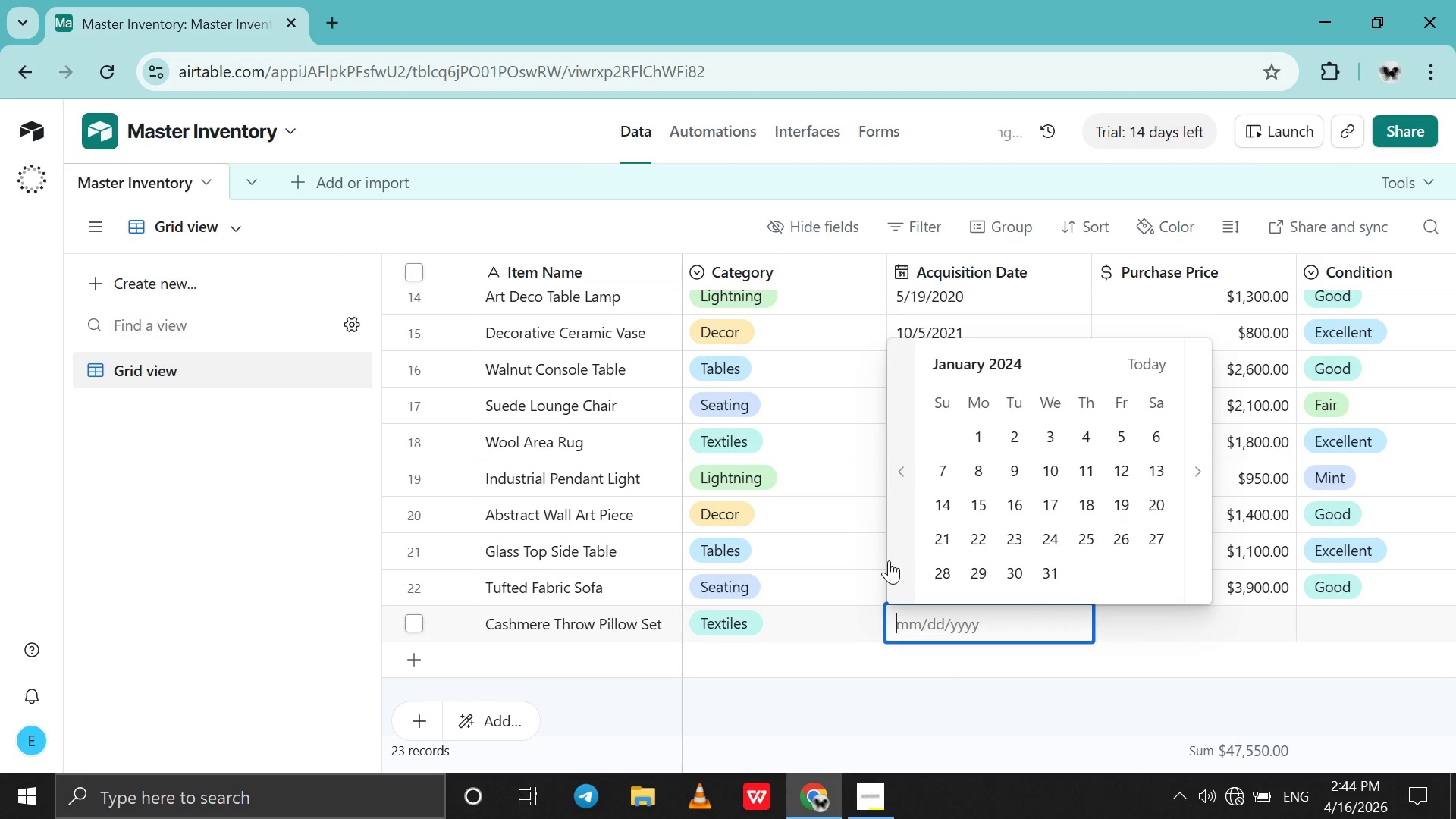 
triple_click([889, 560])
 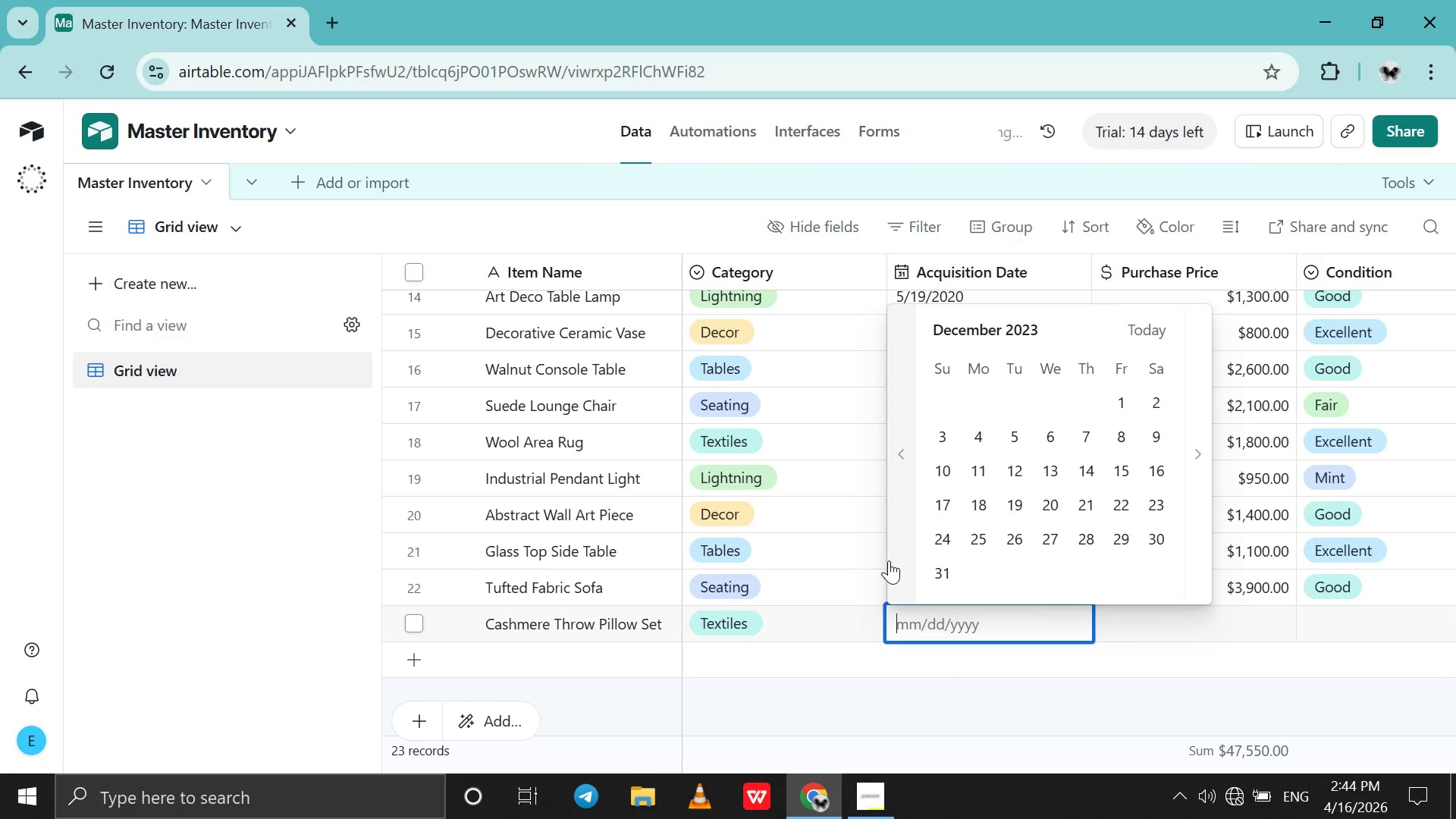 
triple_click([889, 560])
 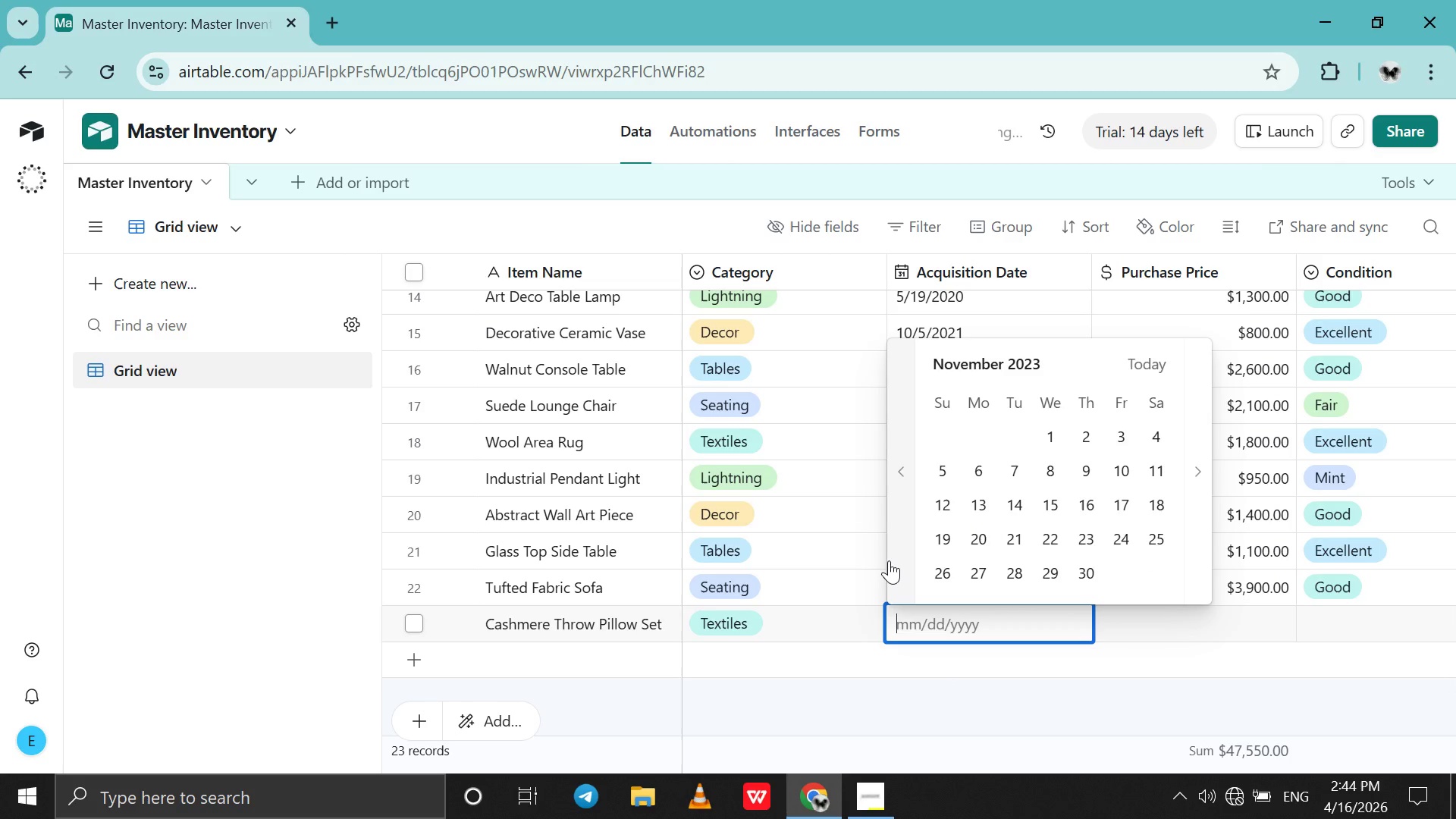 
triple_click([889, 560])
 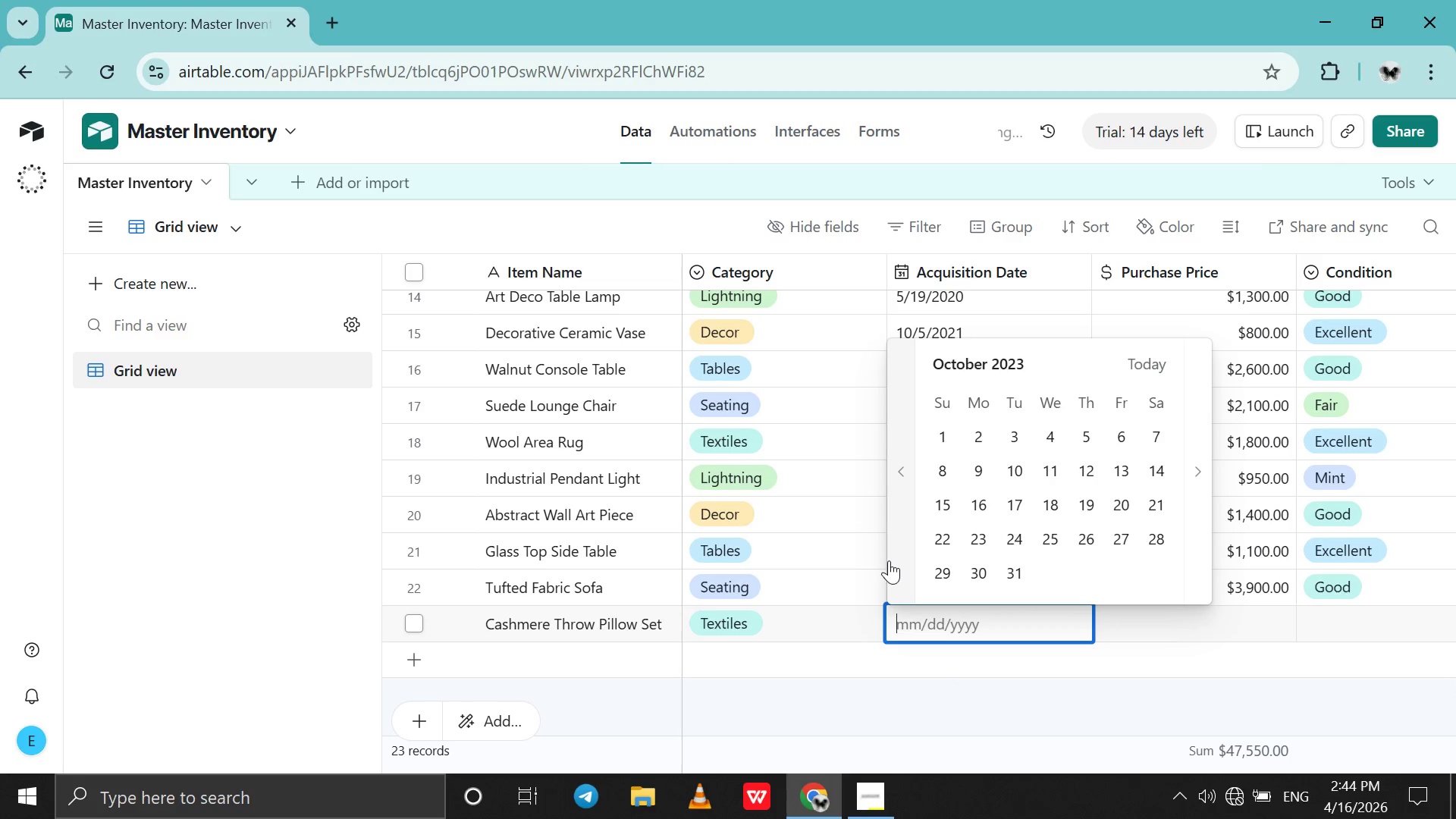 
triple_click([889, 560])
 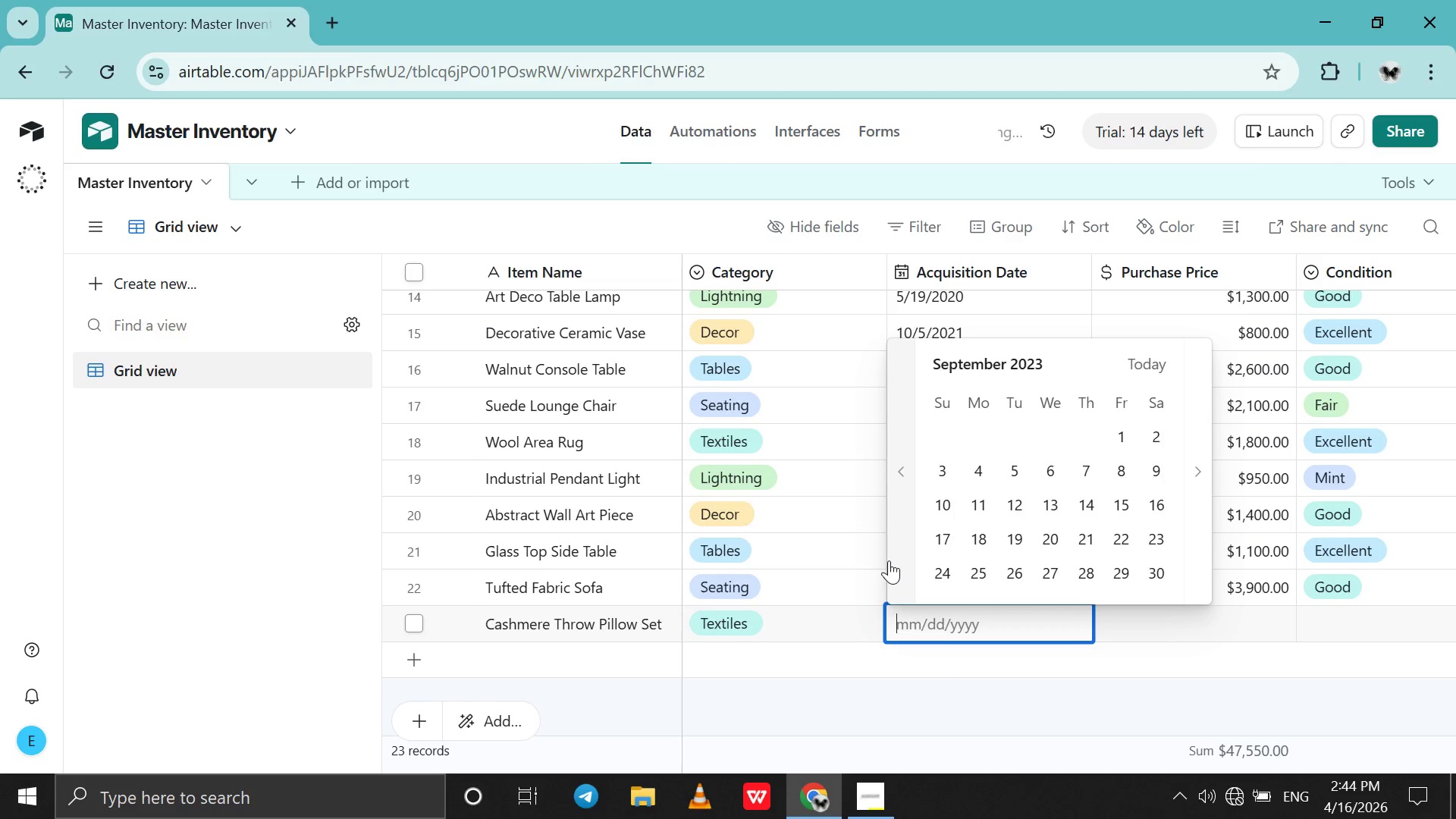 
triple_click([889, 560])
 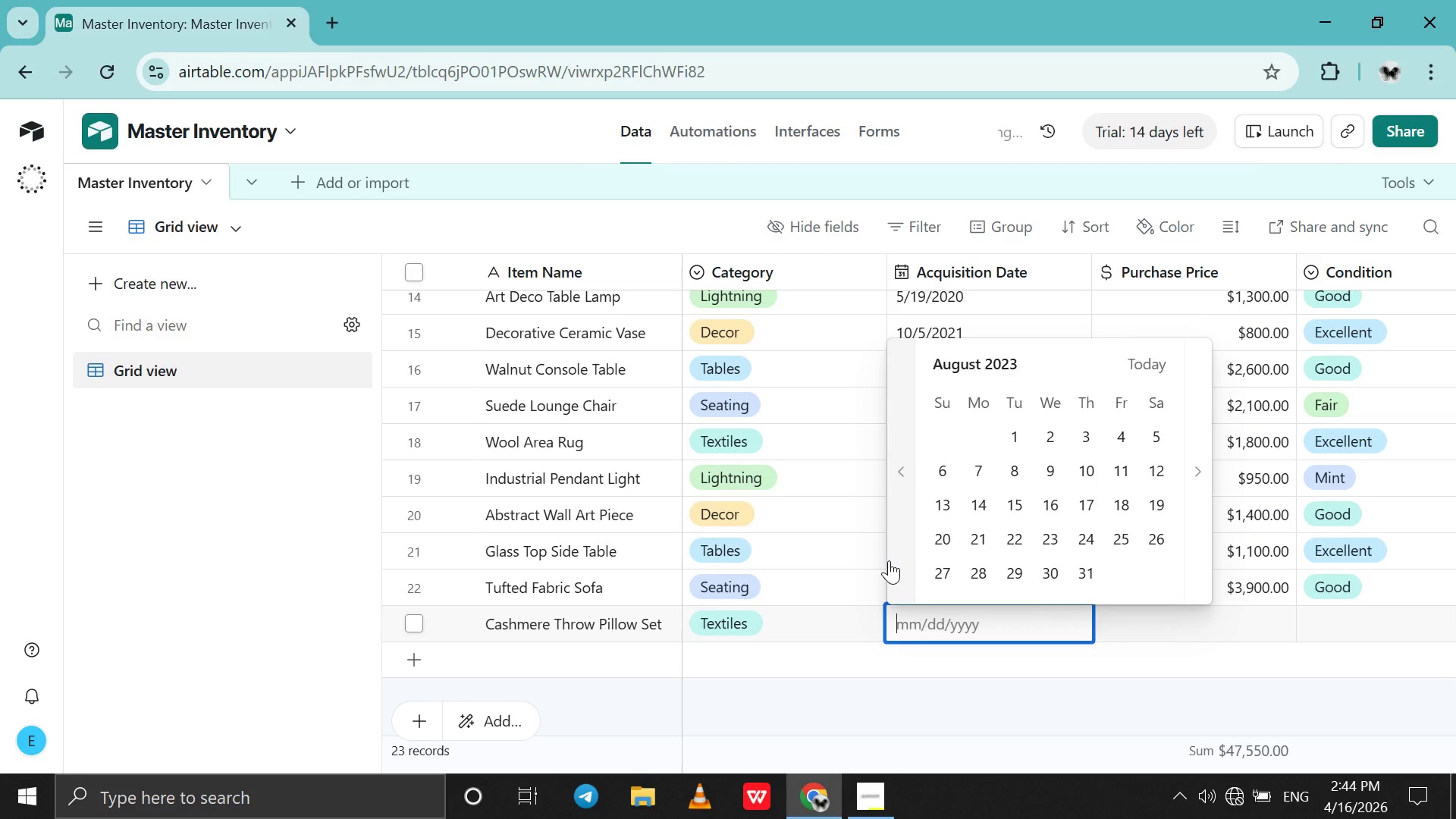 
triple_click([889, 560])
 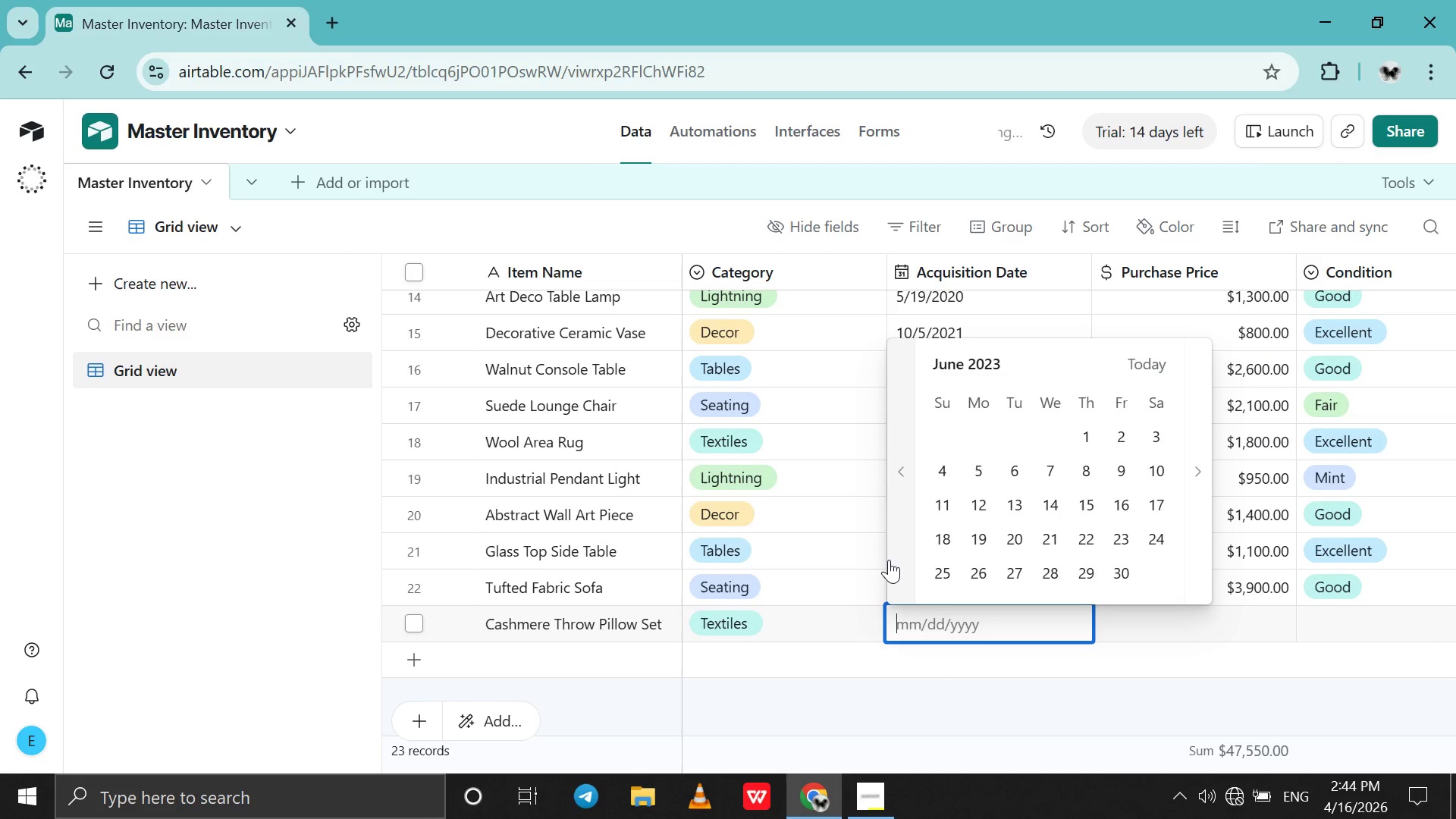 
triple_click([889, 560])
 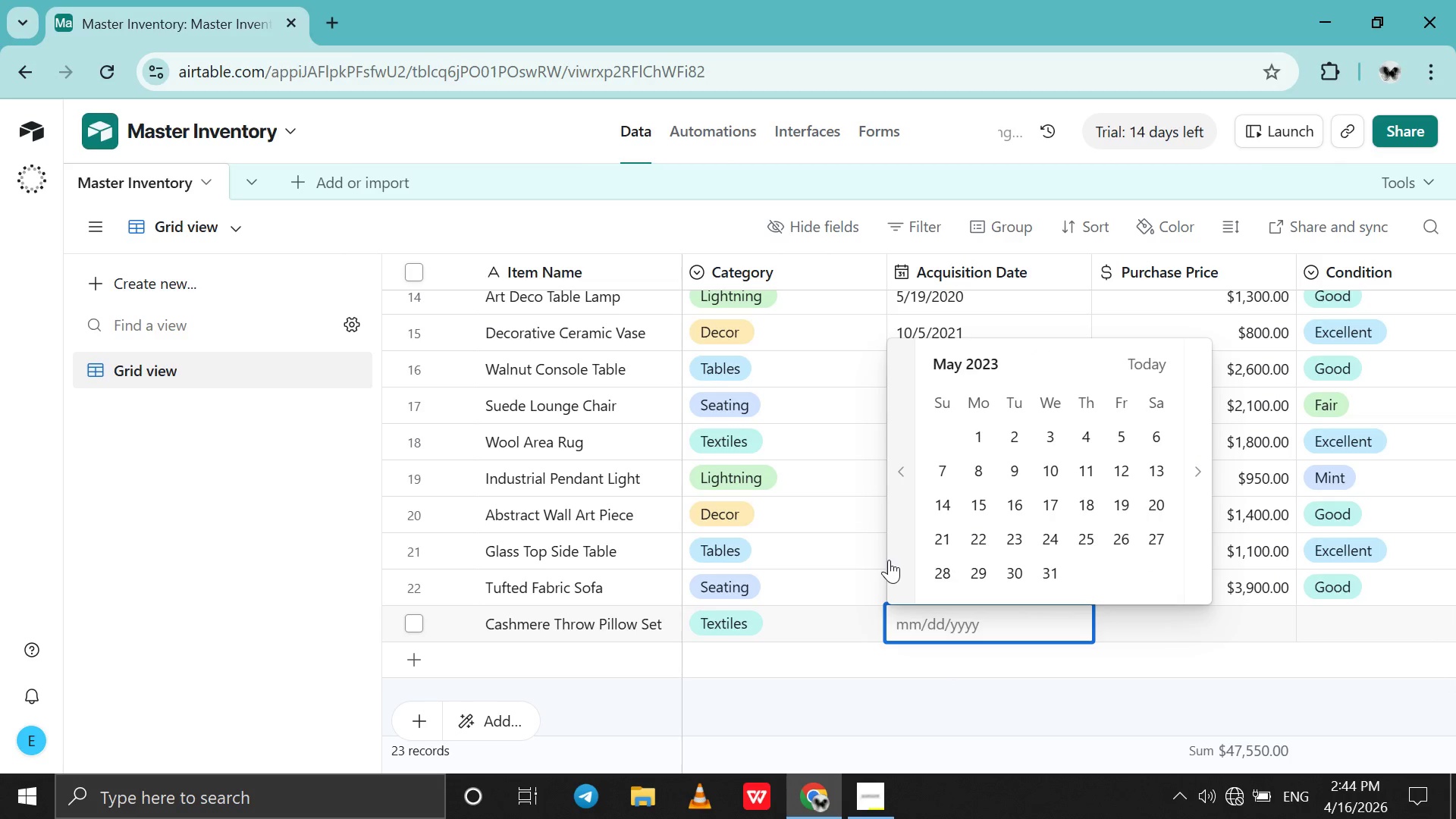 
triple_click([889, 560])
 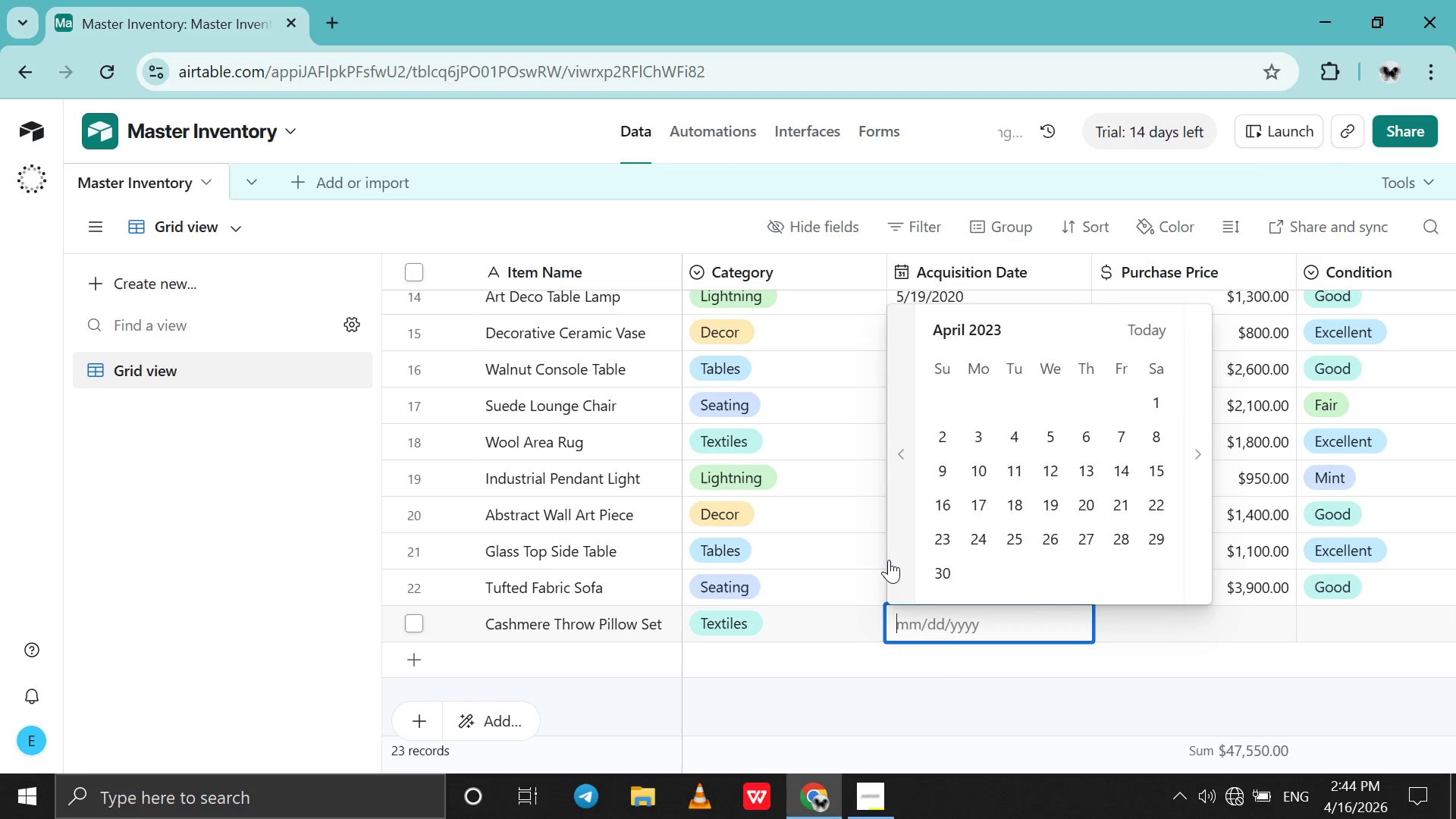 
left_click([889, 560])
 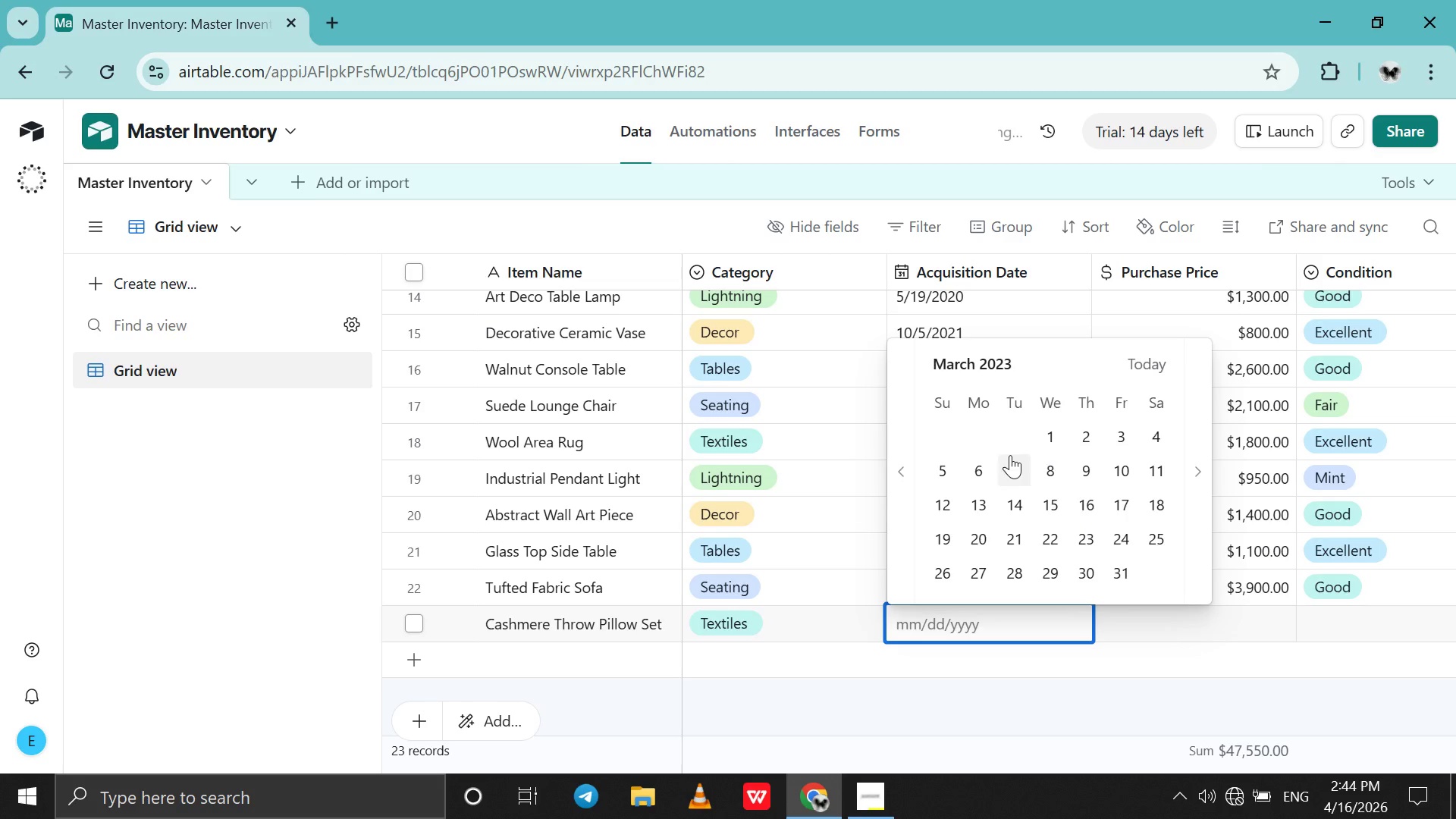 
left_click([952, 460])
 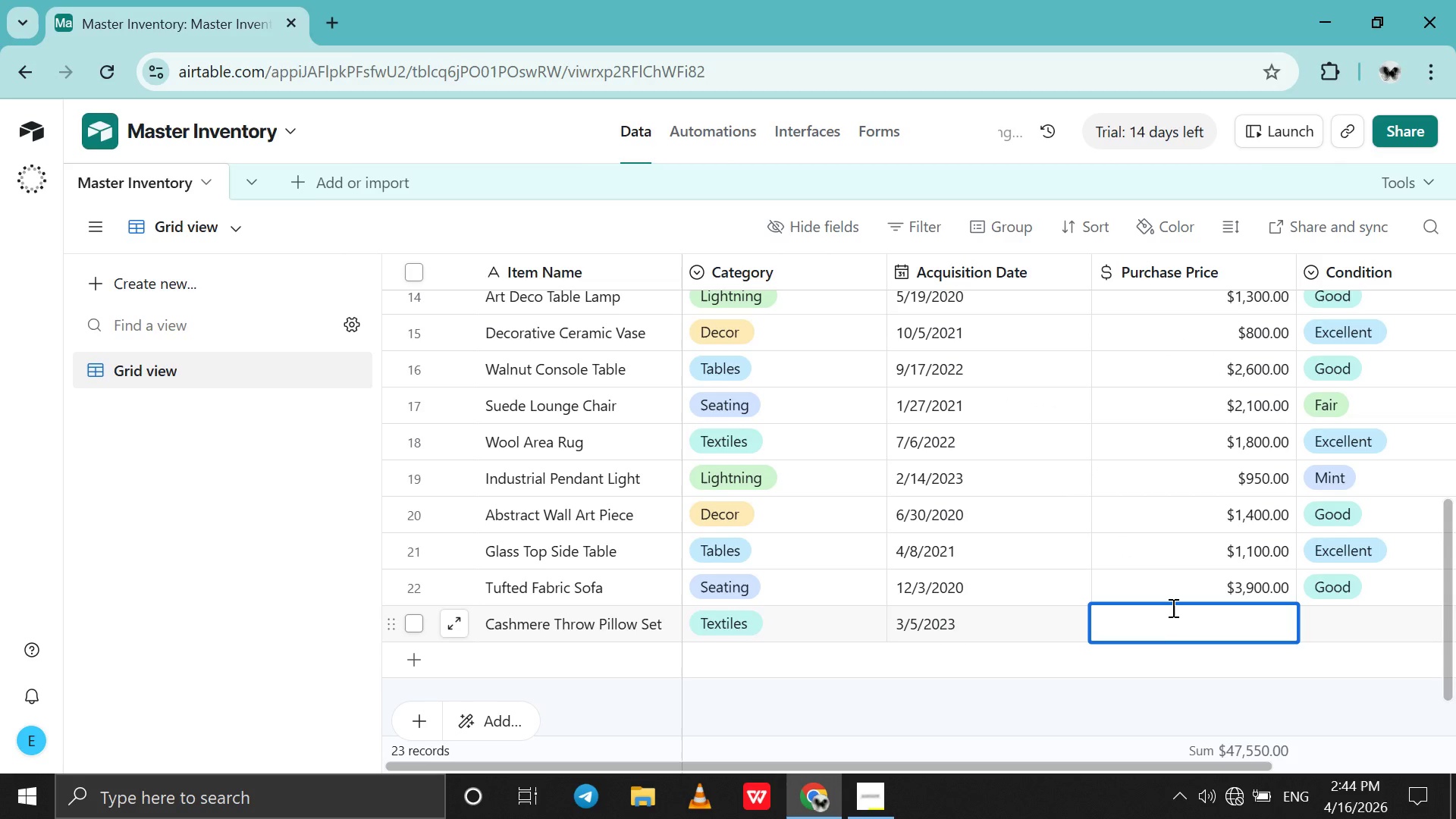 
wait(6.91)
 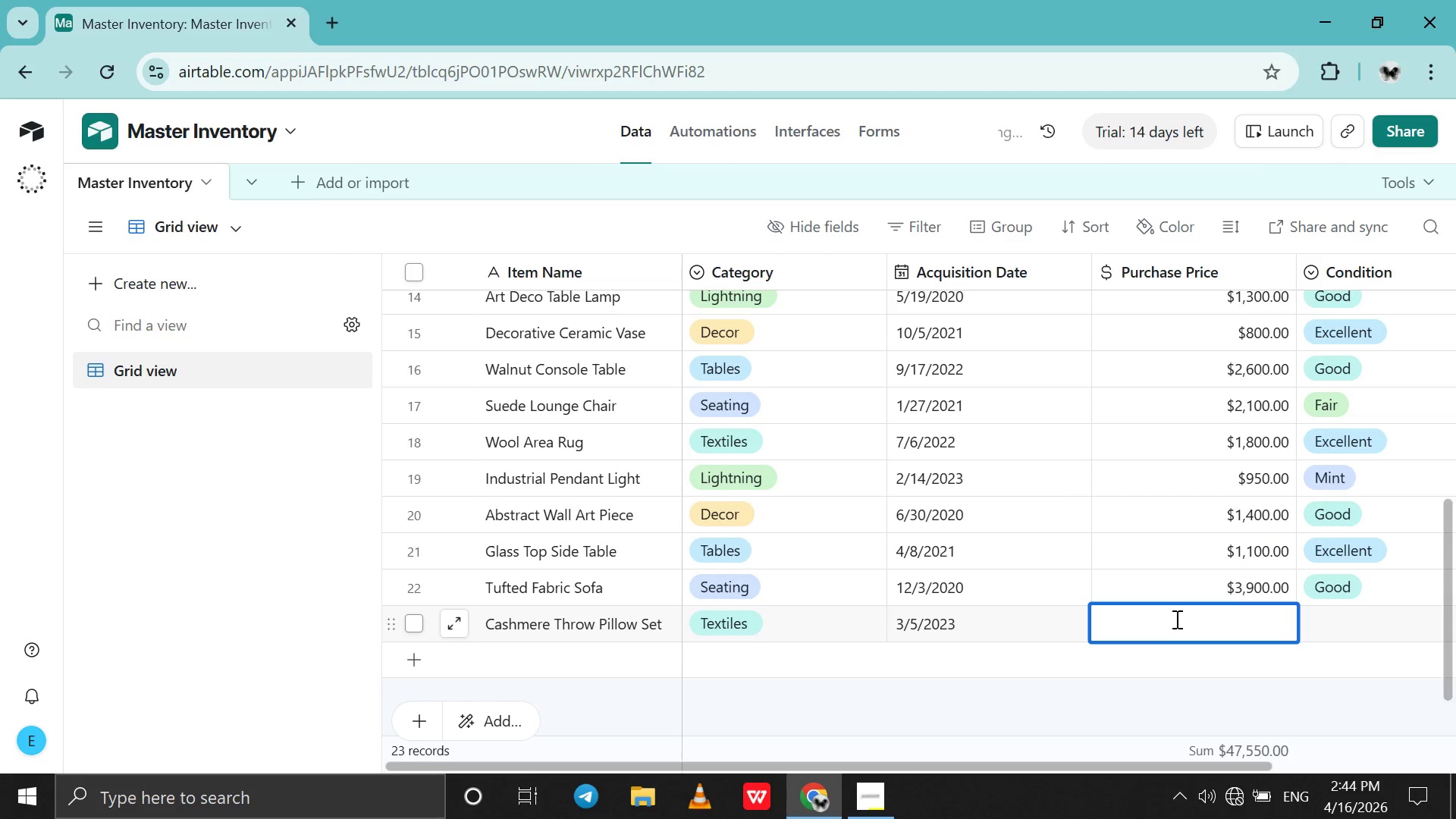 
type(550)
 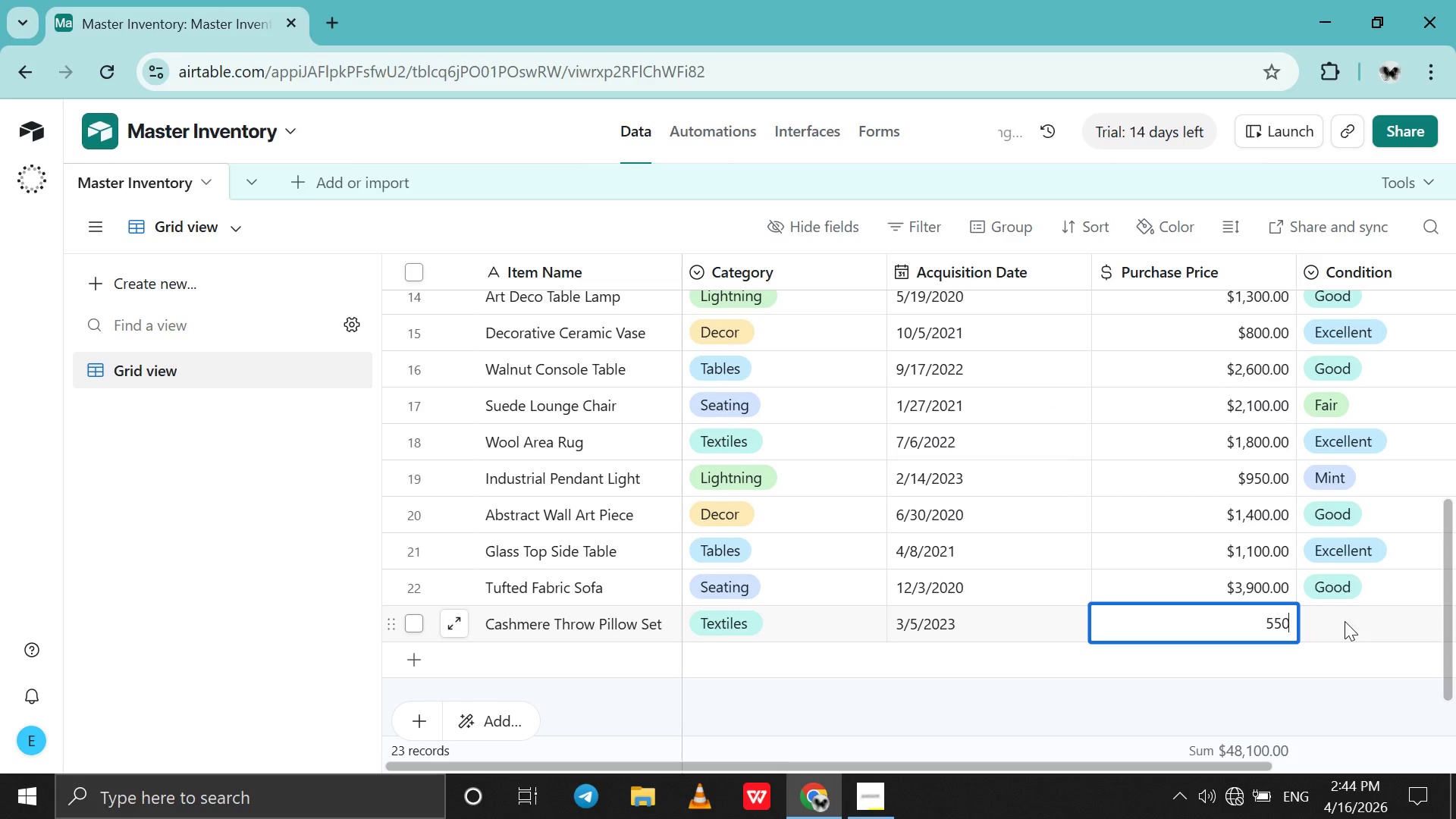 
double_click([1345, 621])
 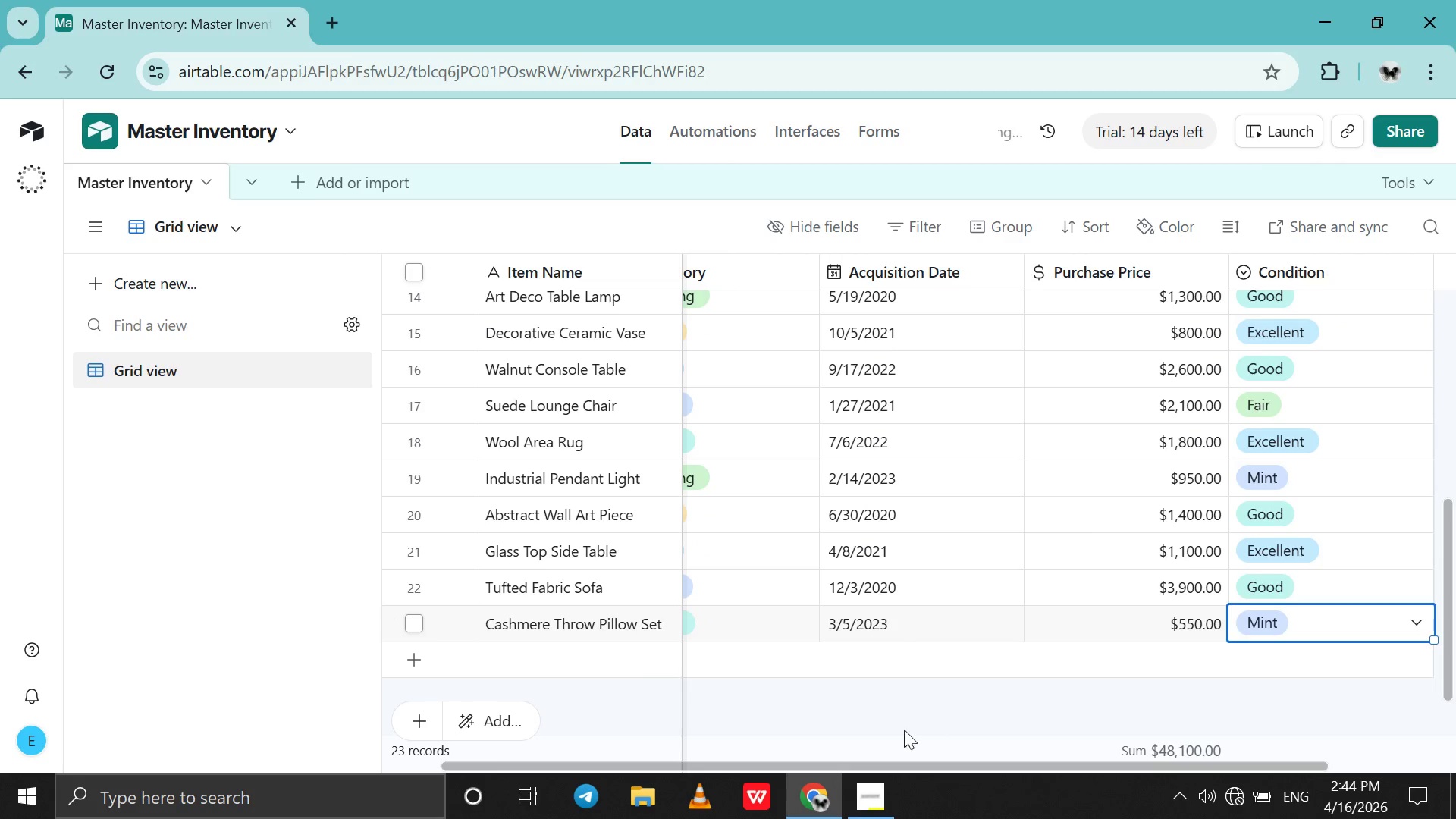 
double_click([557, 654])
 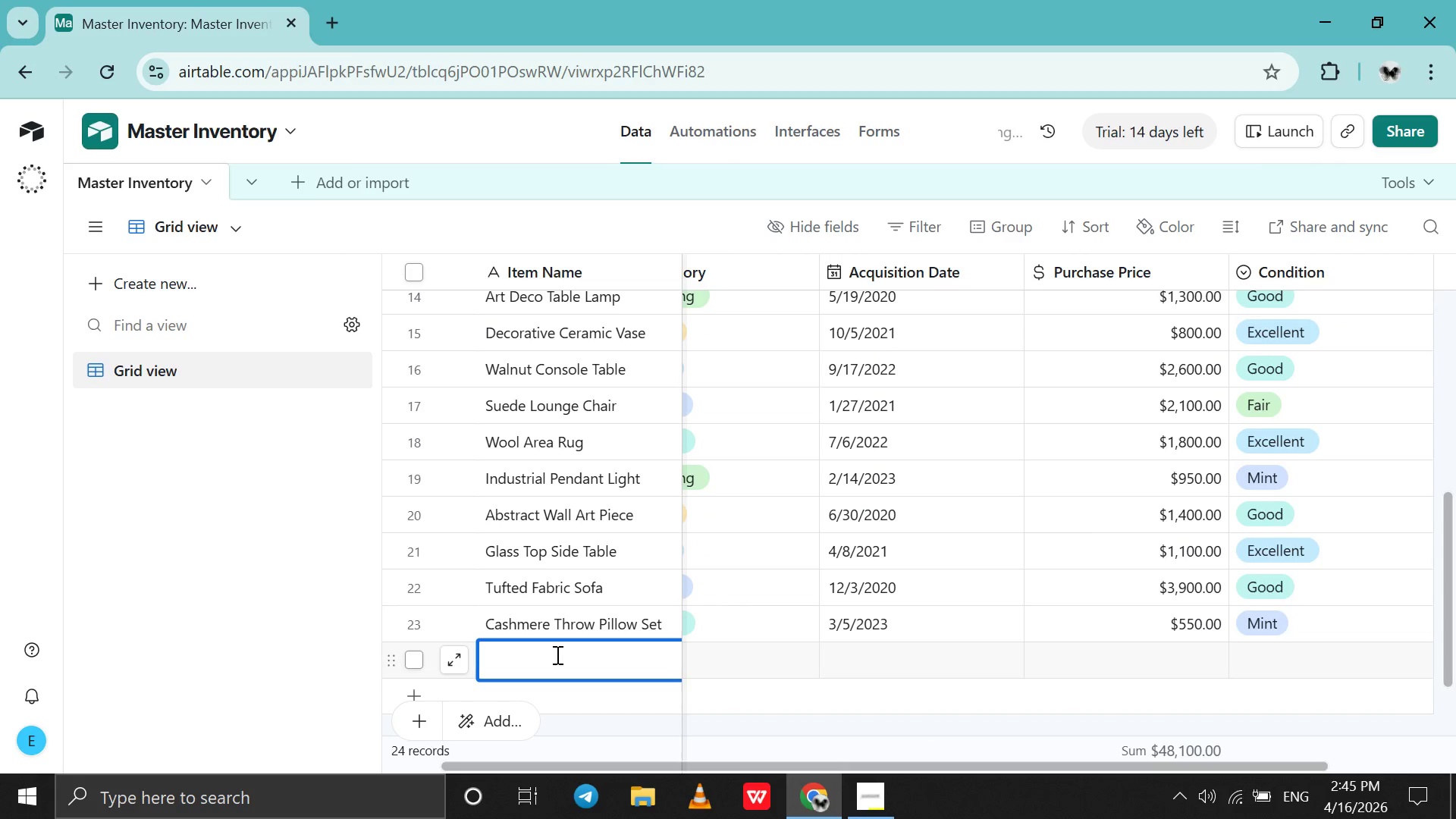 
wait(6.53)
 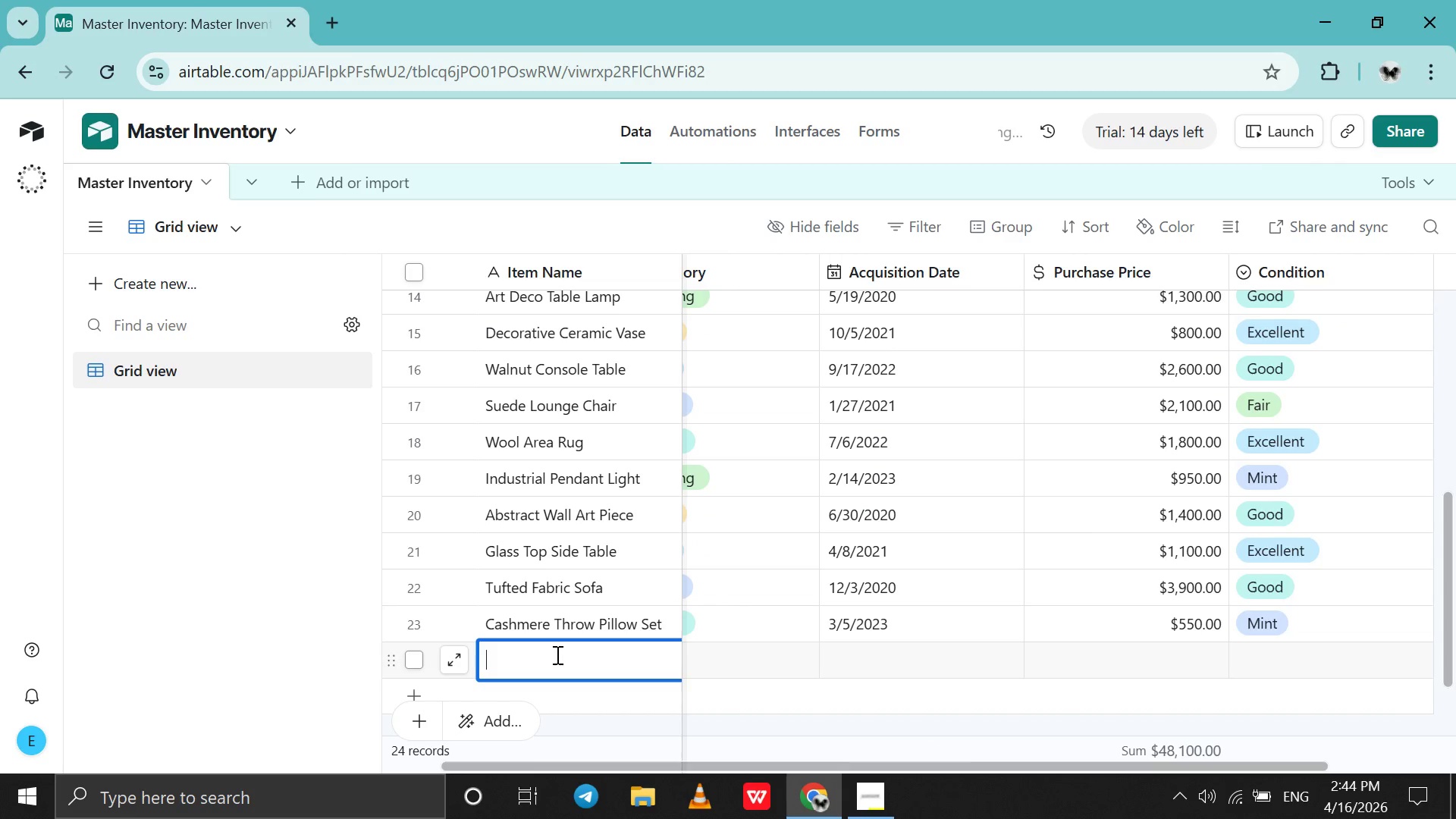 
type(Vintage Bronze Sclupture )
 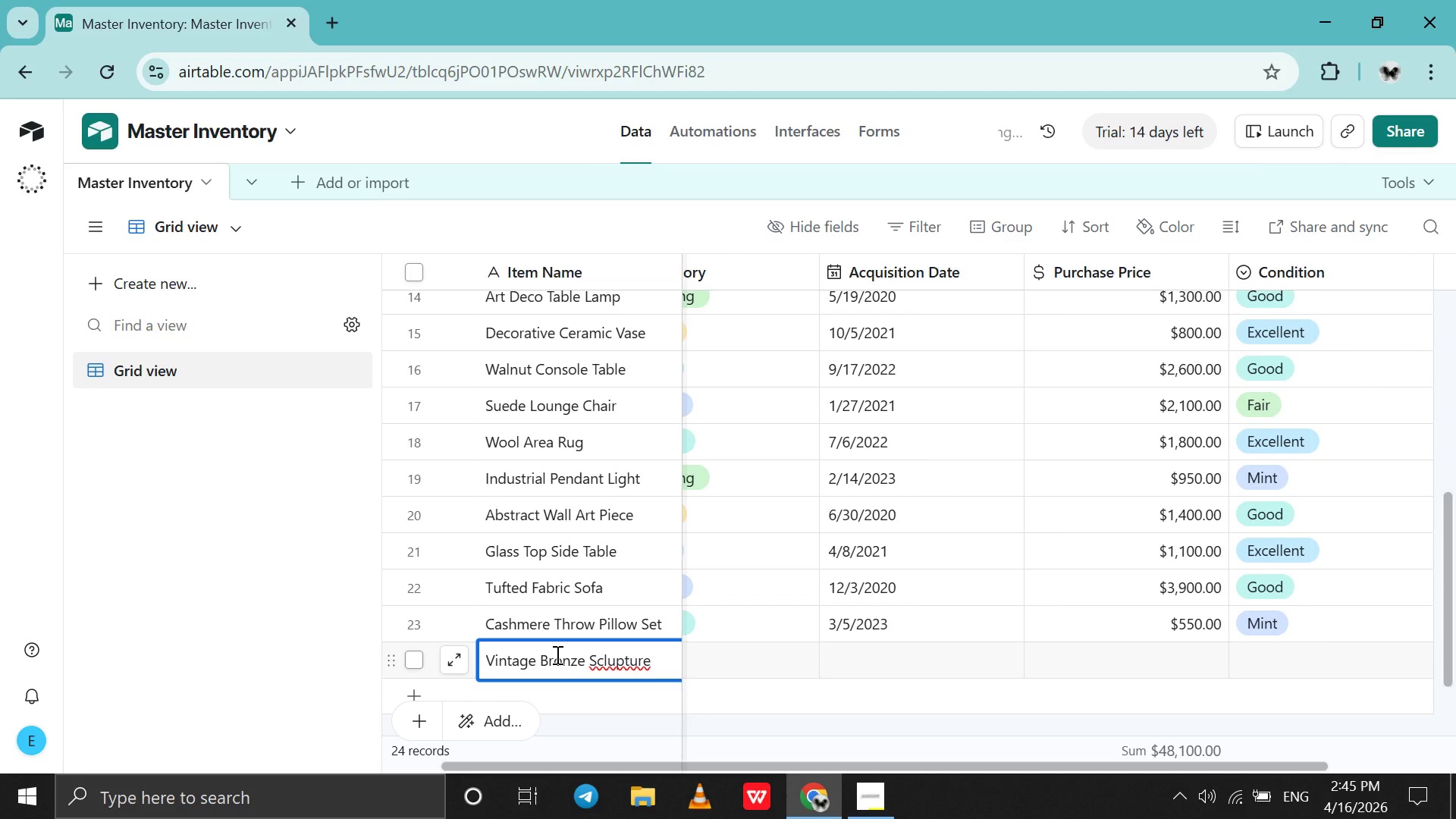 
wait(6.72)
 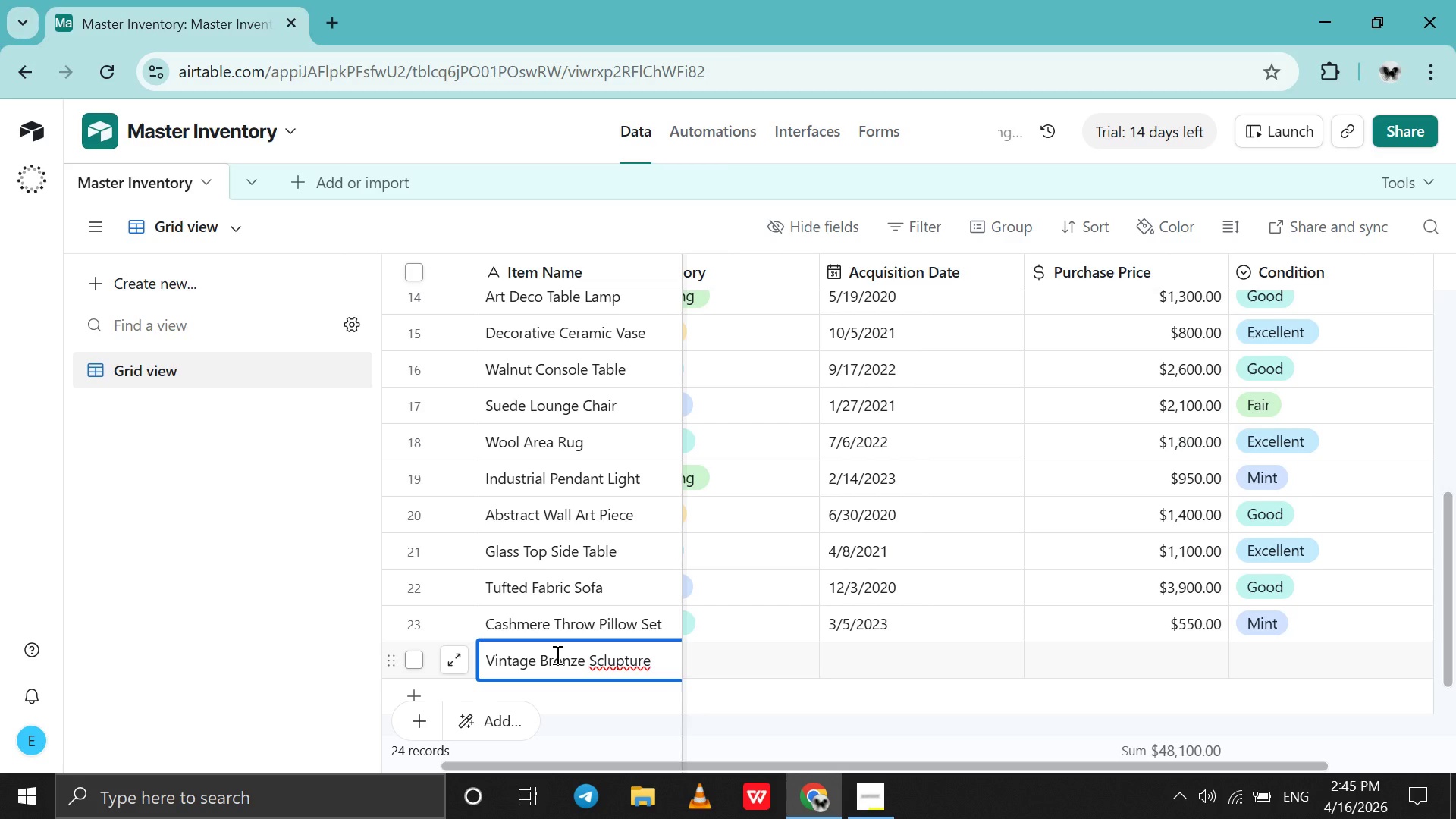 
left_click([607, 654])
 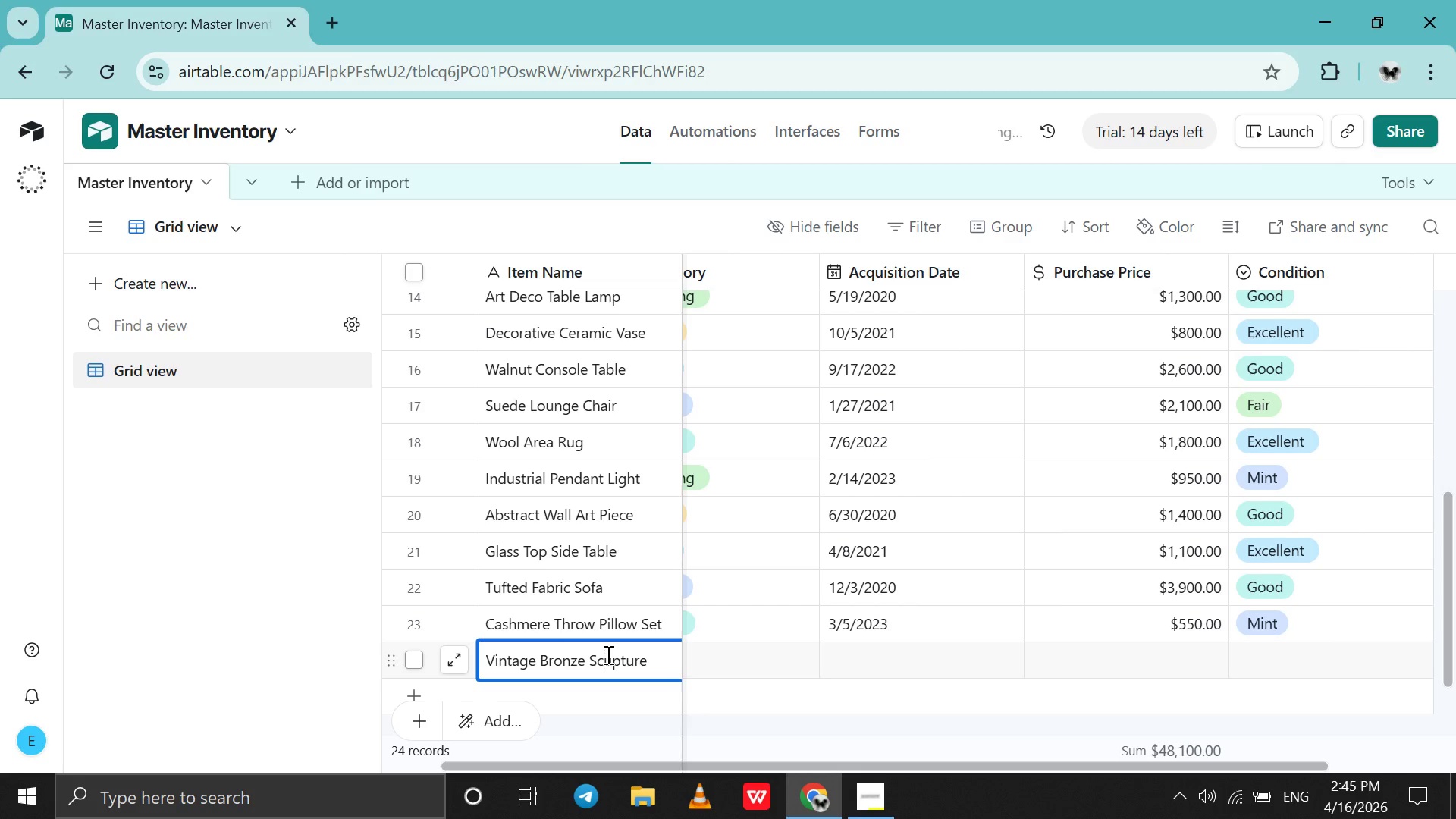 
key(Backspace)
 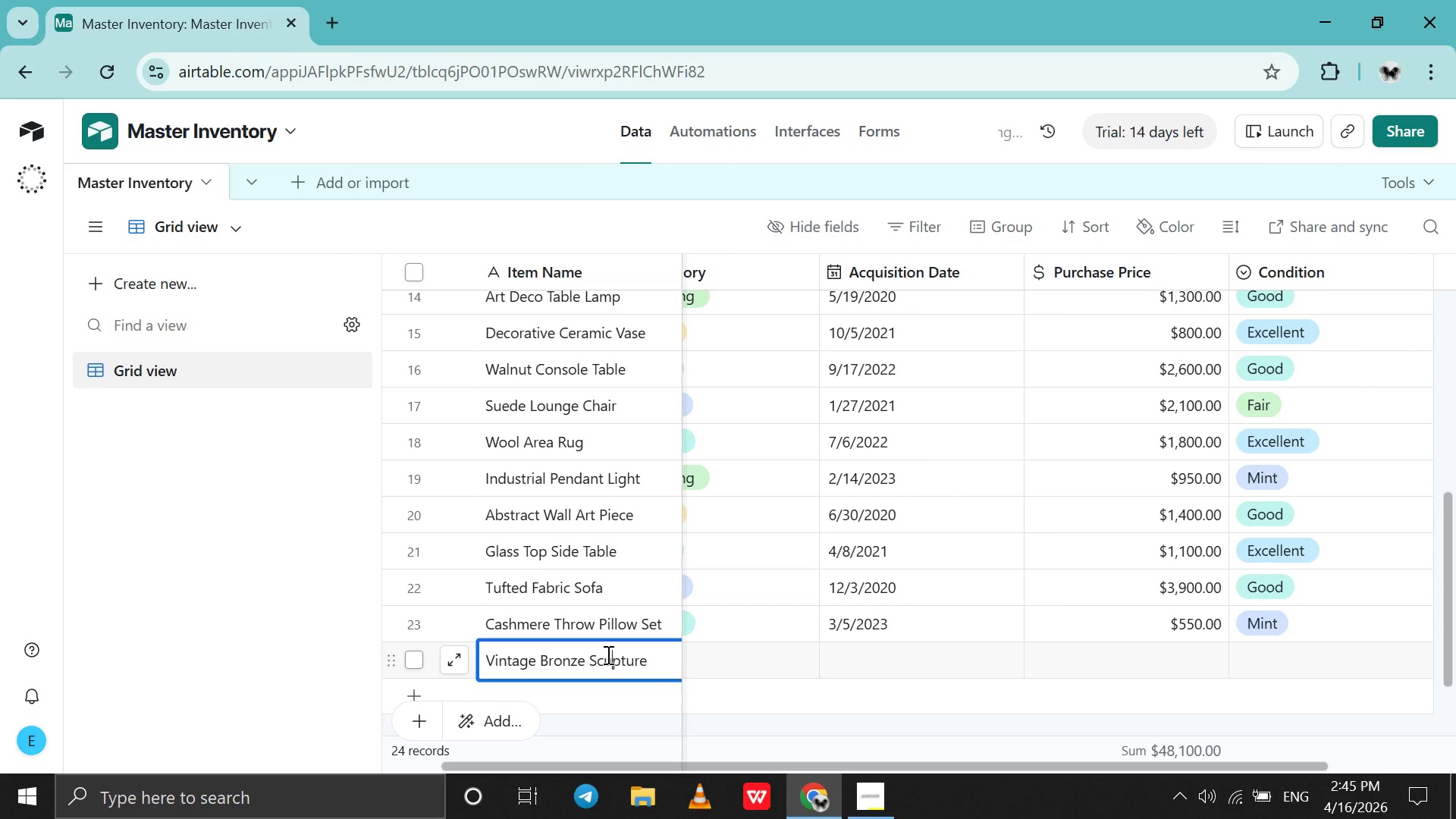 
key(ArrowRight)
 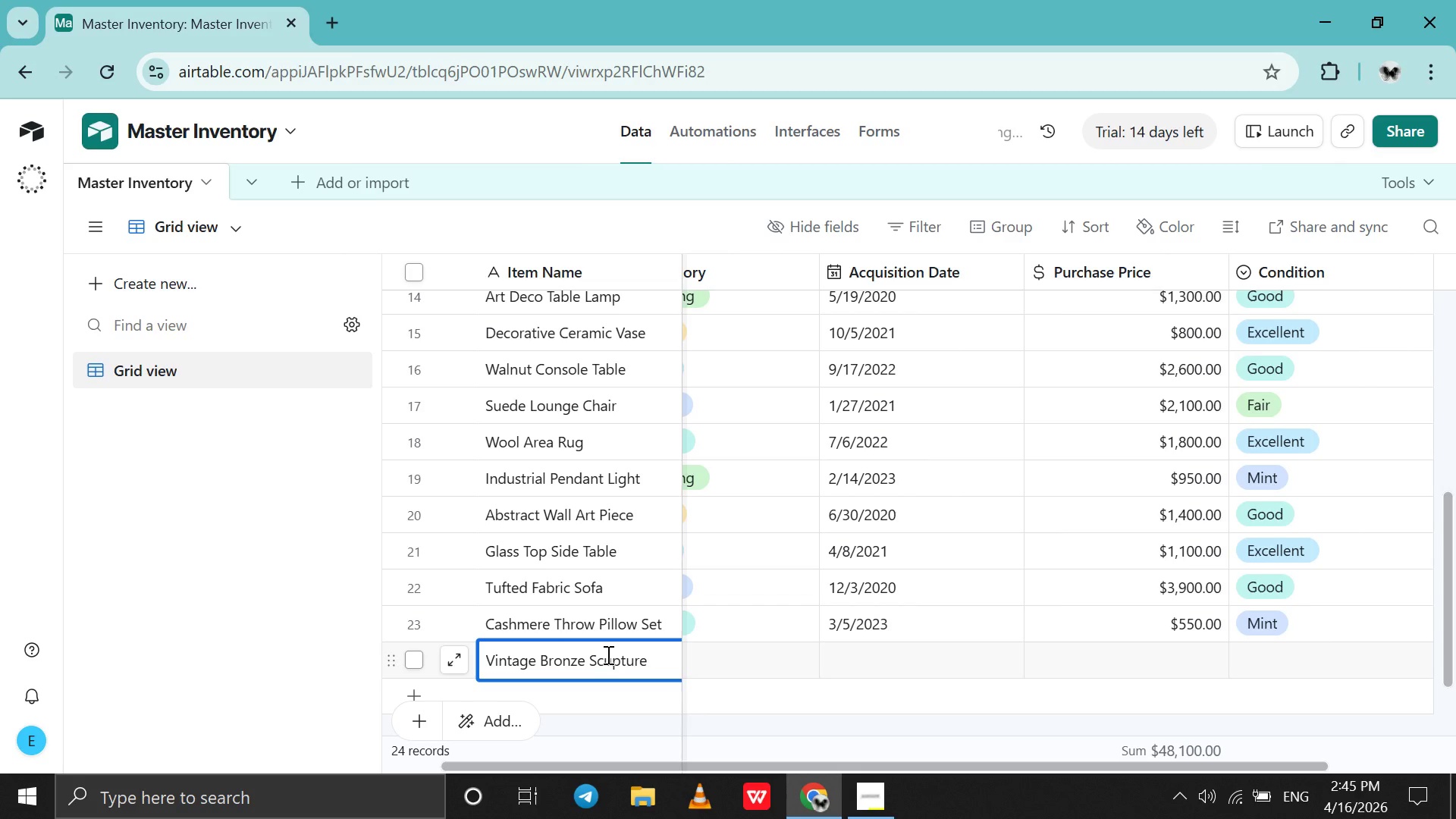 
key(L)
 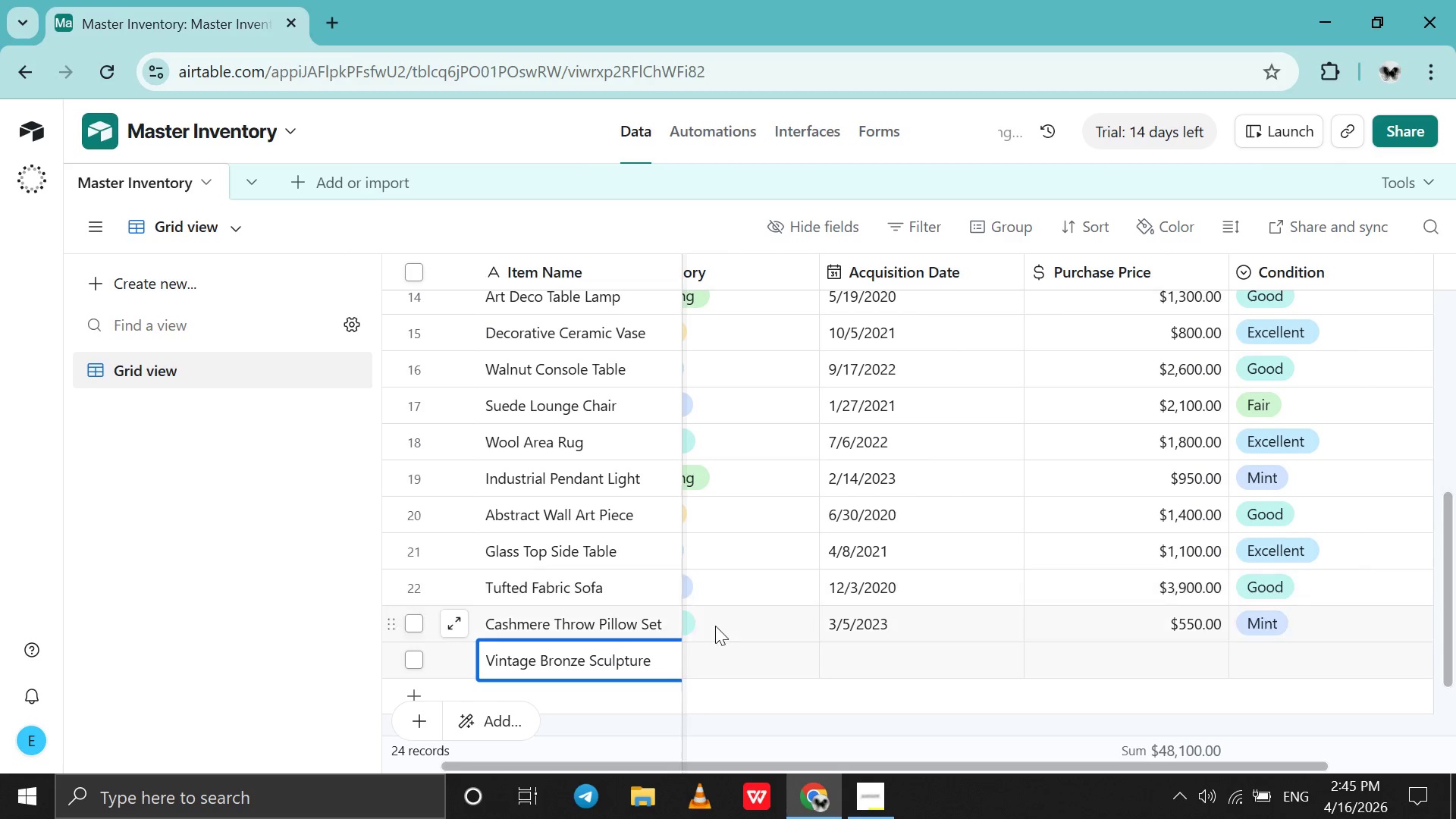 
left_click([730, 676])
 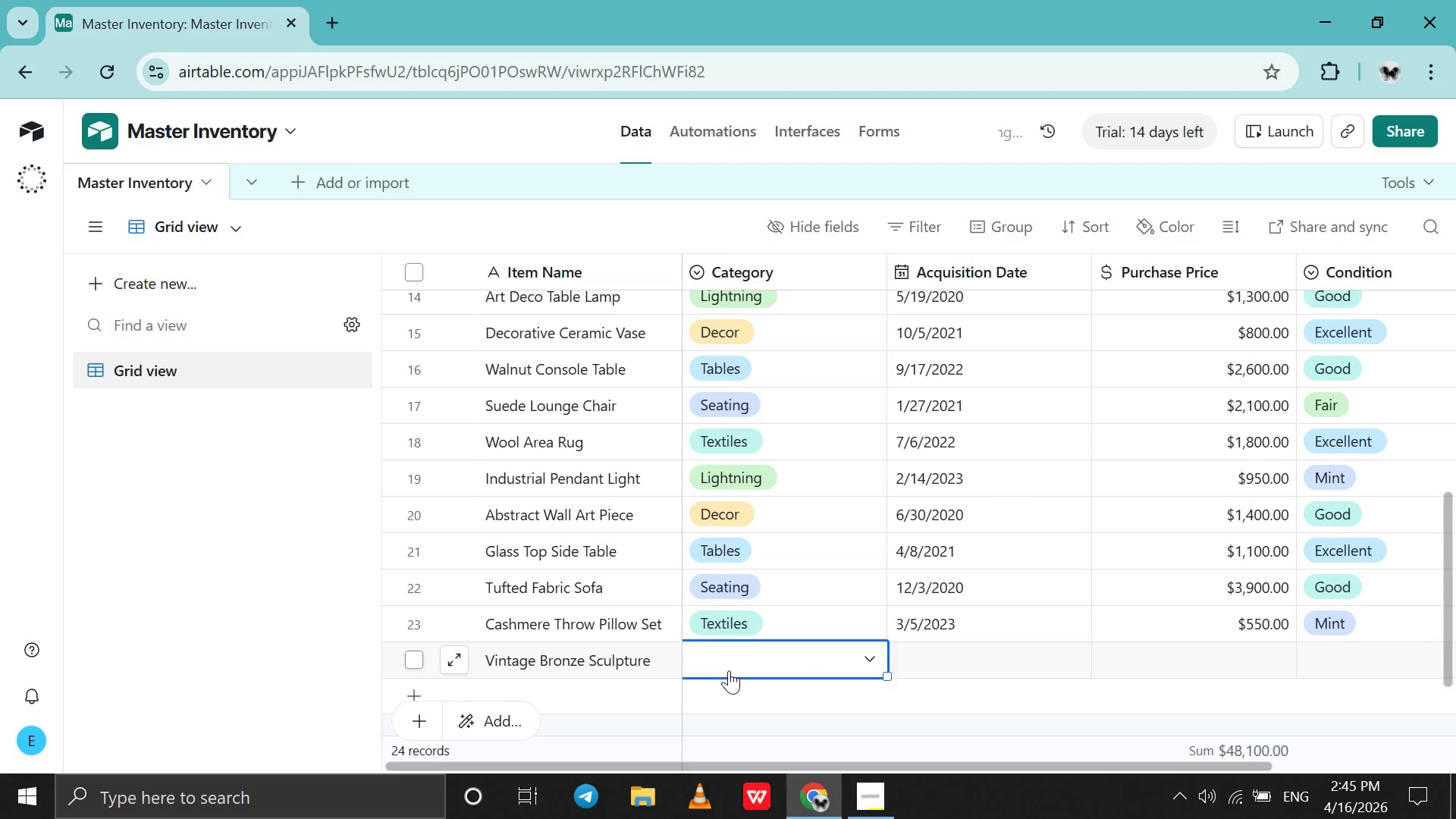 
left_click([729, 670])
 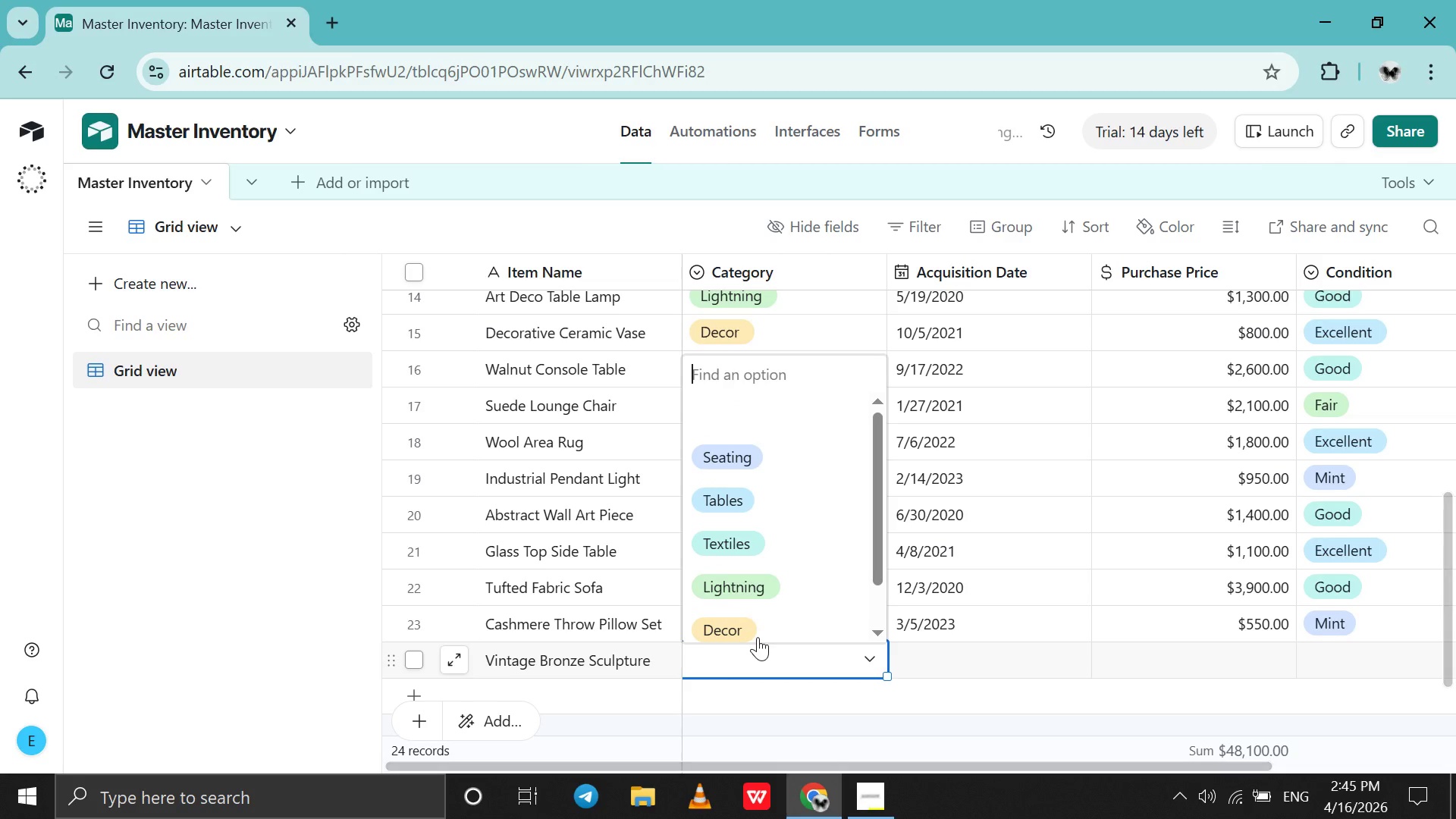 
left_click([758, 637])
 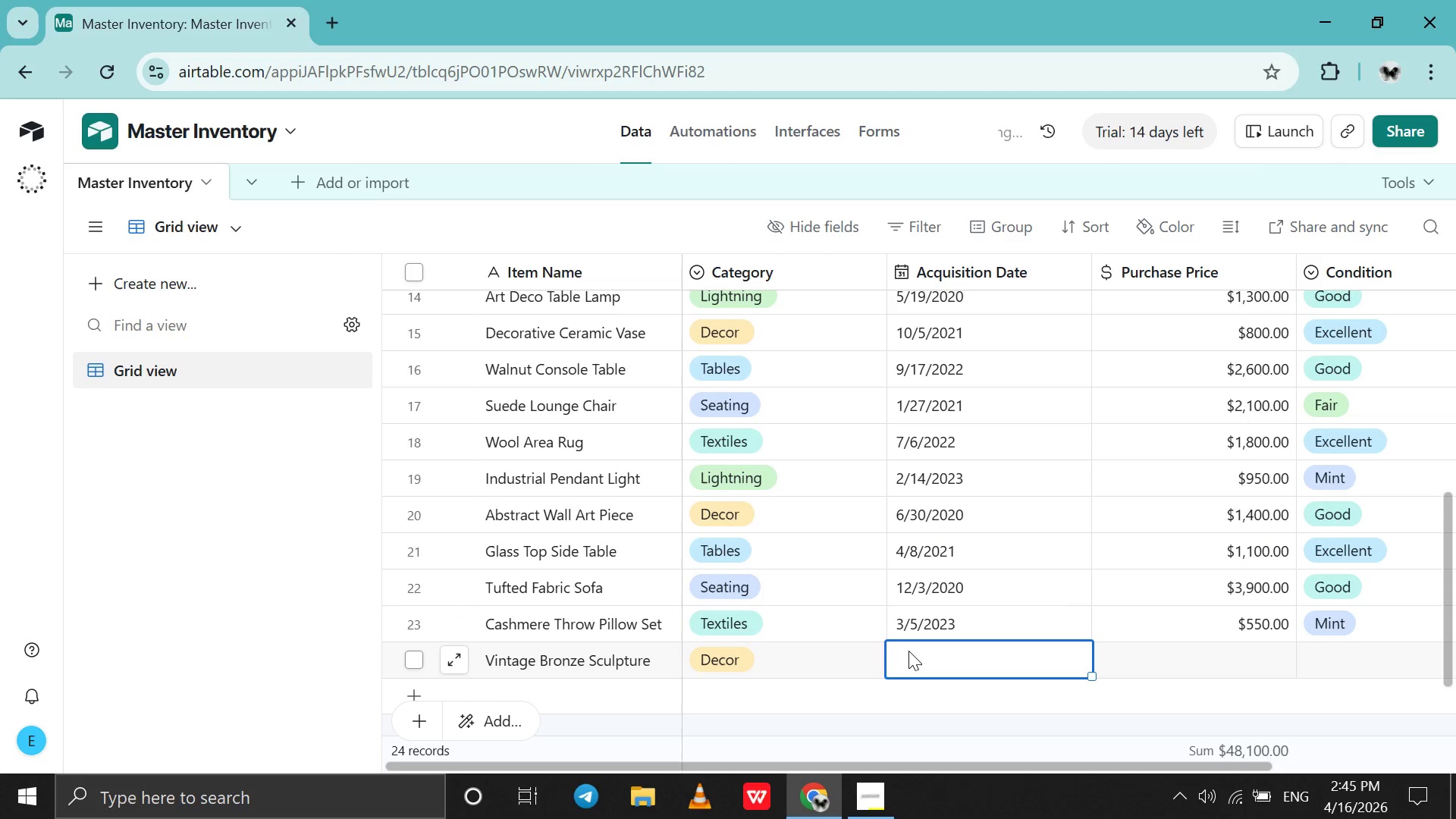 
double_click([908, 651])
 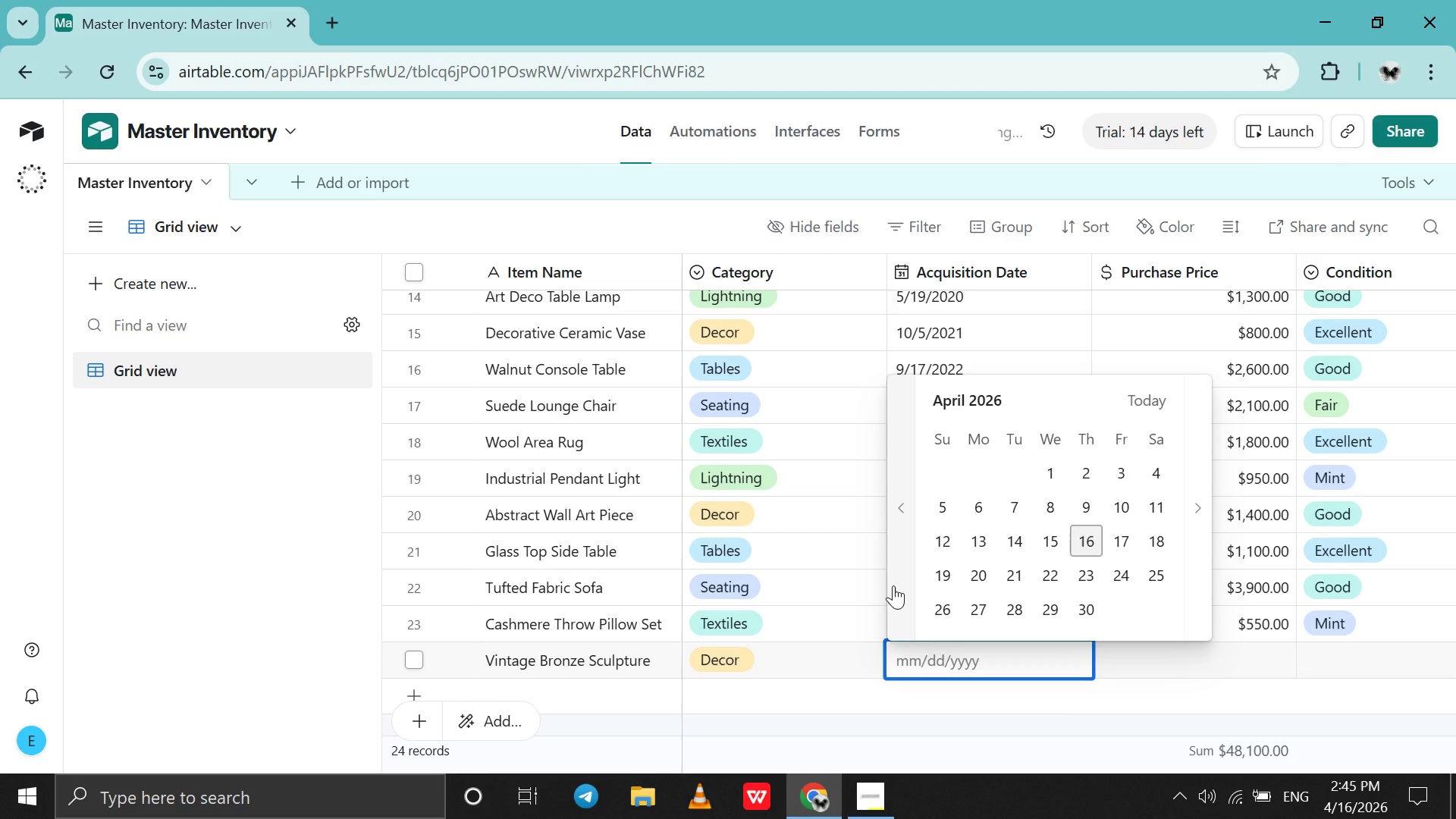 
double_click([893, 585])
 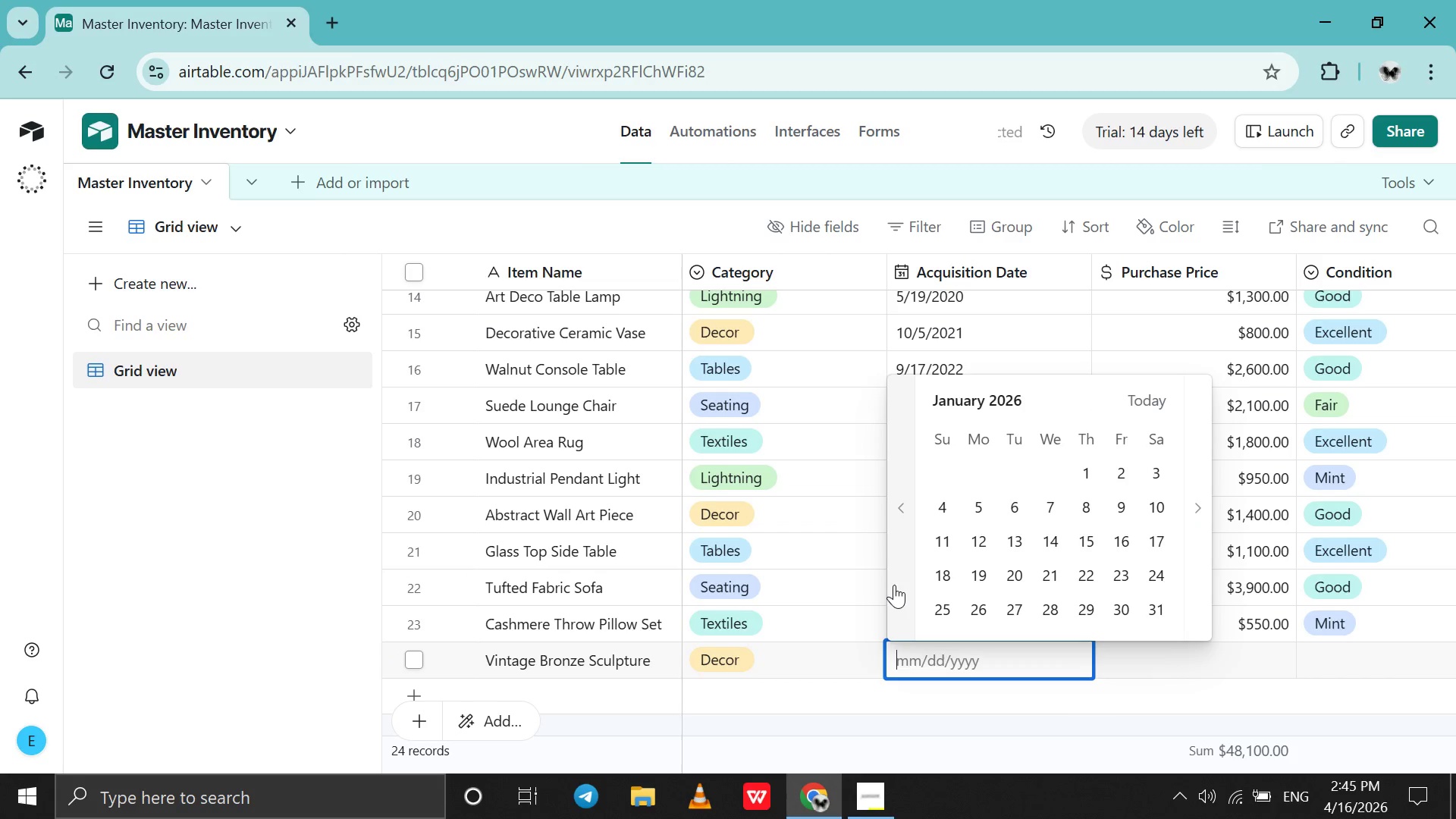 
triple_click([894, 585])
 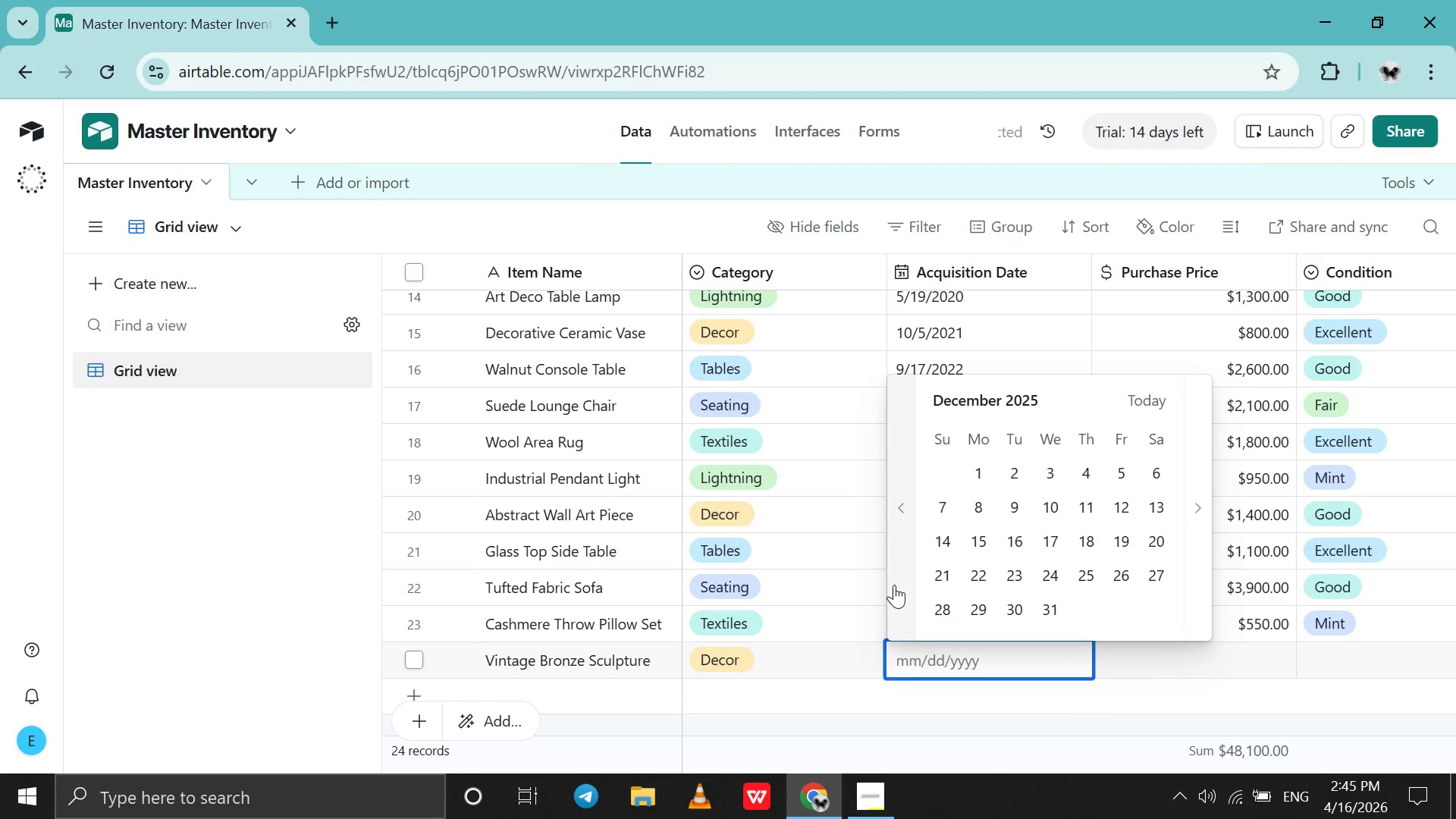 
triple_click([894, 585])
 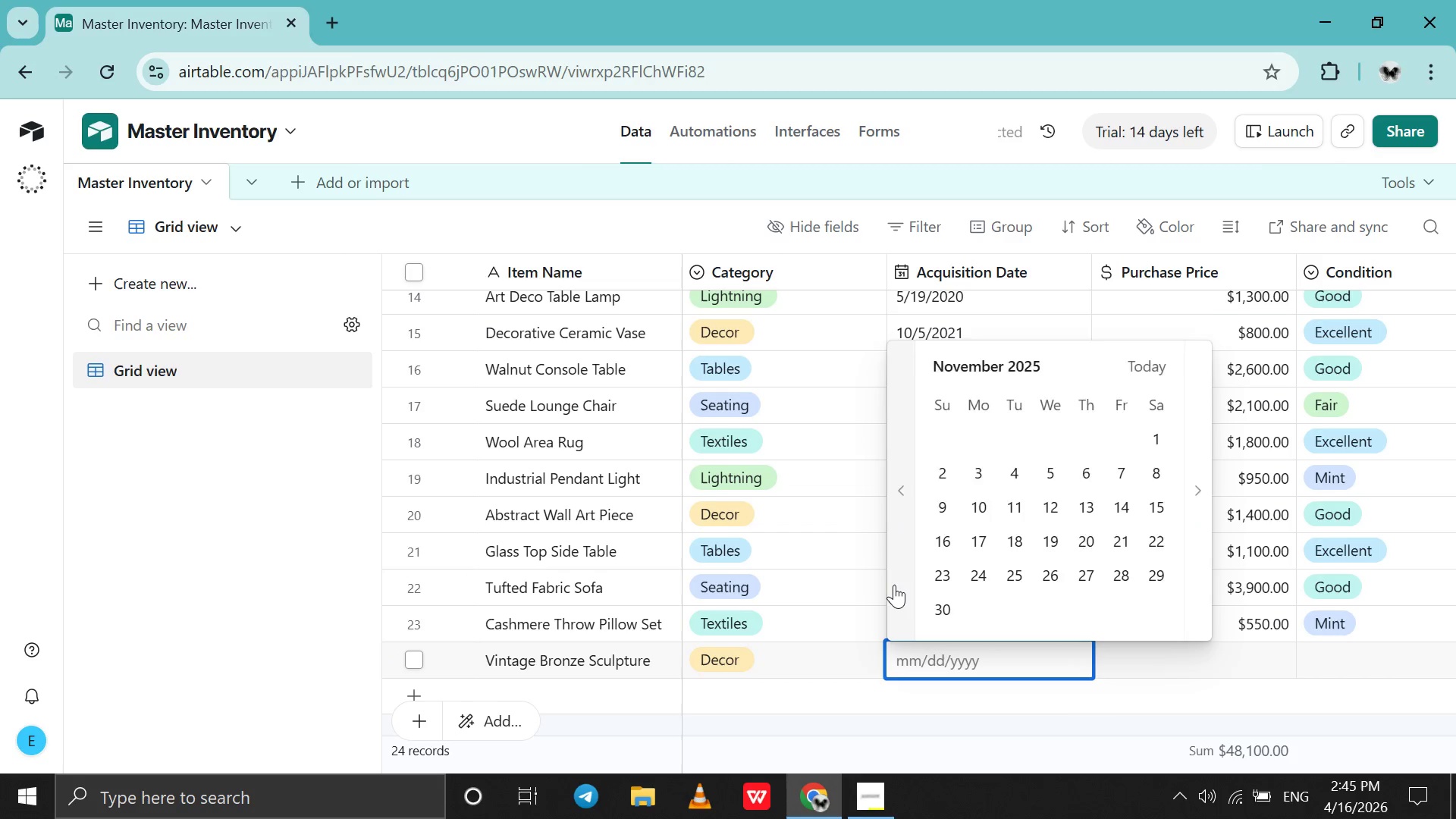 
triple_click([894, 585])
 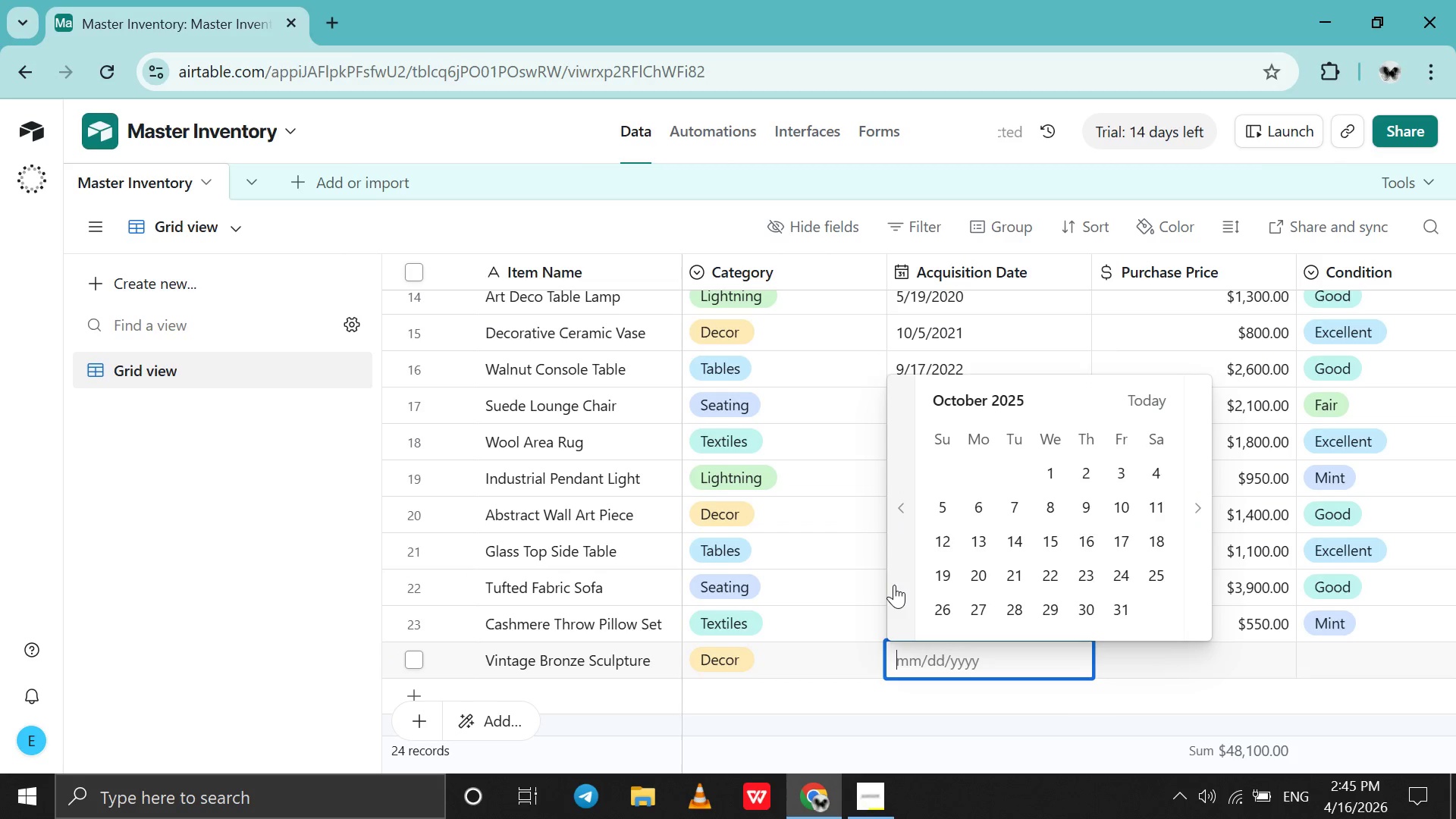 
triple_click([894, 585])
 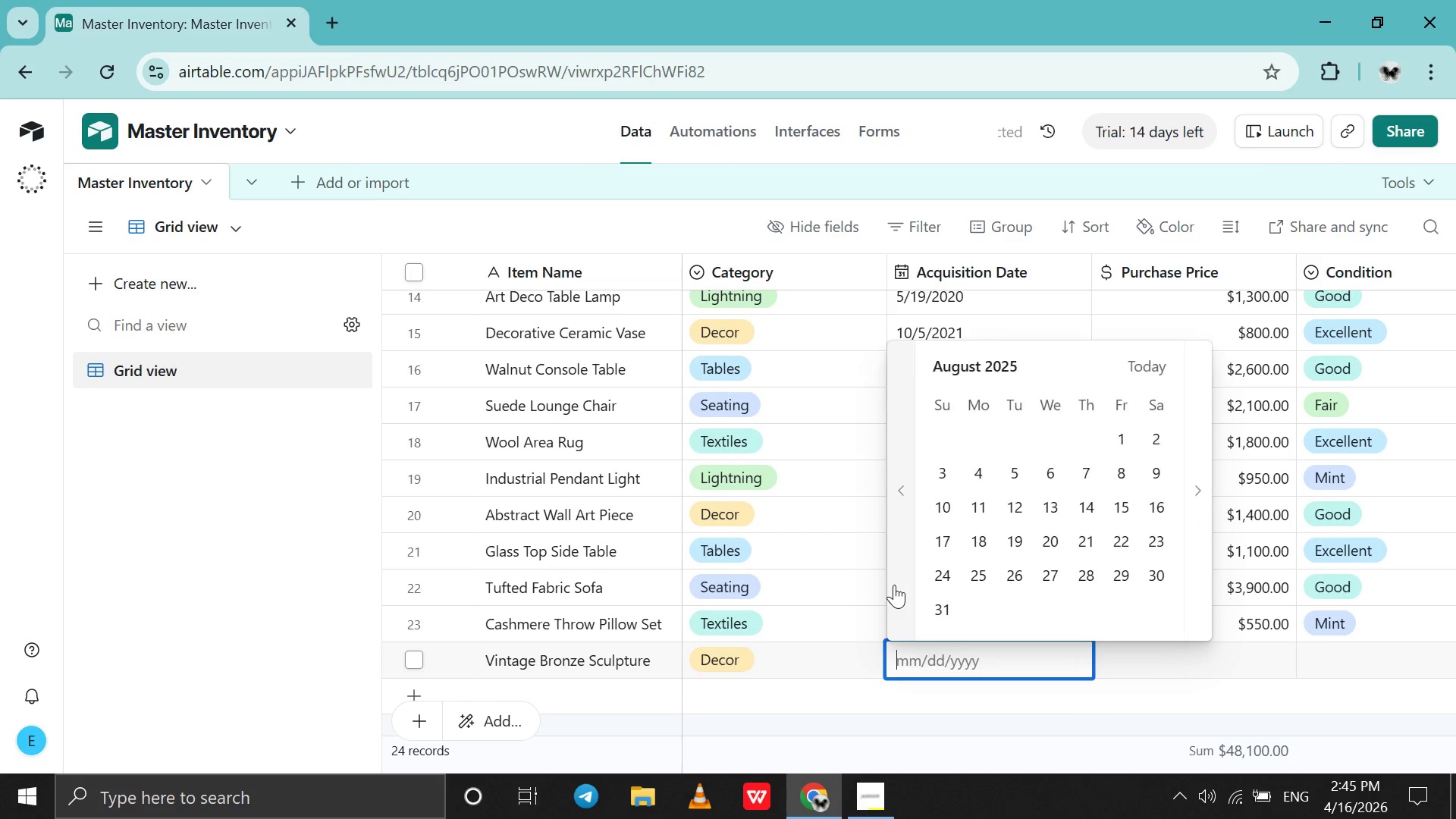 
triple_click([894, 585])
 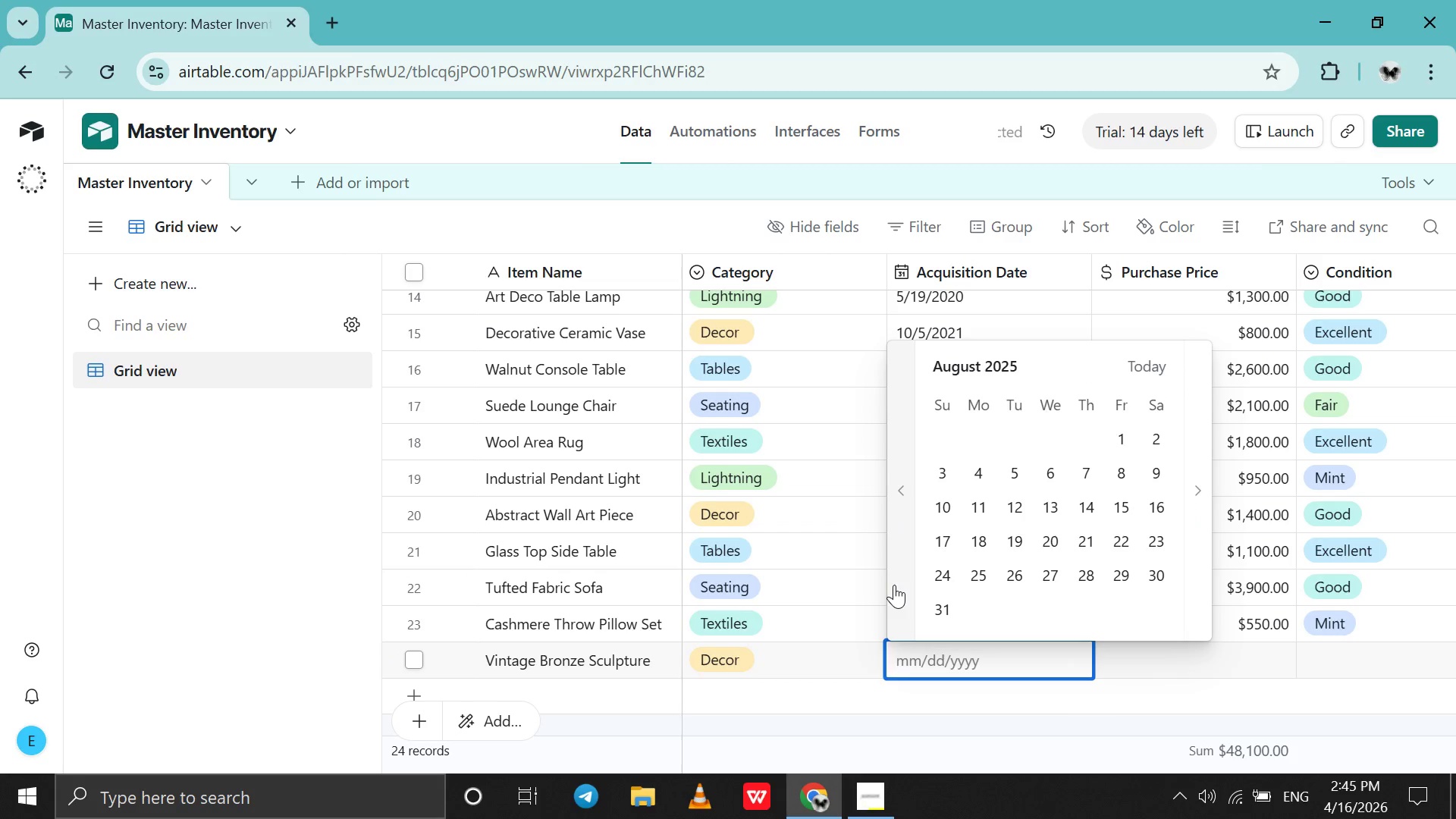 
triple_click([894, 585])
 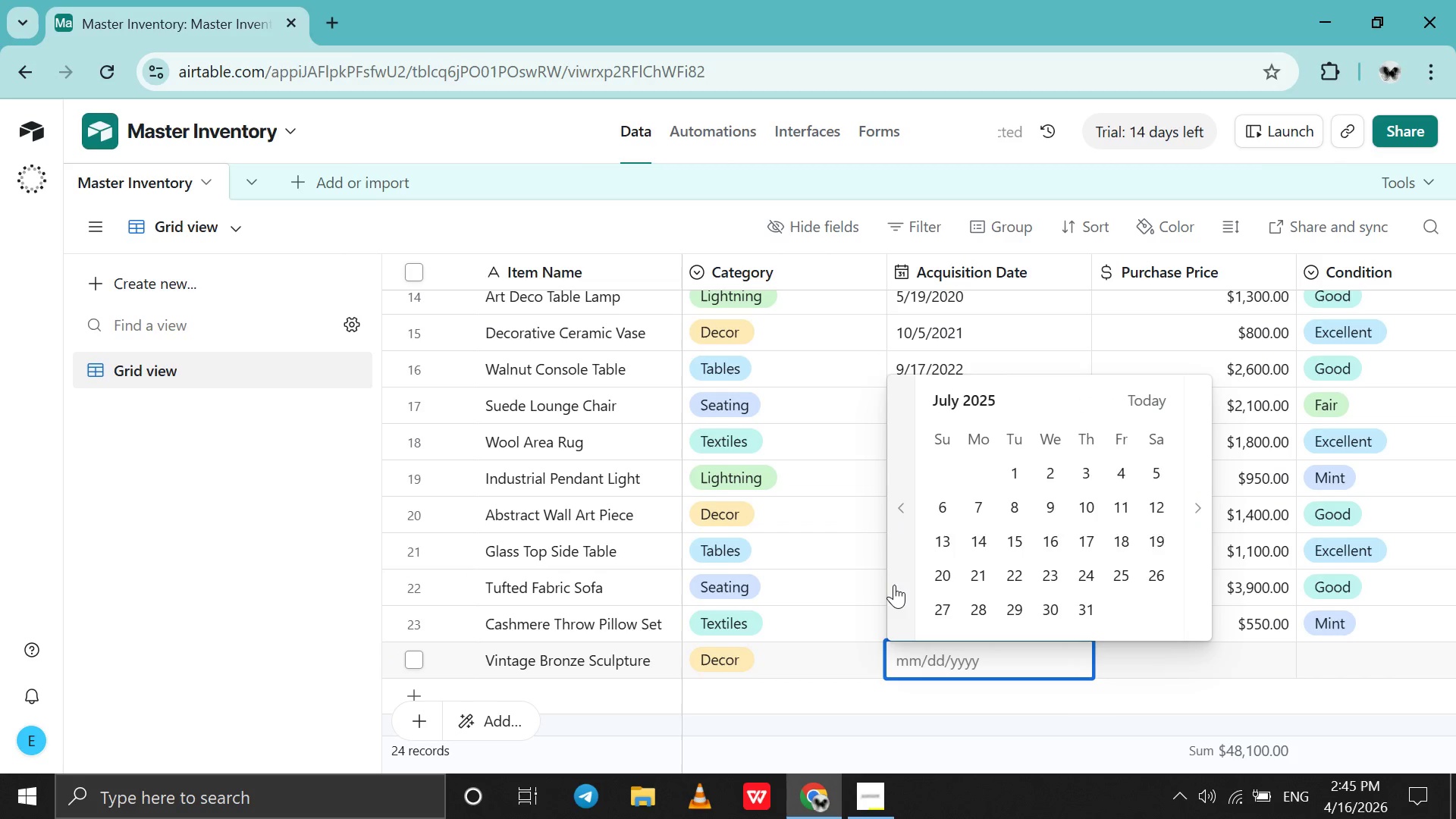 
triple_click([894, 585])
 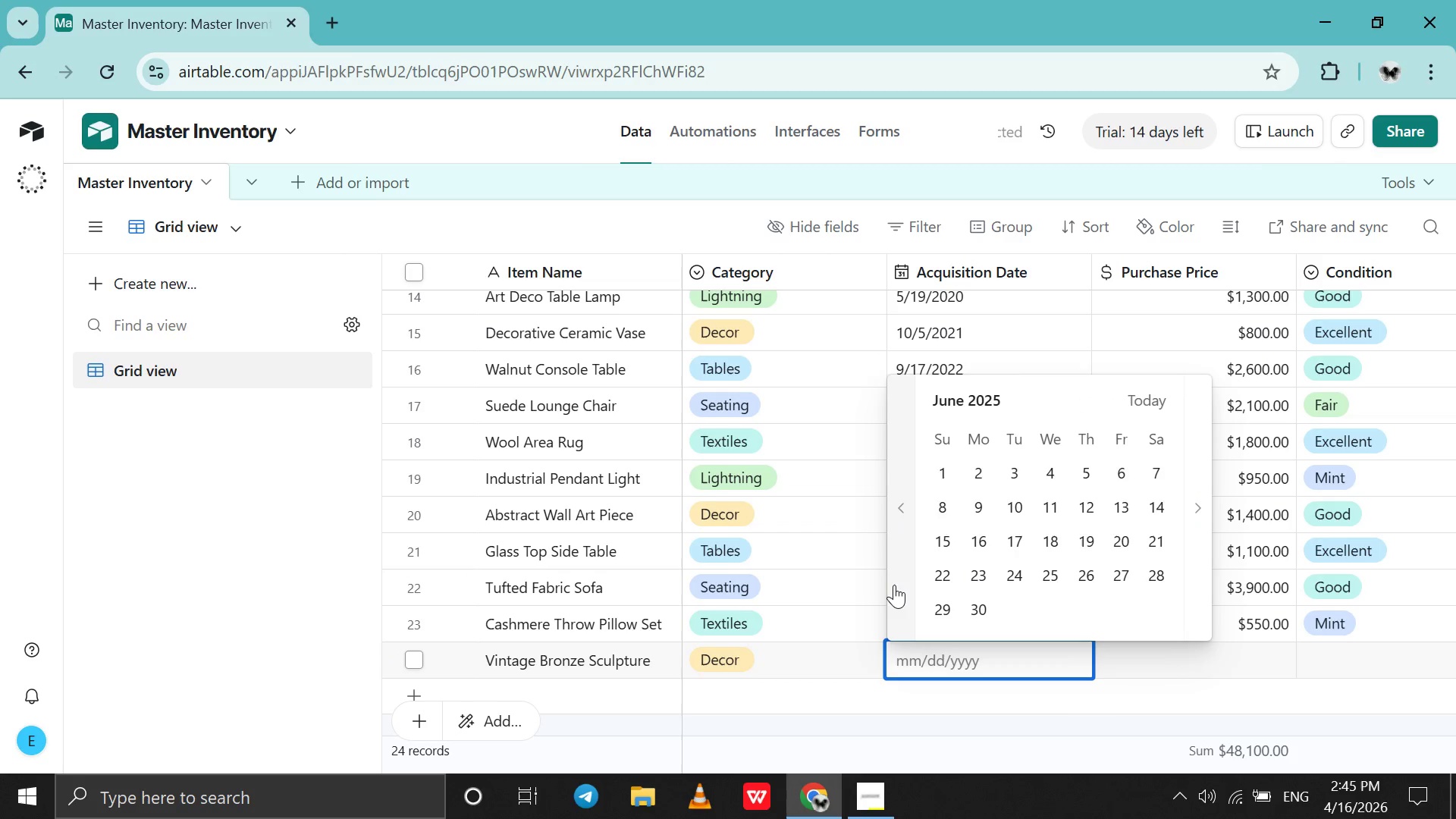 
triple_click([894, 585])
 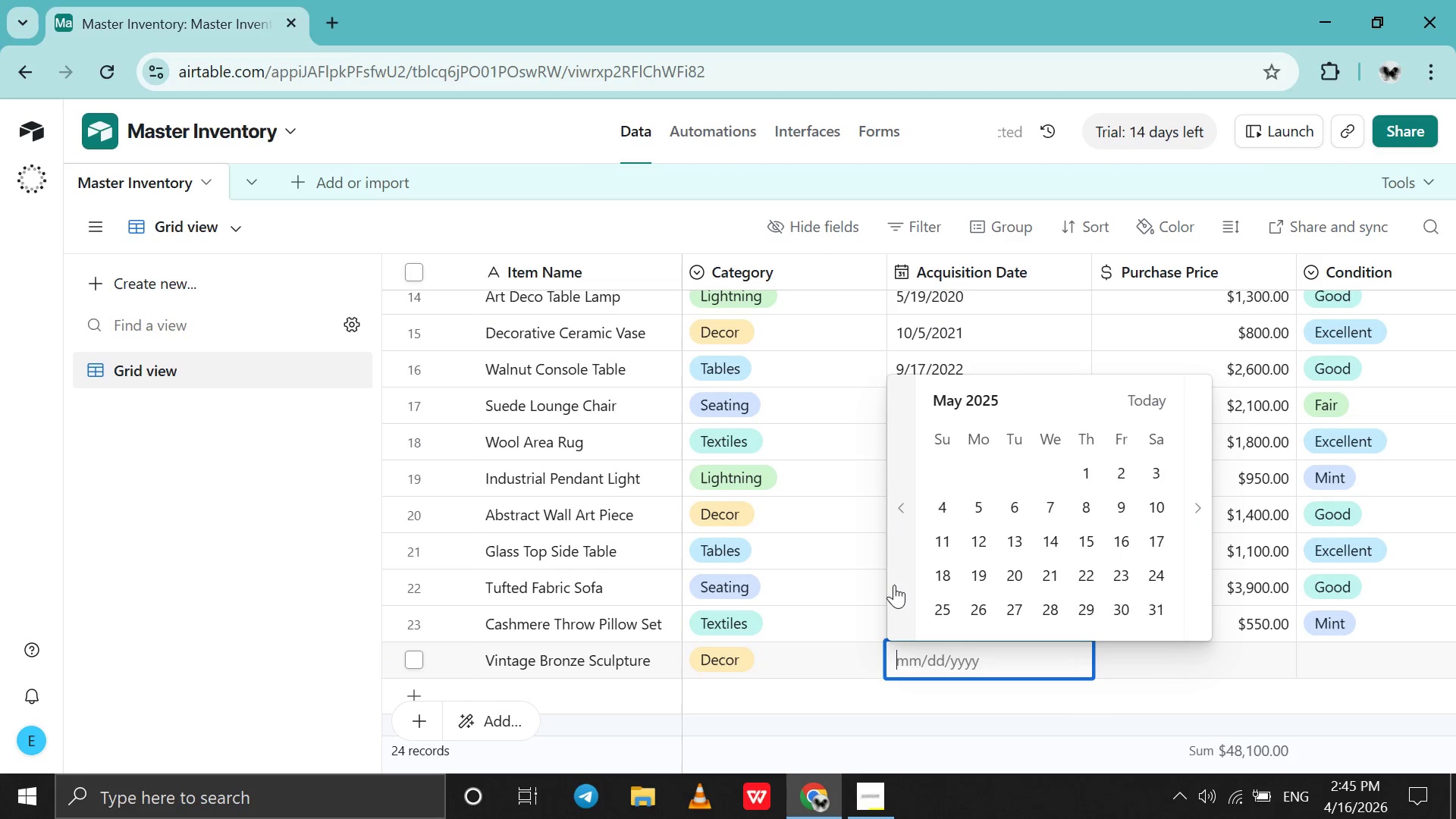 
triple_click([894, 585])
 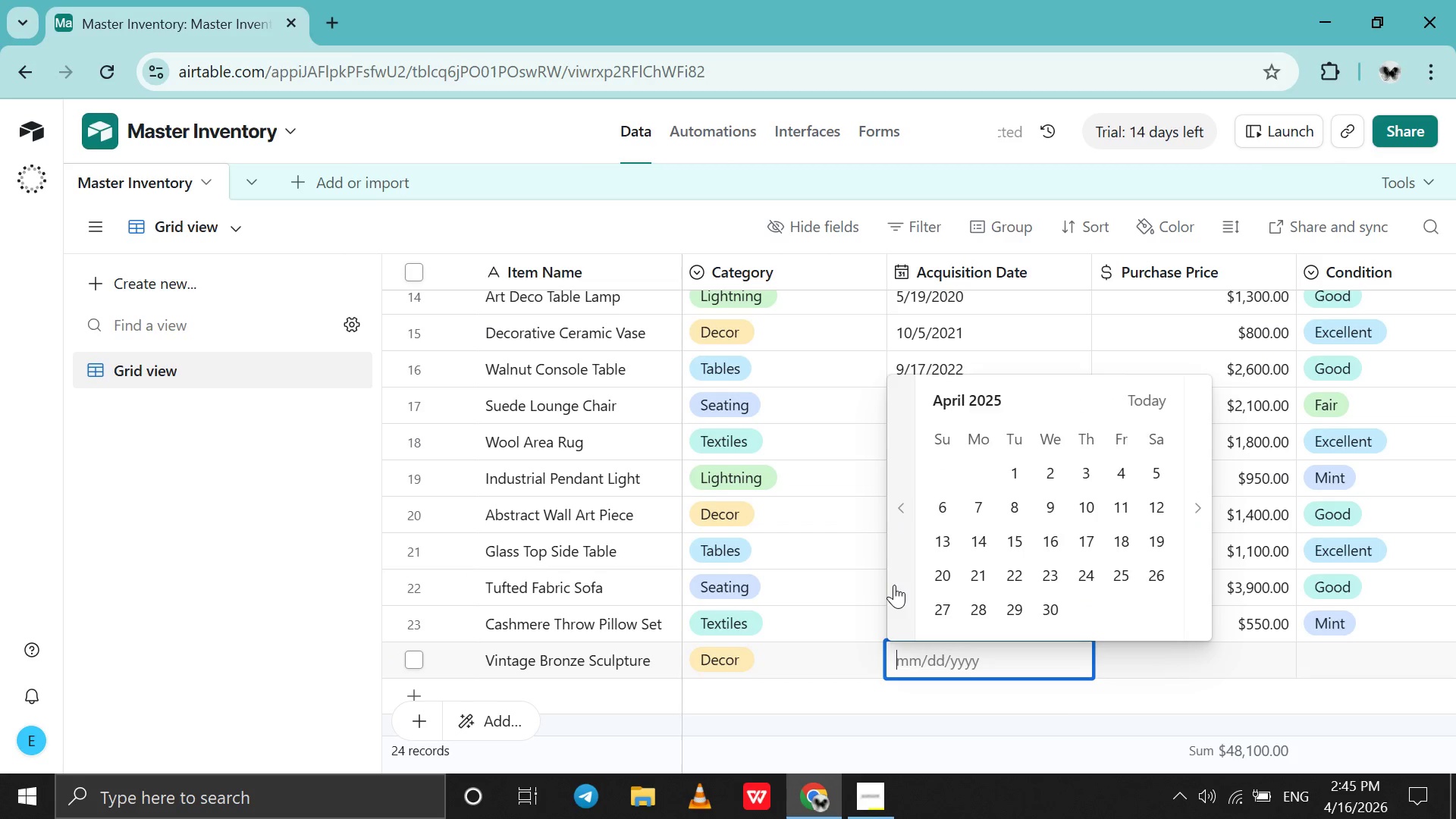 
triple_click([894, 585])
 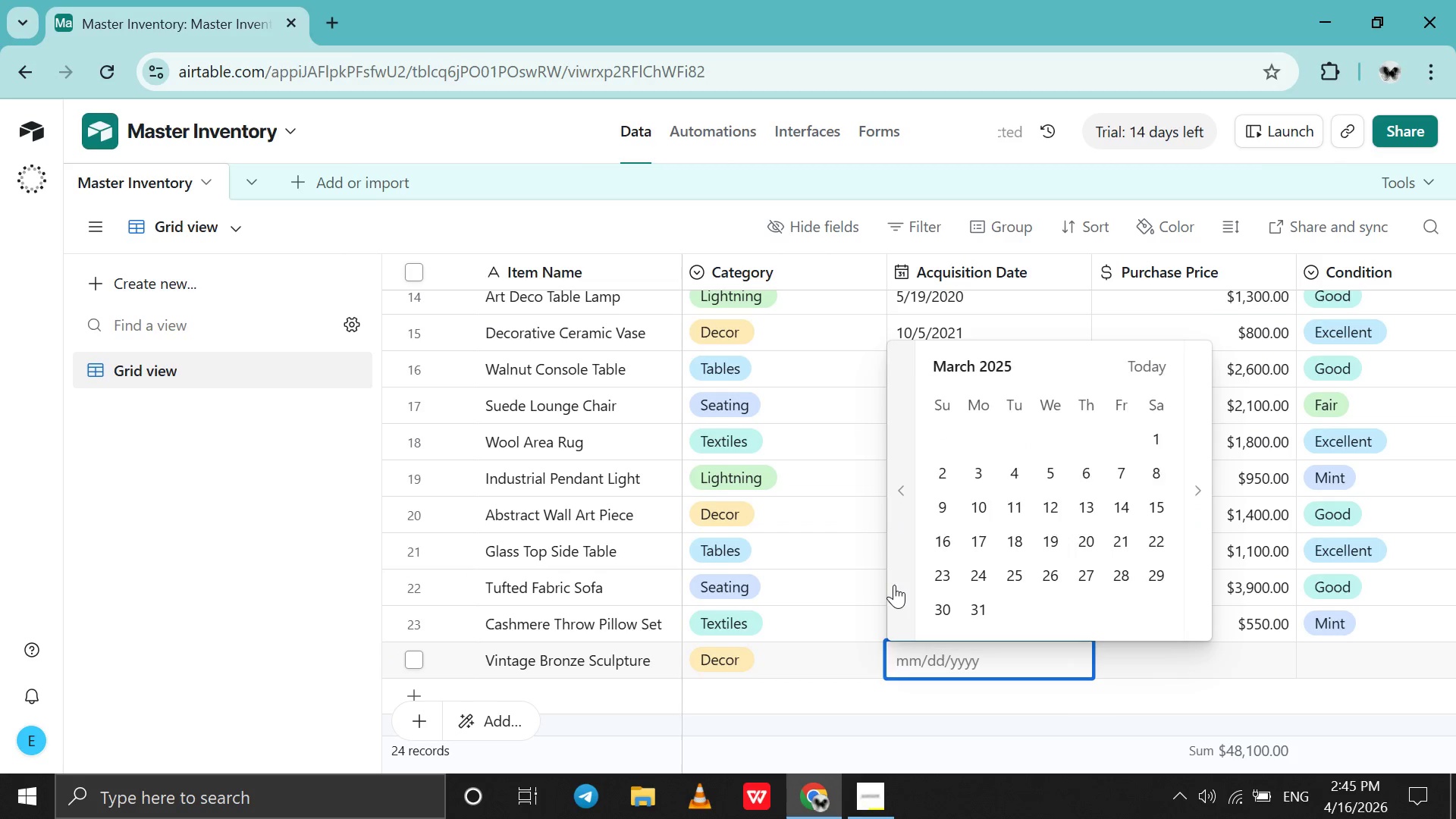 
triple_click([894, 585])
 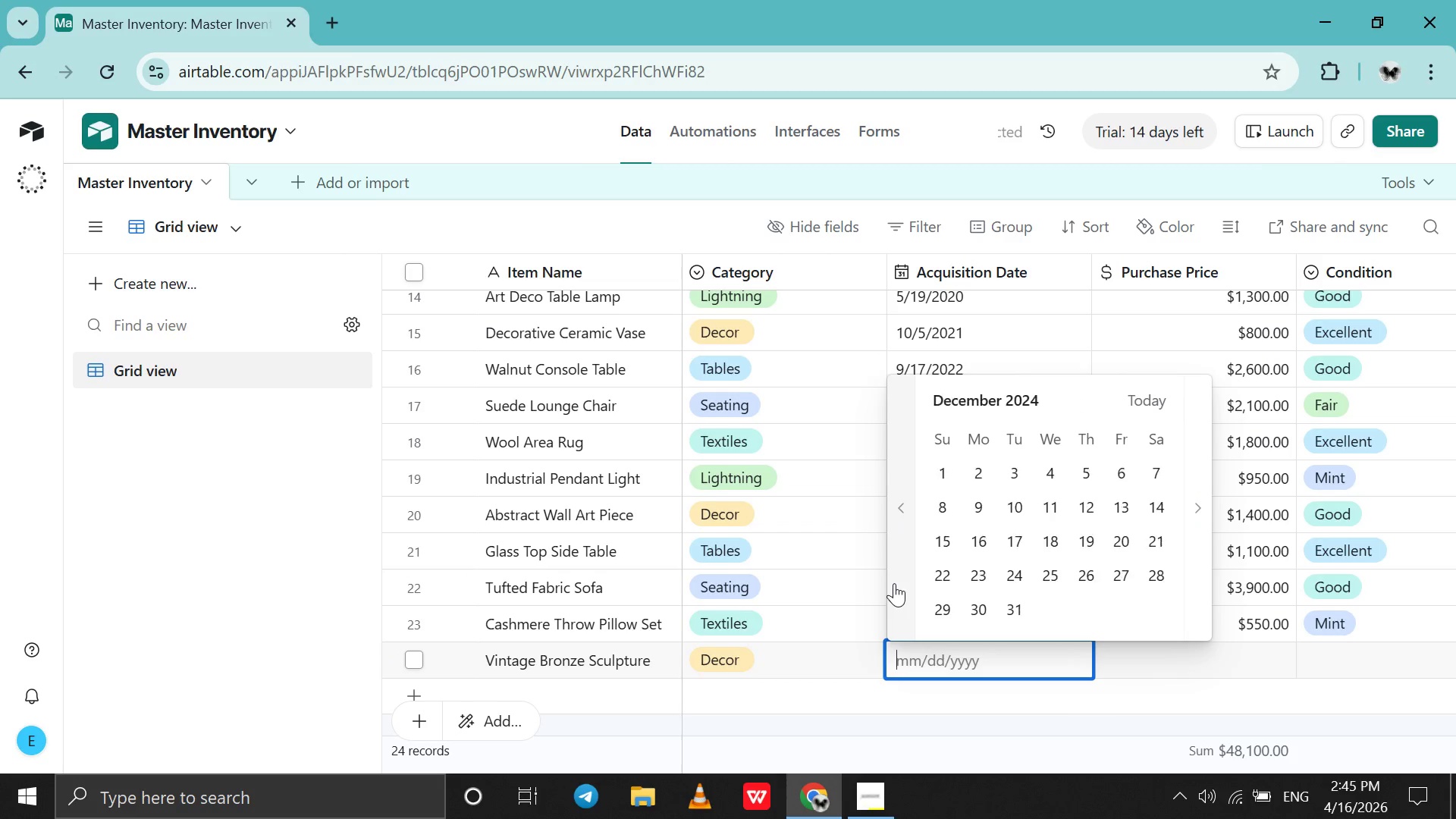 
triple_click([894, 583])
 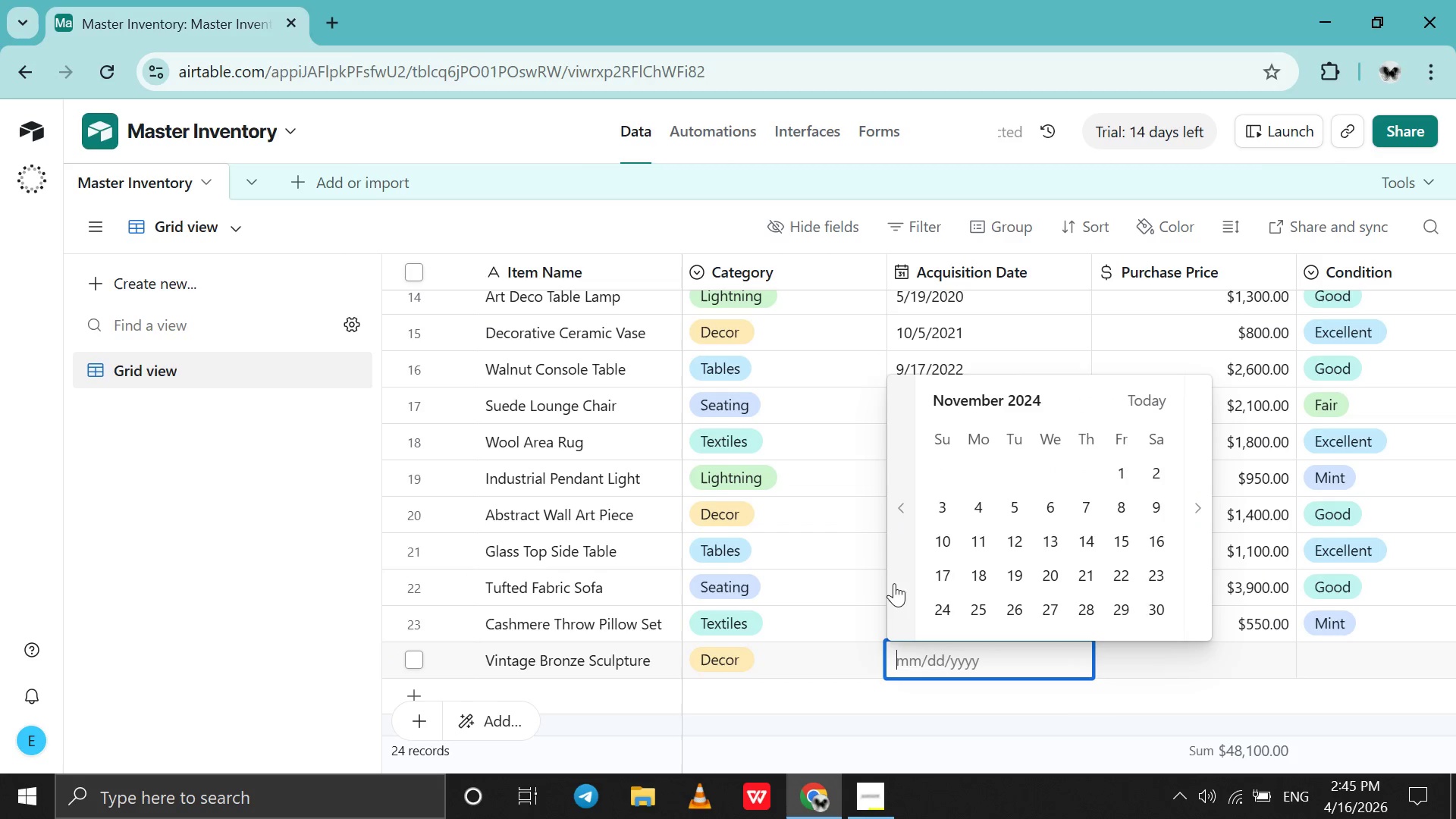 
triple_click([894, 583])
 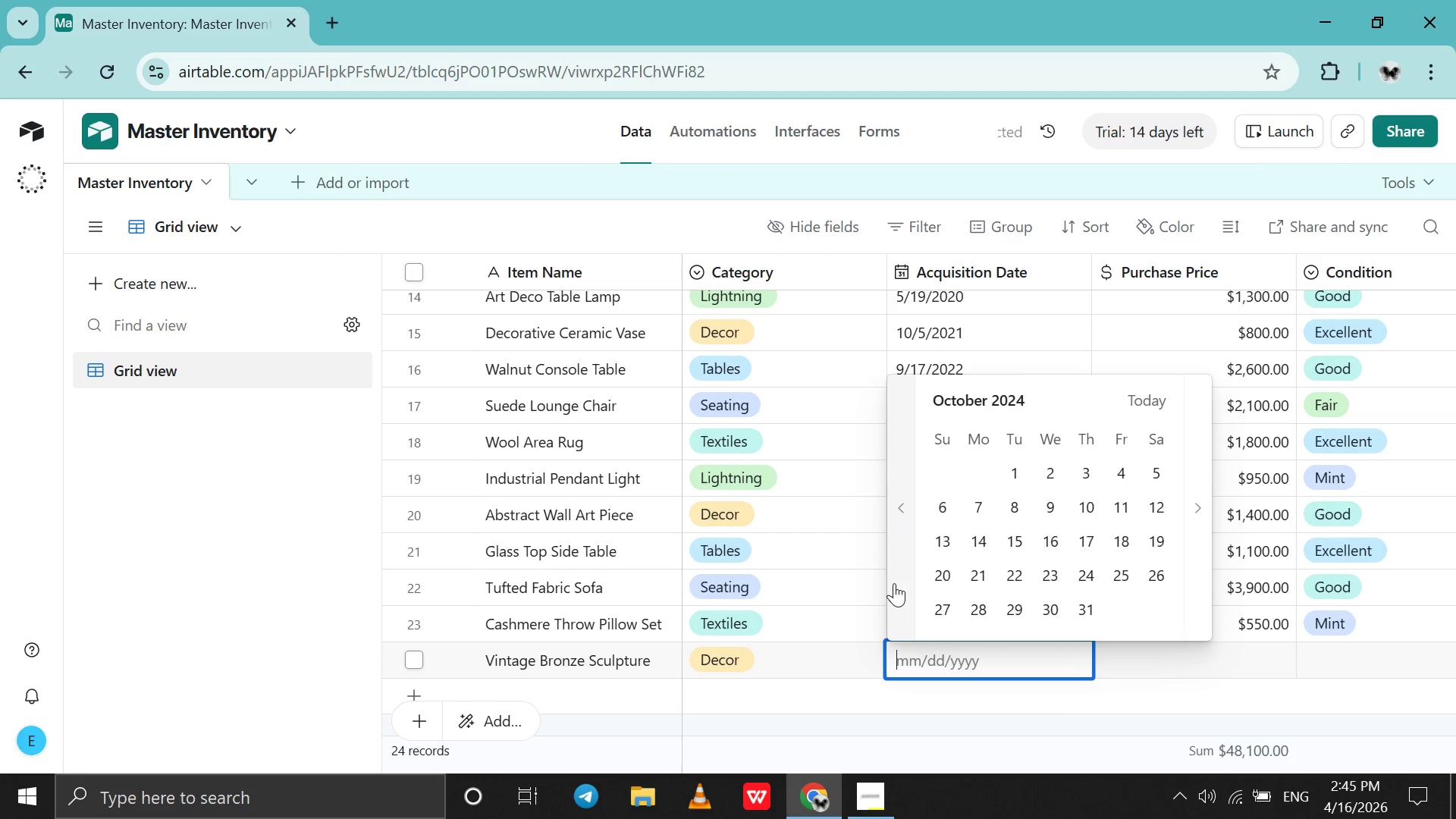 
triple_click([894, 583])
 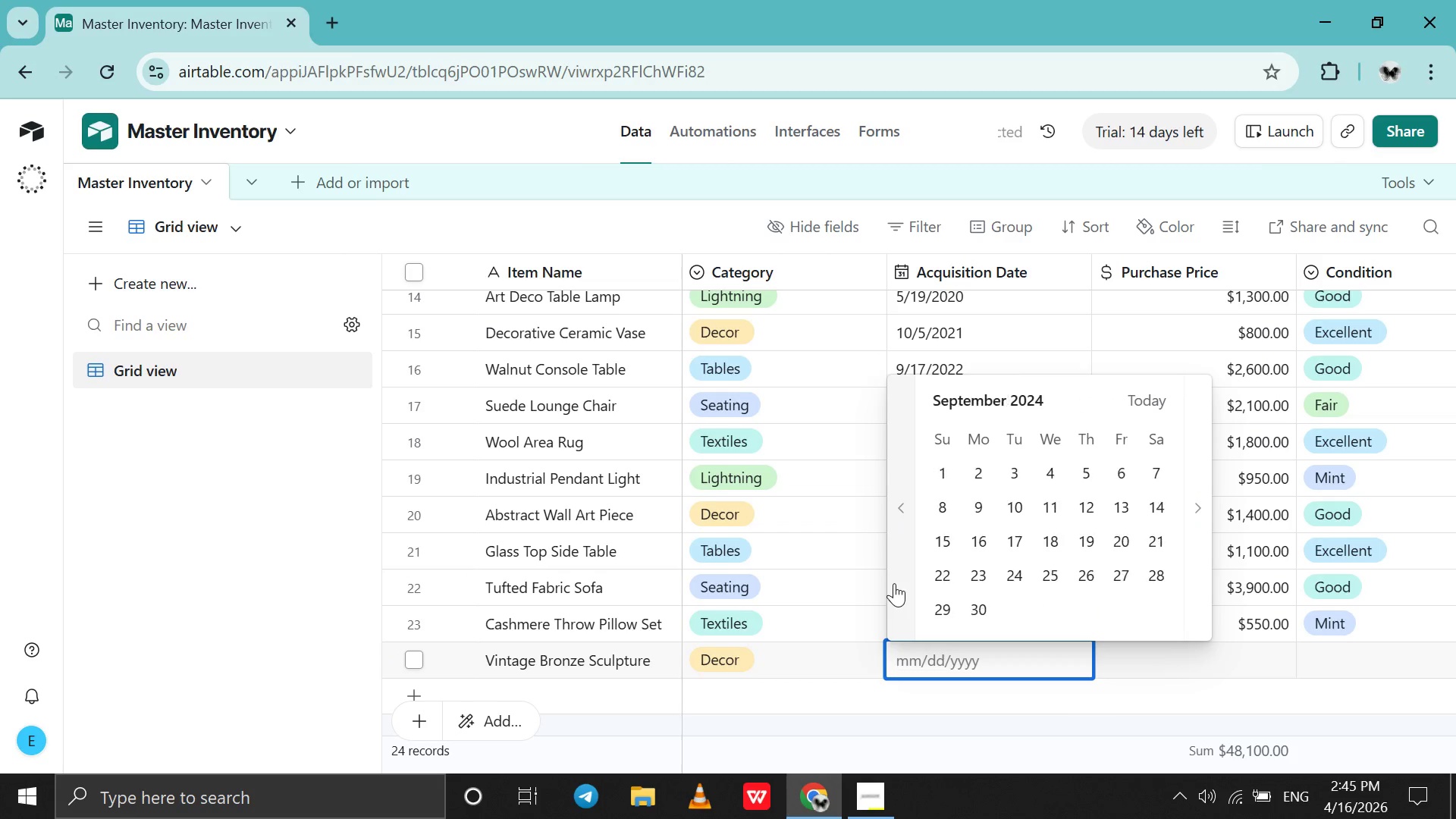 
triple_click([894, 583])
 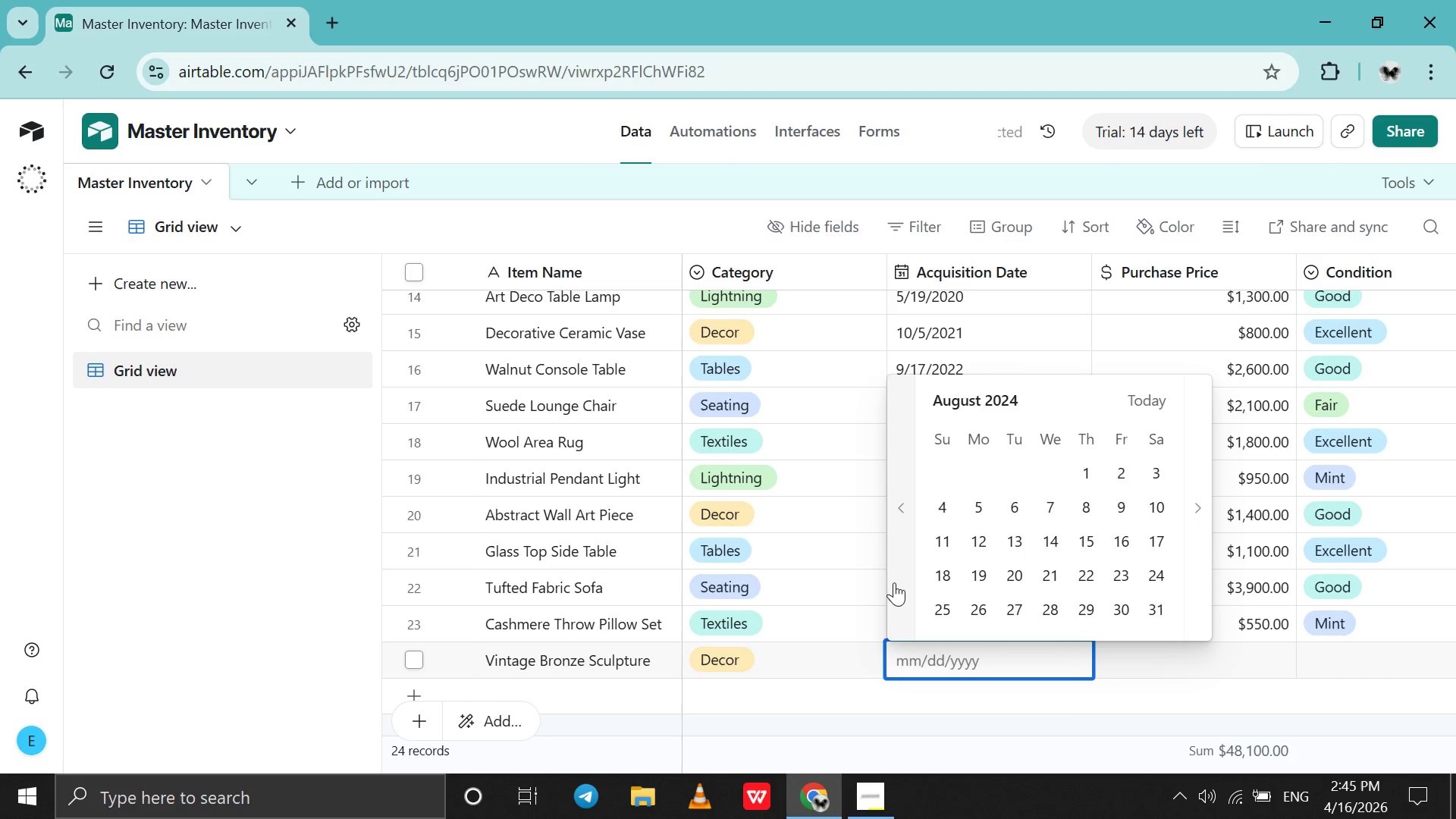 
triple_click([894, 582])
 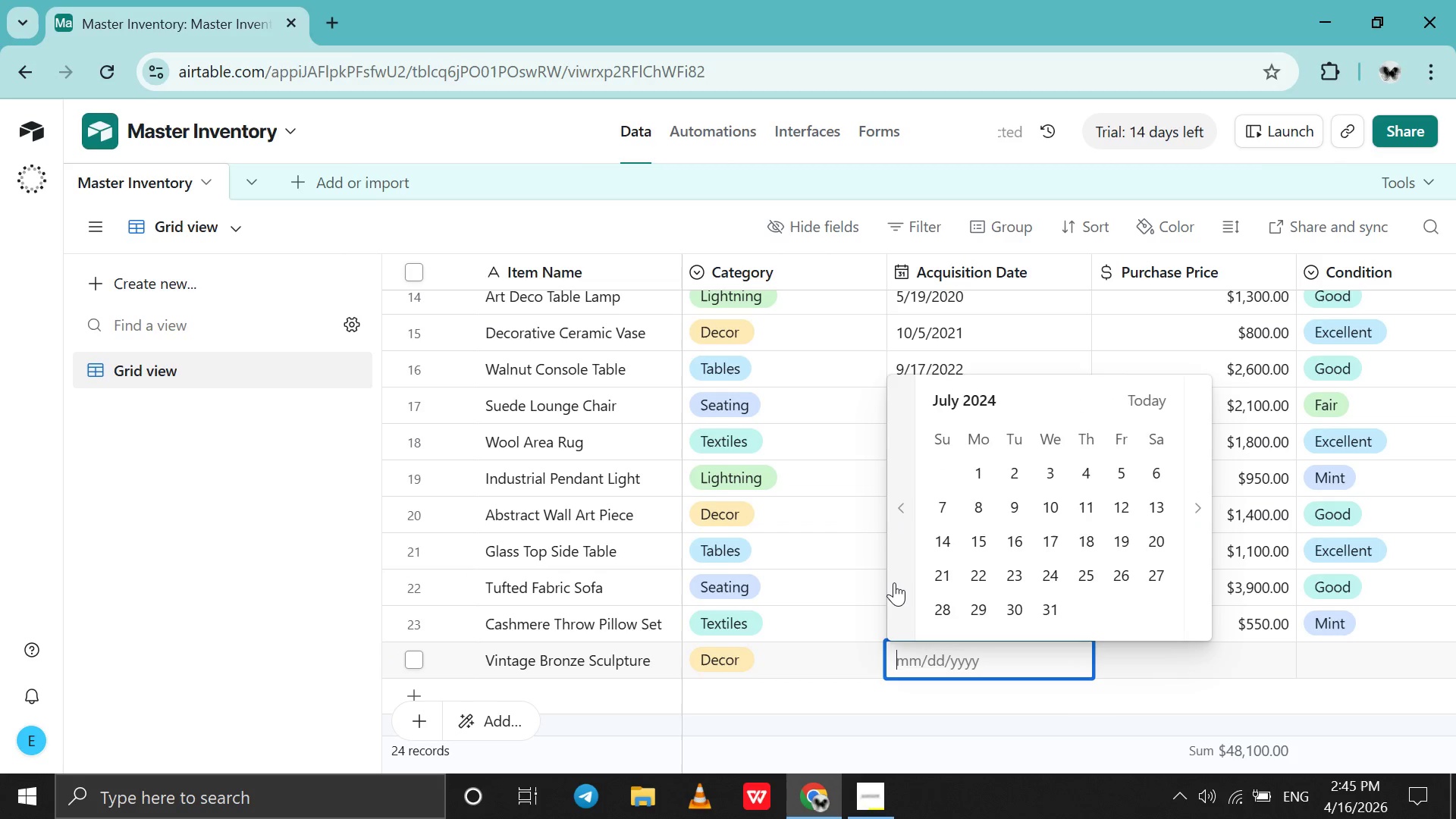 
triple_click([894, 582])
 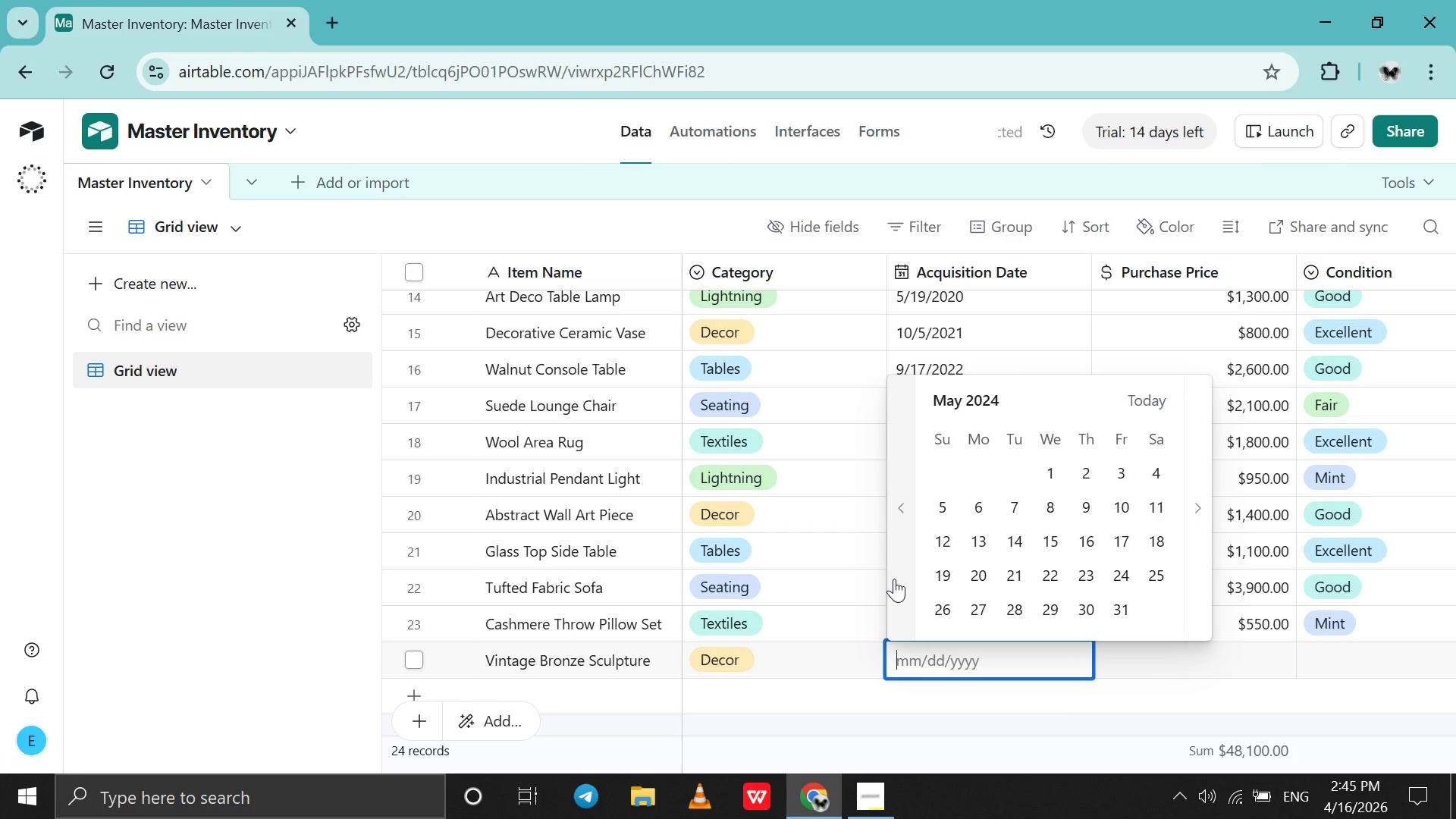 
triple_click([894, 579])
 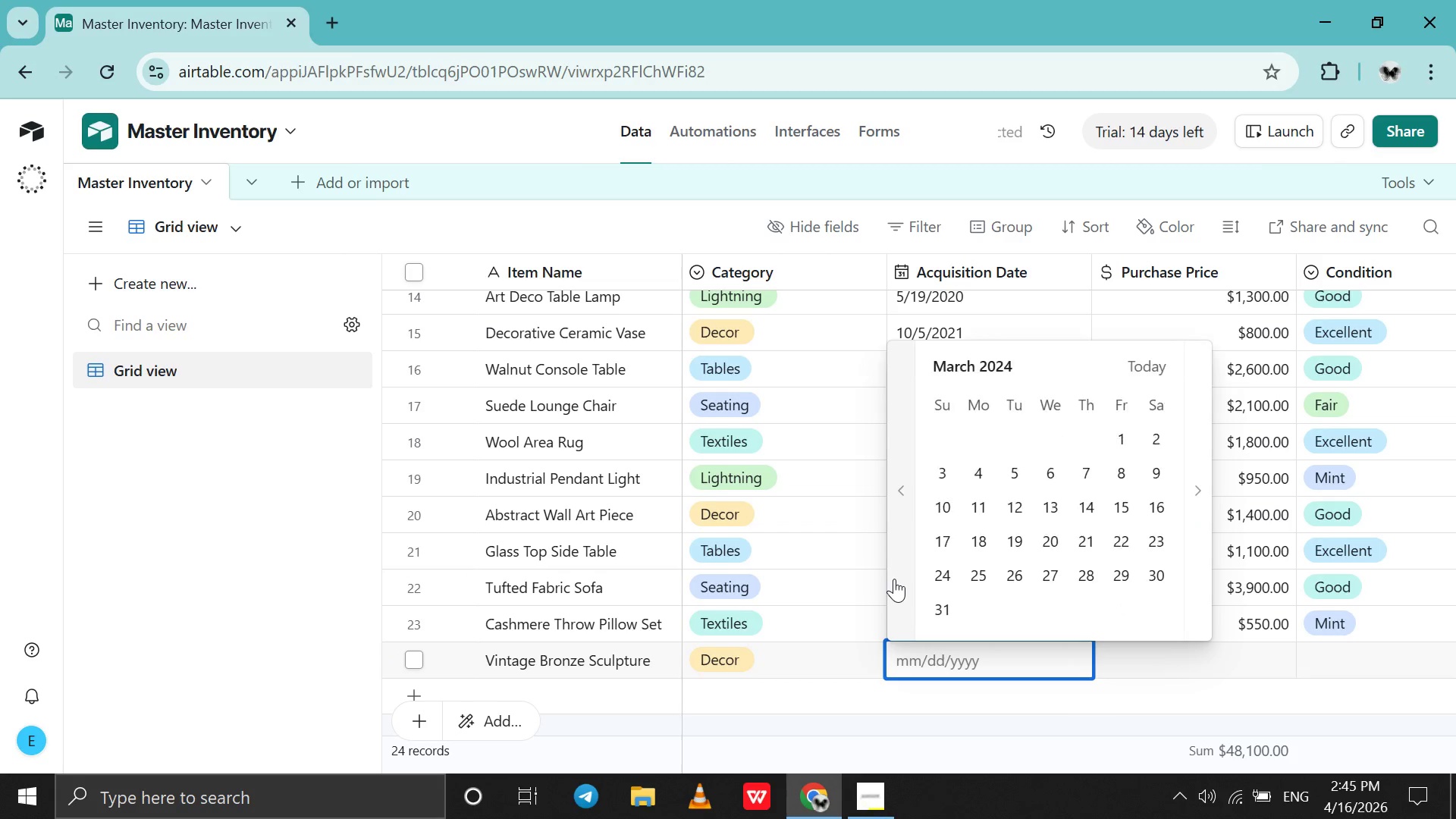 
triple_click([894, 579])
 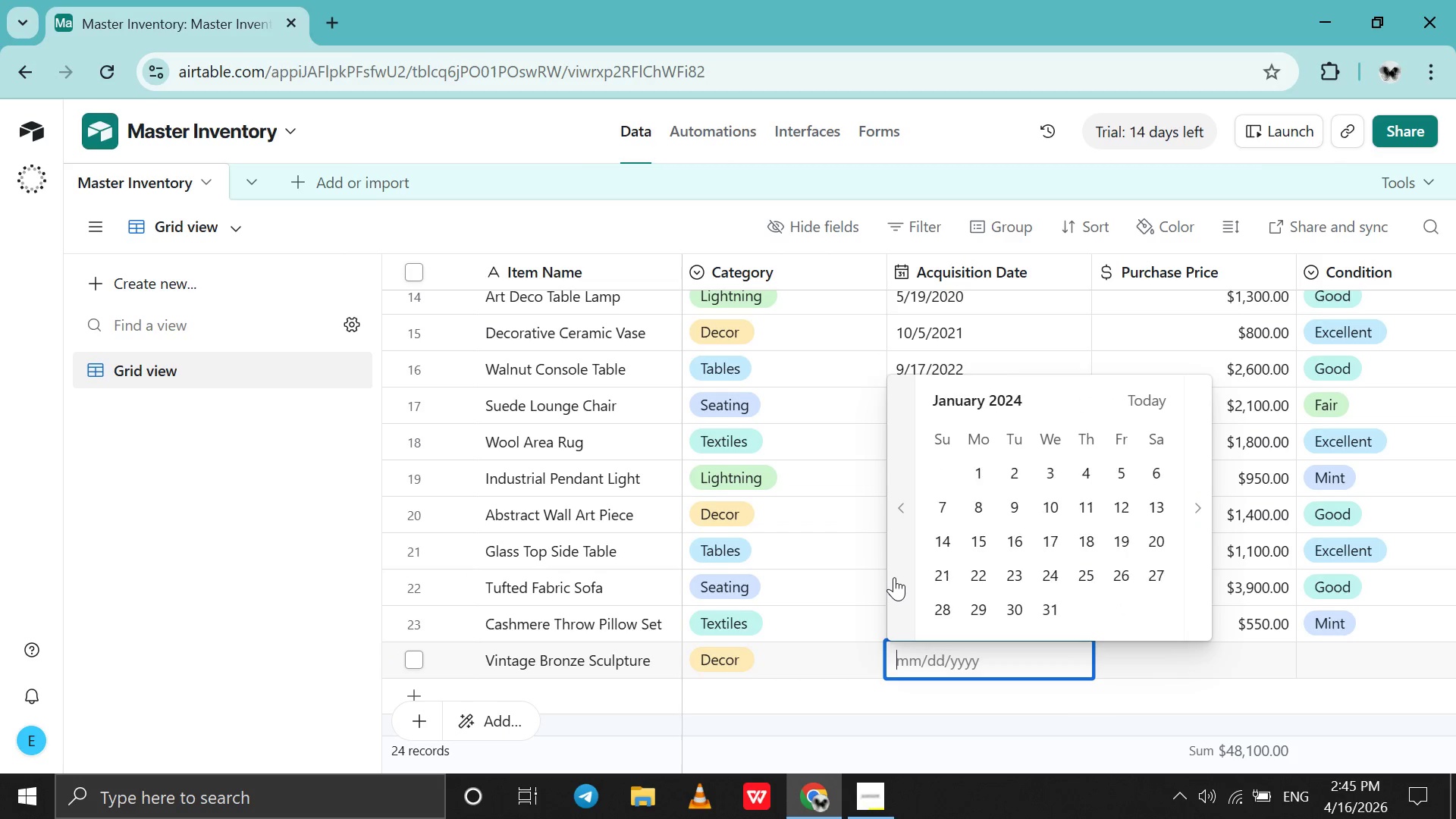 
triple_click([894, 577])
 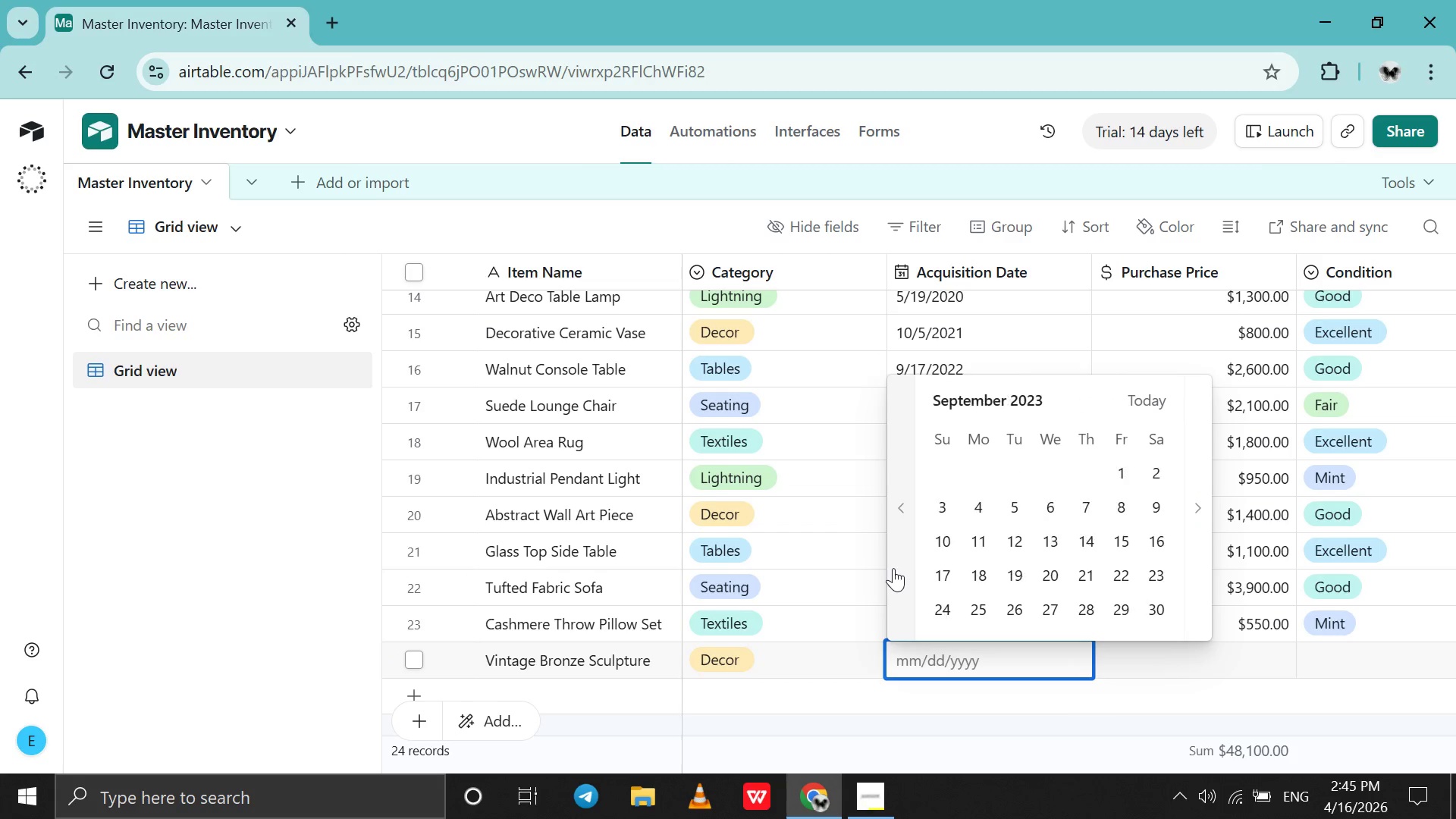 
left_click_drag(start_coordinate=[893, 566], to_coordinate=[897, 561])
 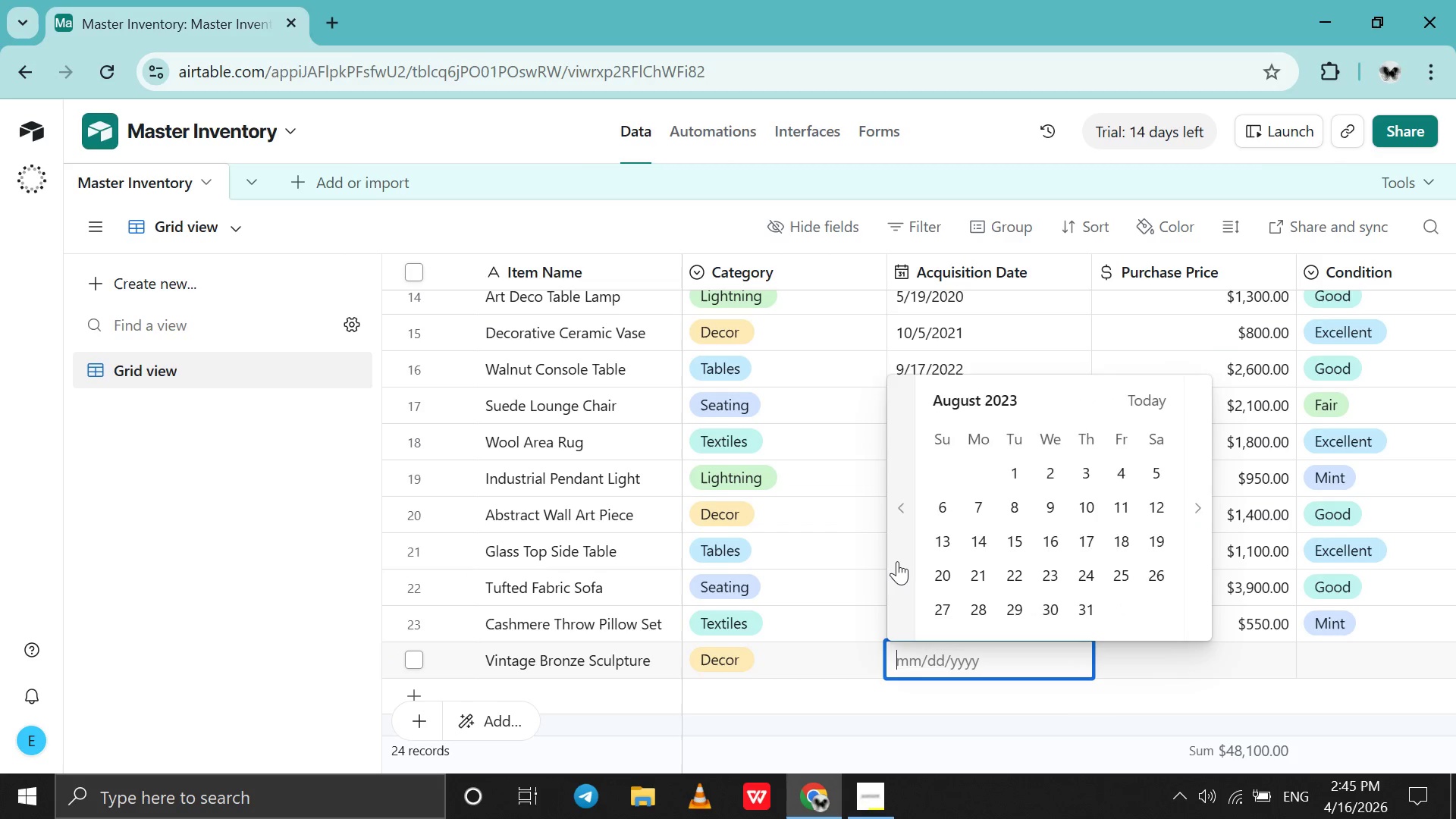 
triple_click([897, 561])
 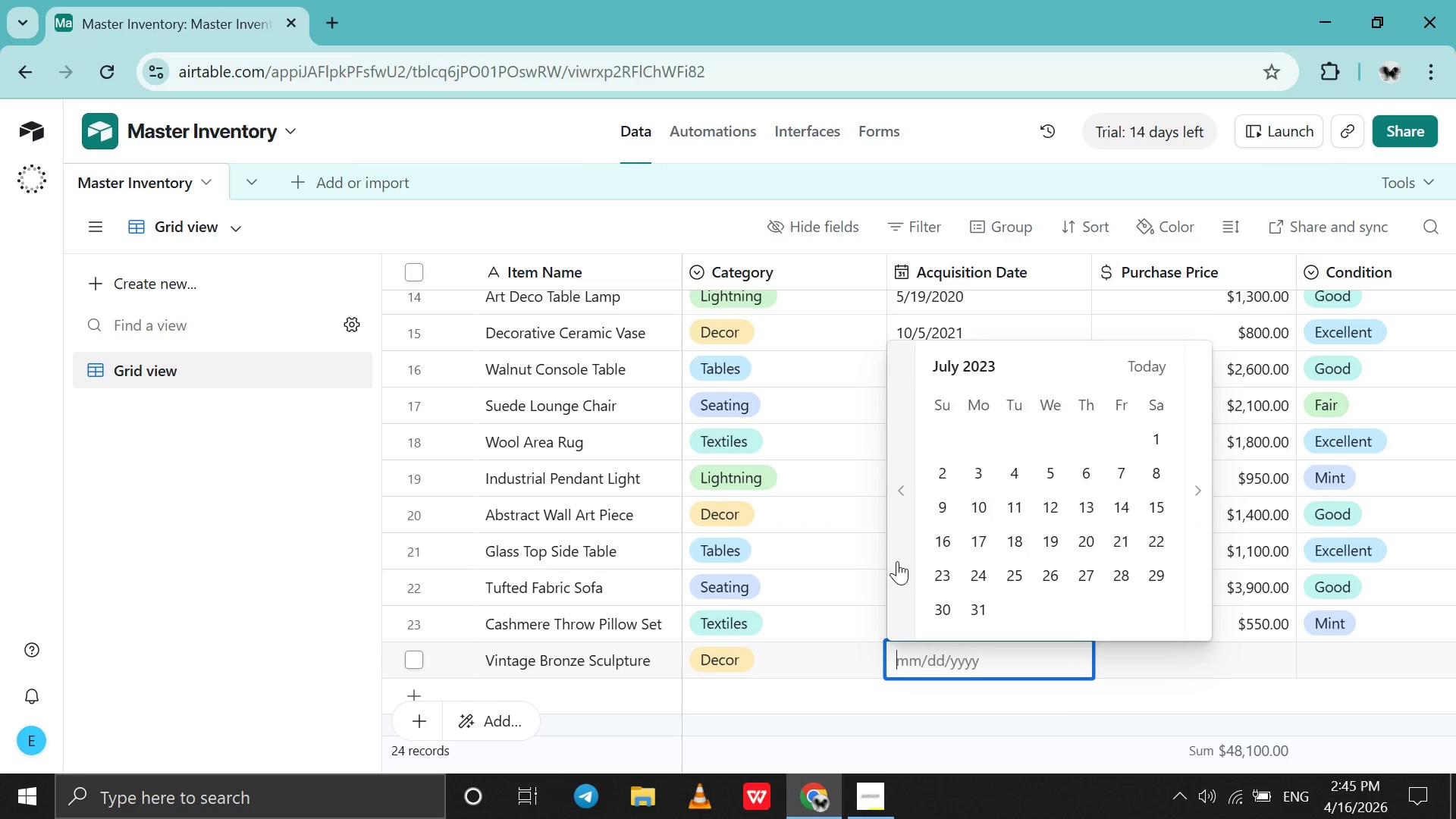 
triple_click([897, 561])
 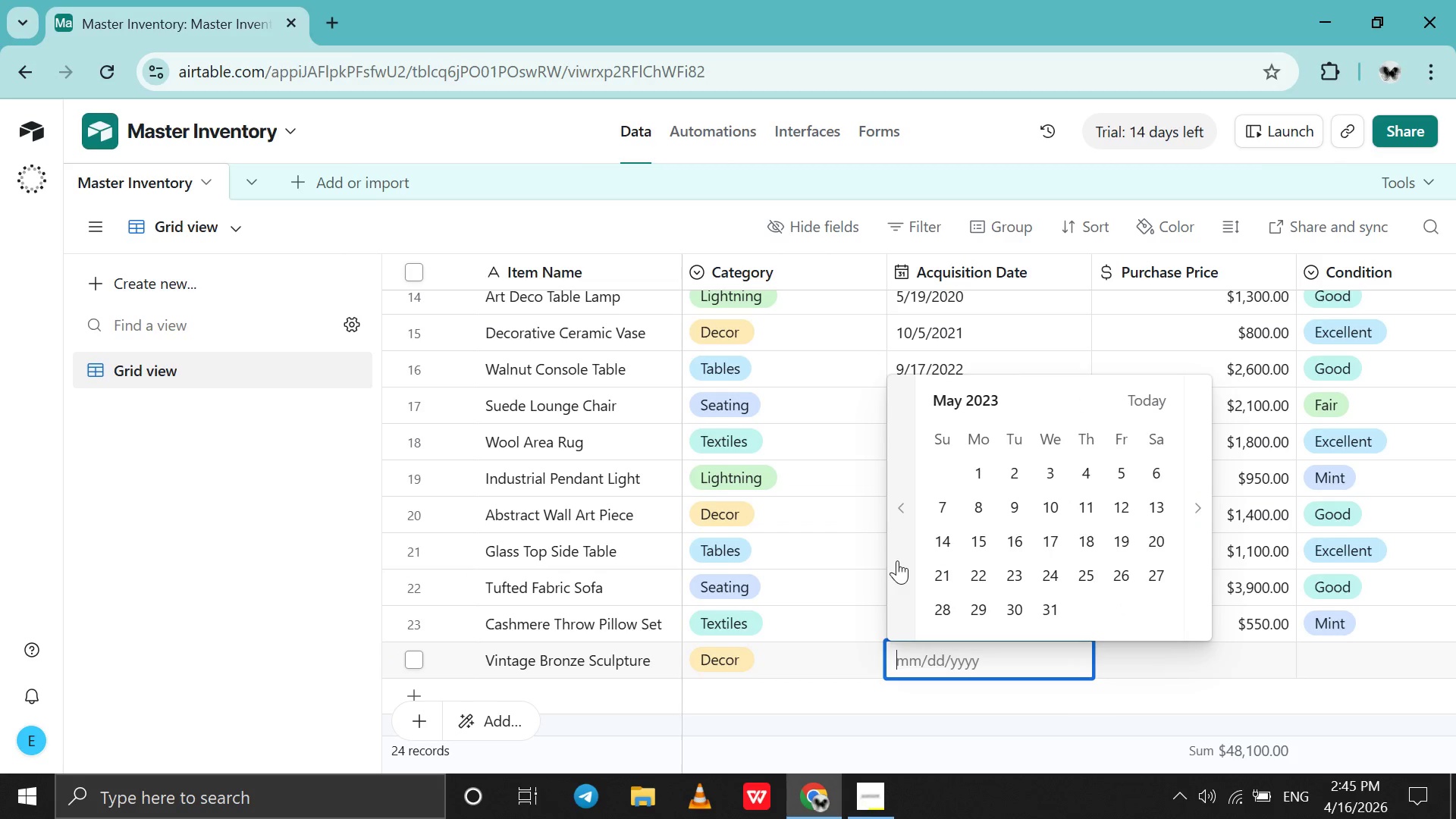 
triple_click([897, 560])
 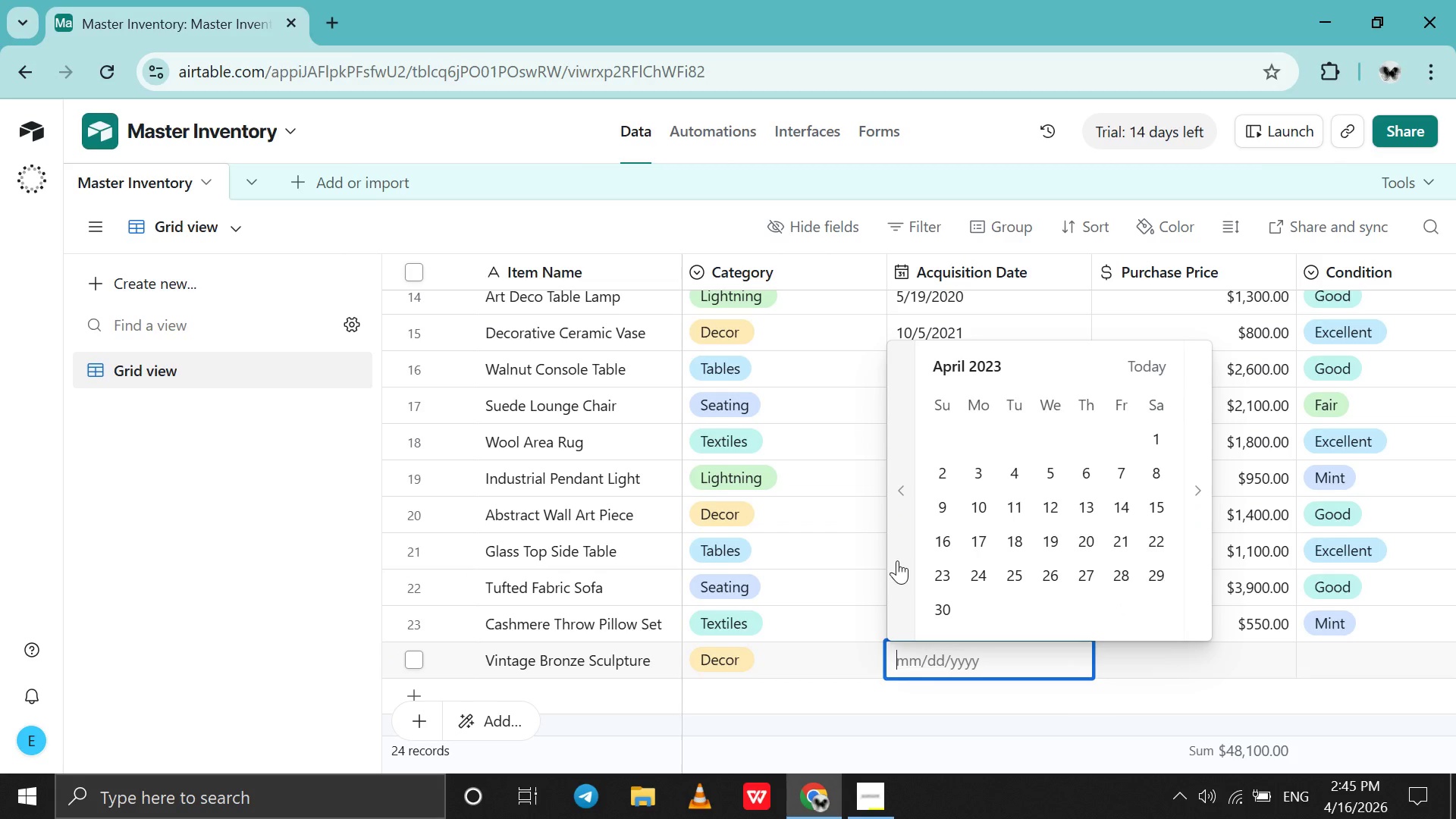 
triple_click([897, 560])
 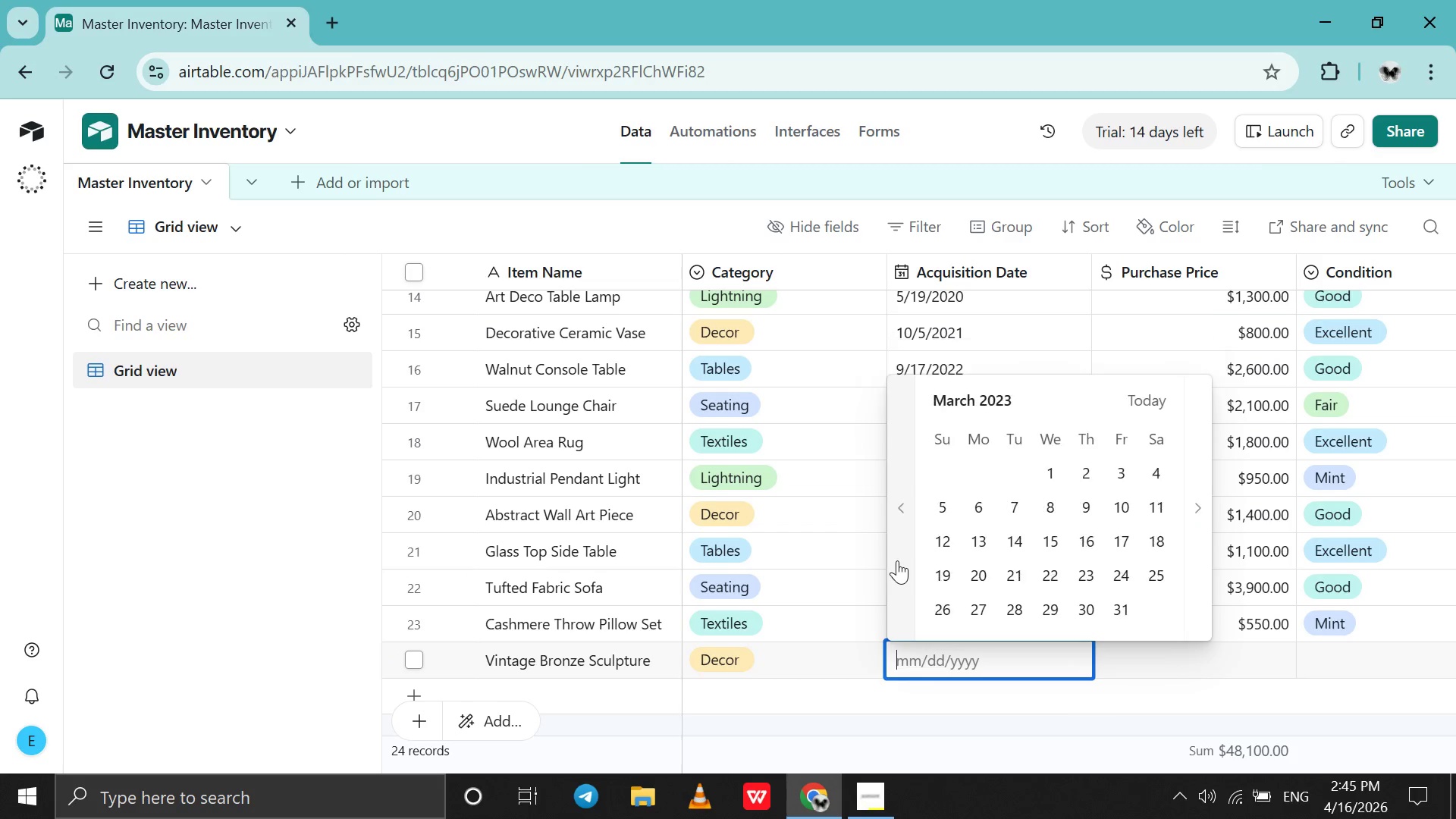 
triple_click([897, 560])
 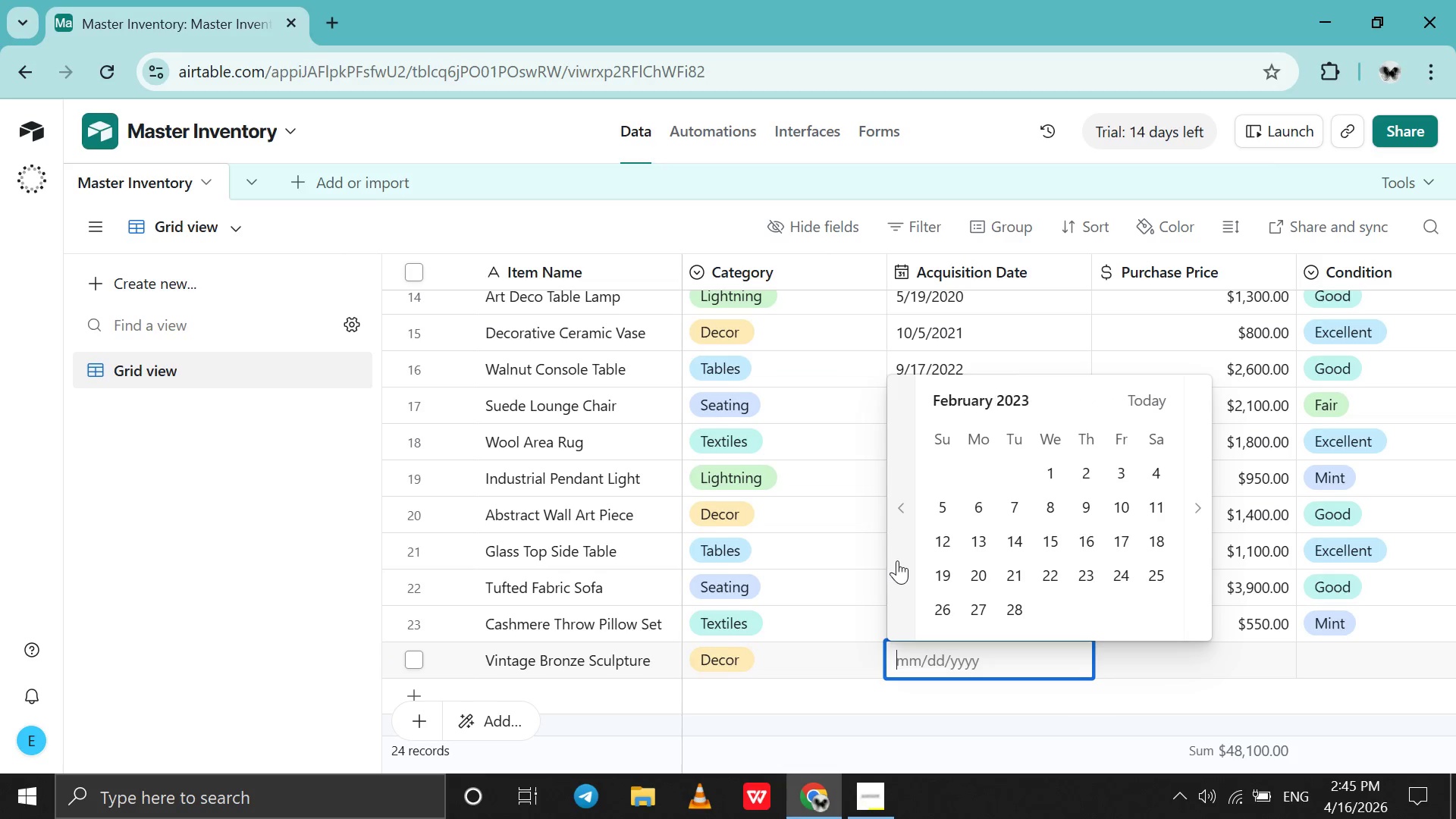 
triple_click([897, 560])
 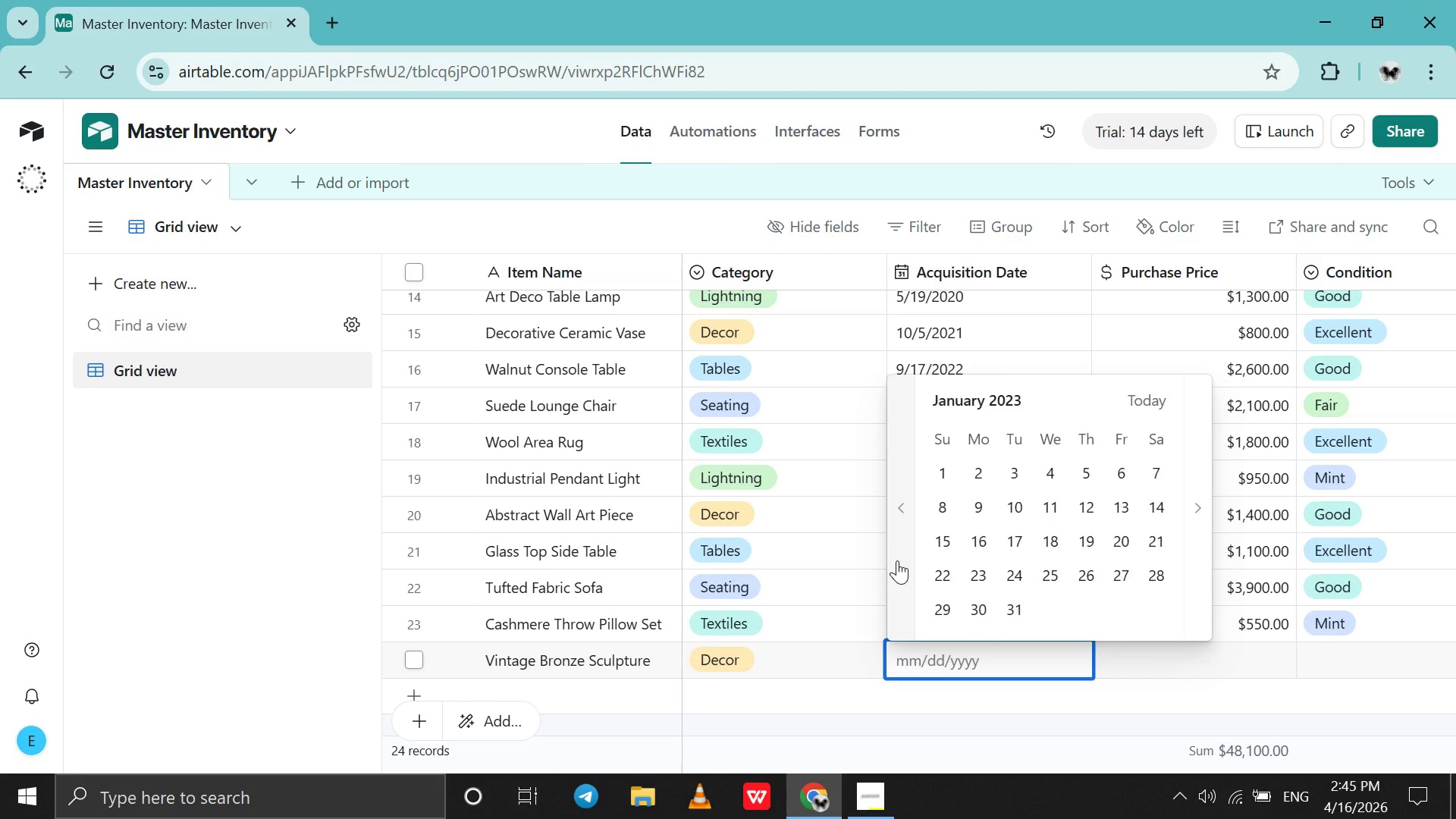 
triple_click([897, 560])
 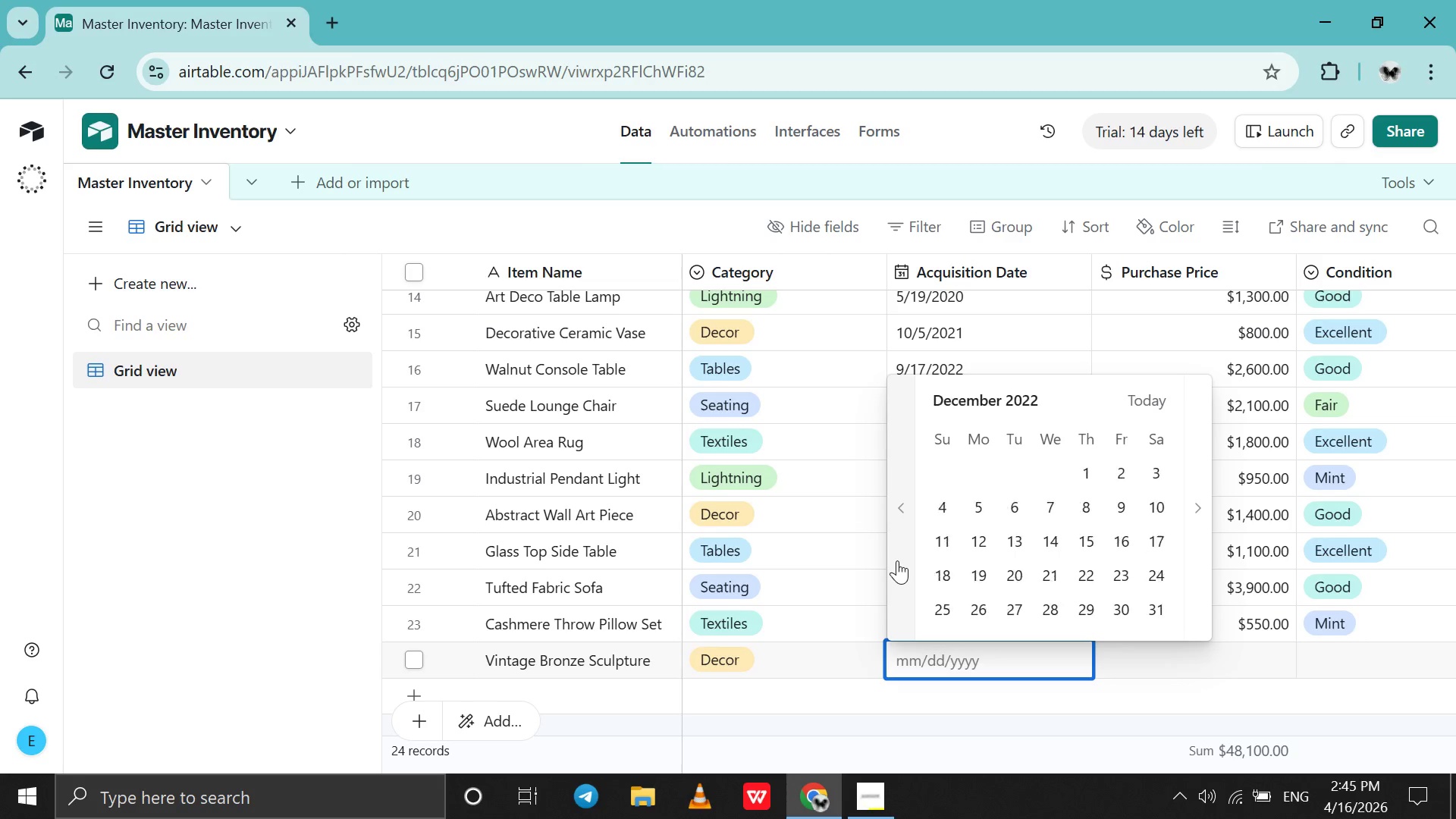 
triple_click([897, 560])
 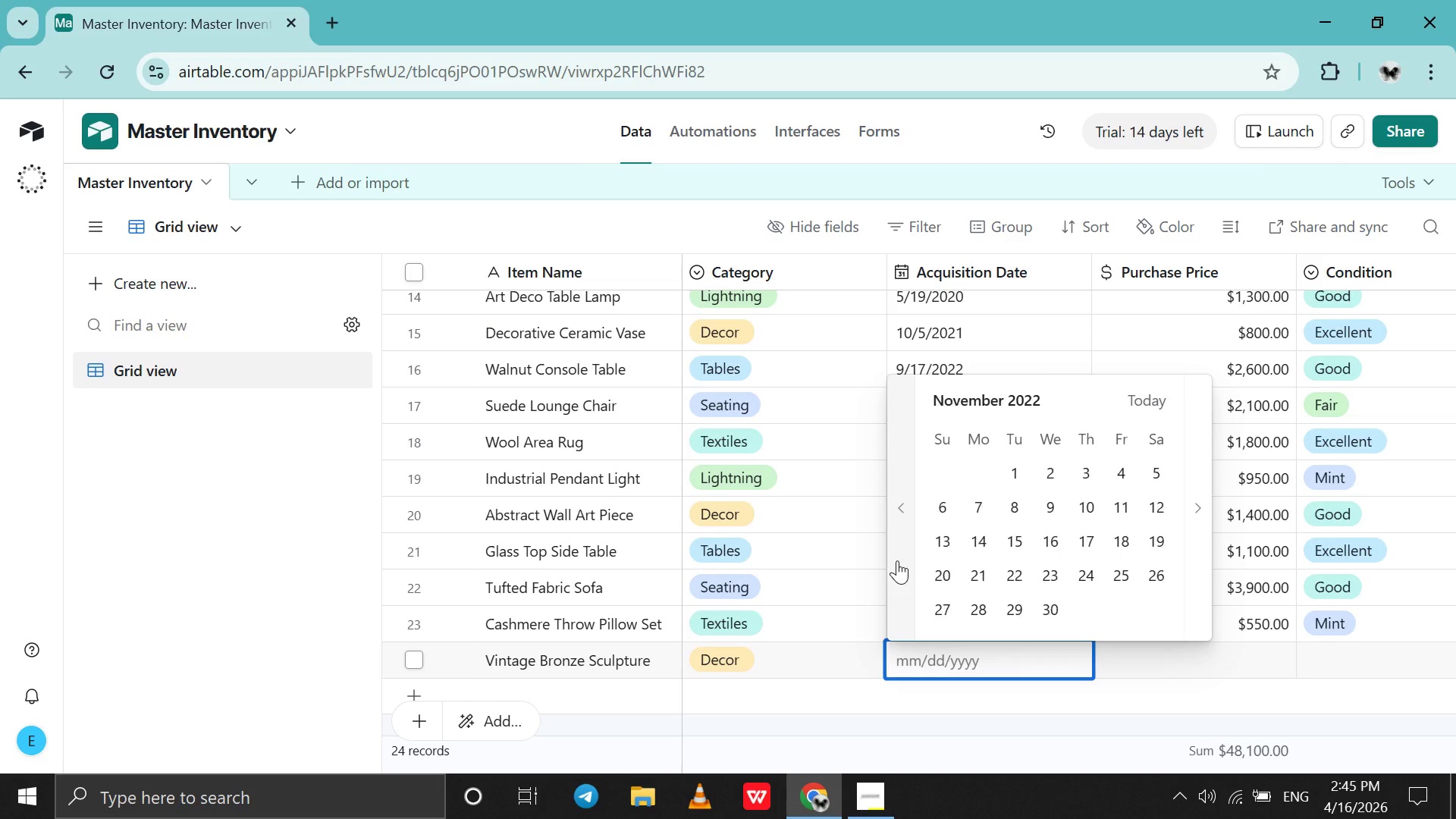 
triple_click([897, 560])
 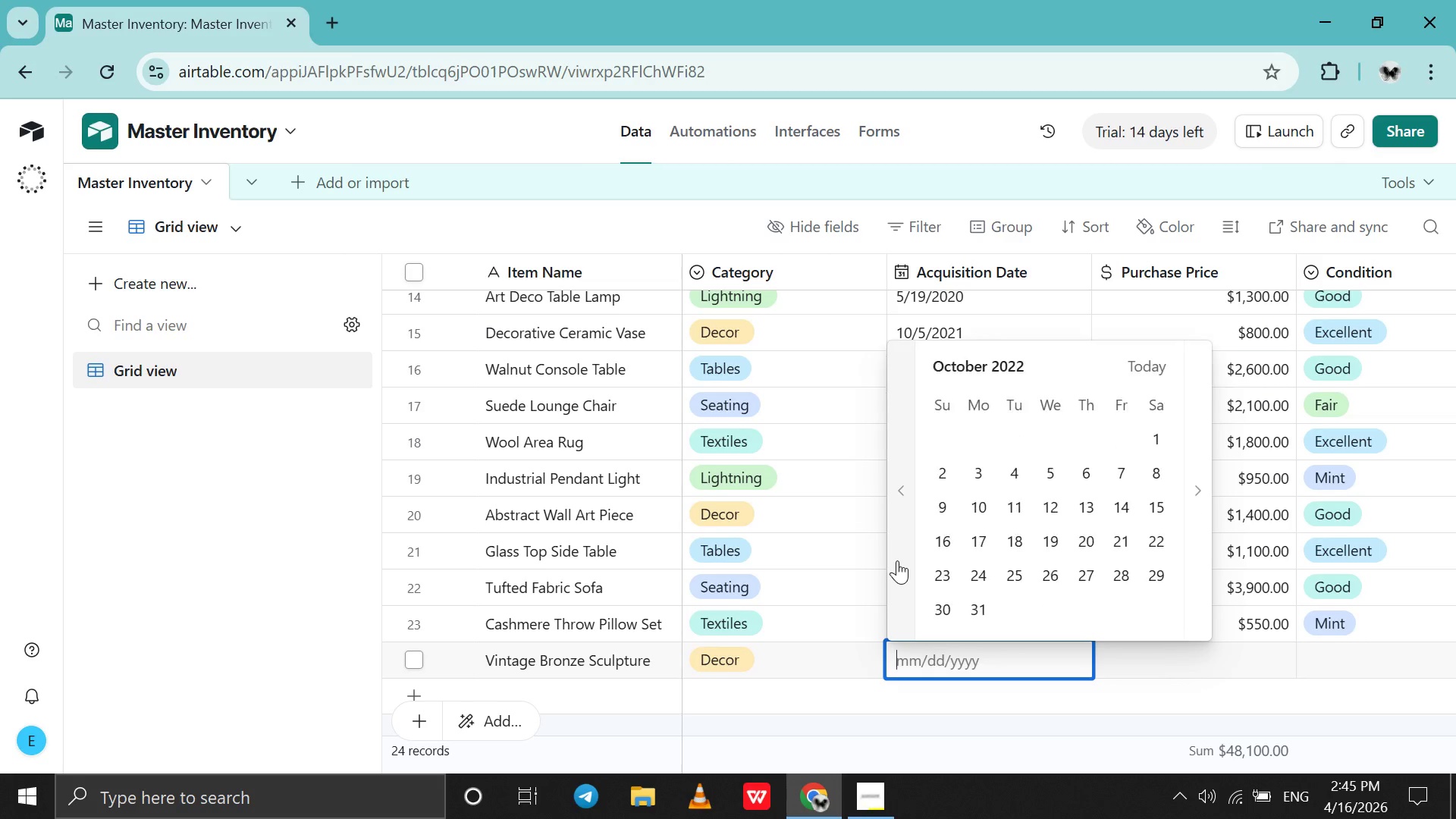 
triple_click([897, 560])
 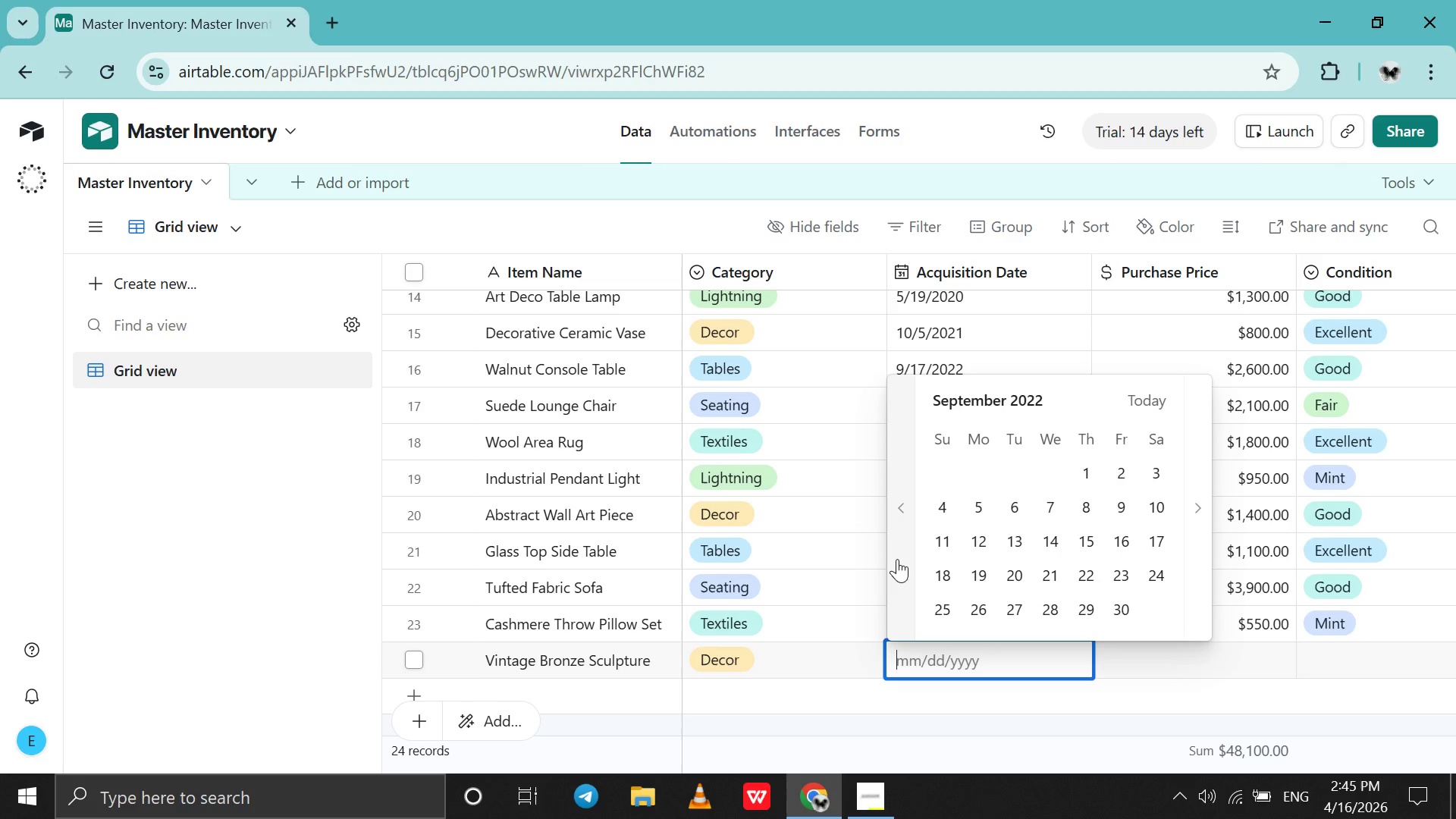 
double_click([897, 559])
 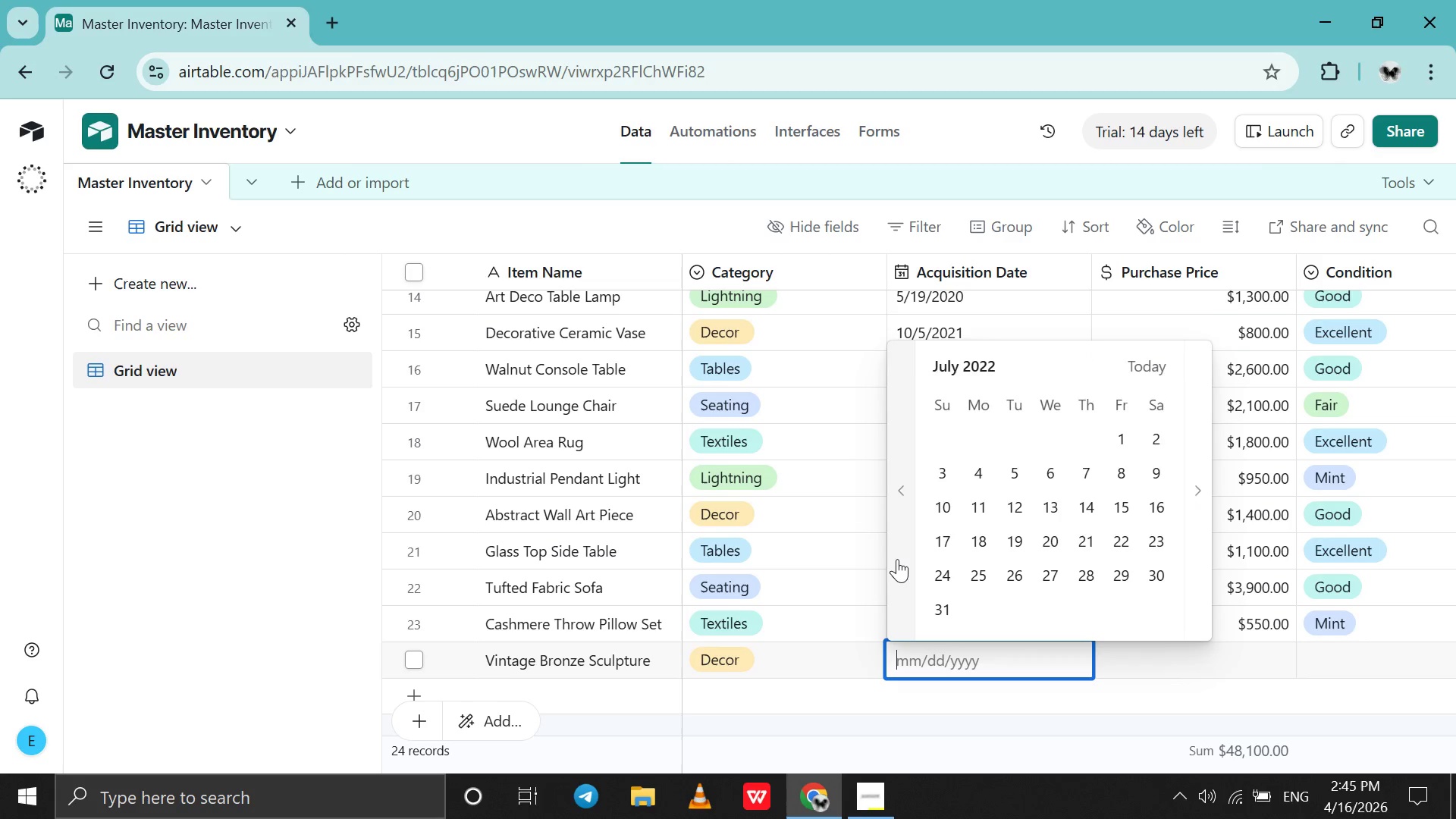 
triple_click([897, 559])
 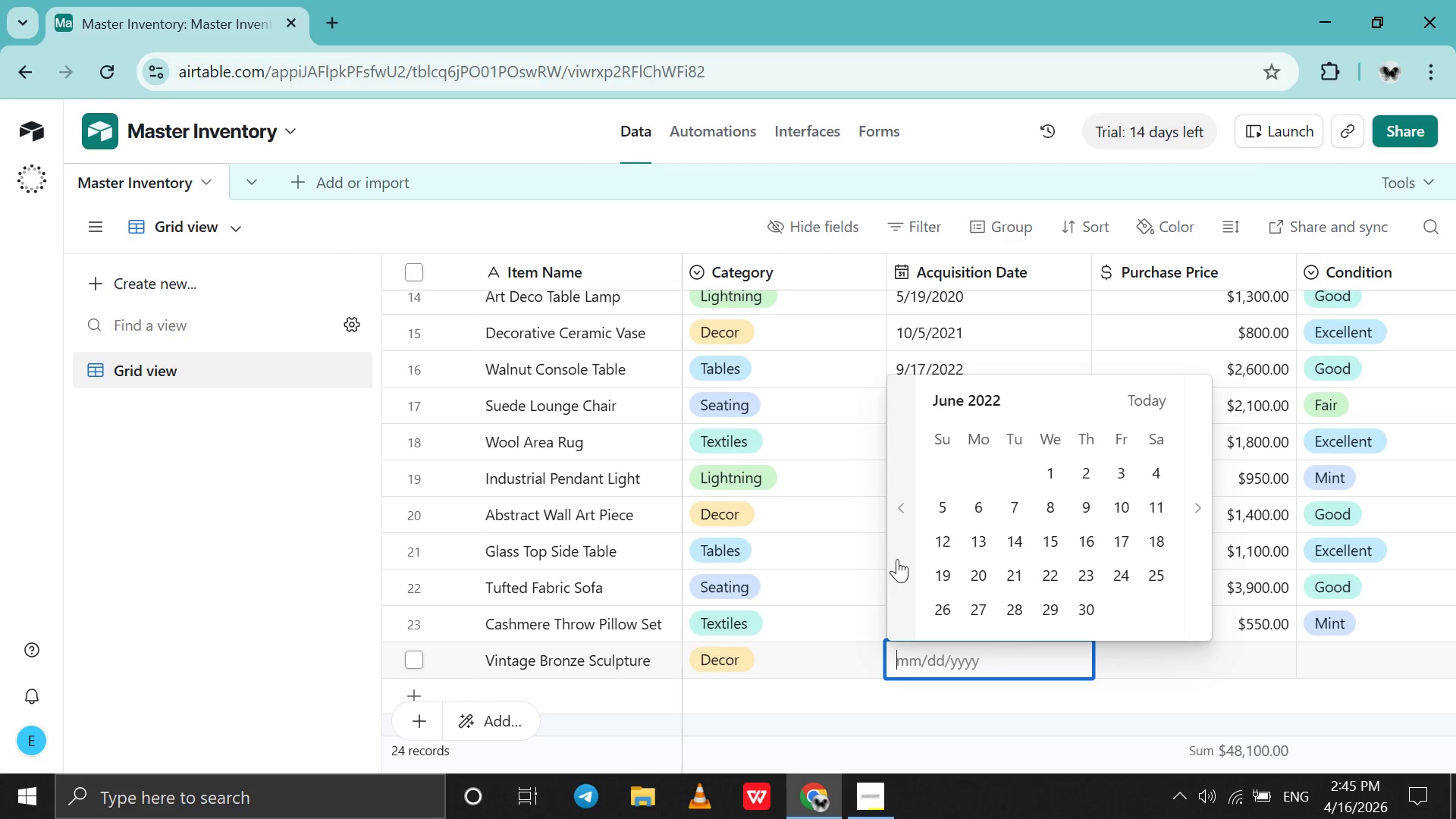 
triple_click([897, 559])
 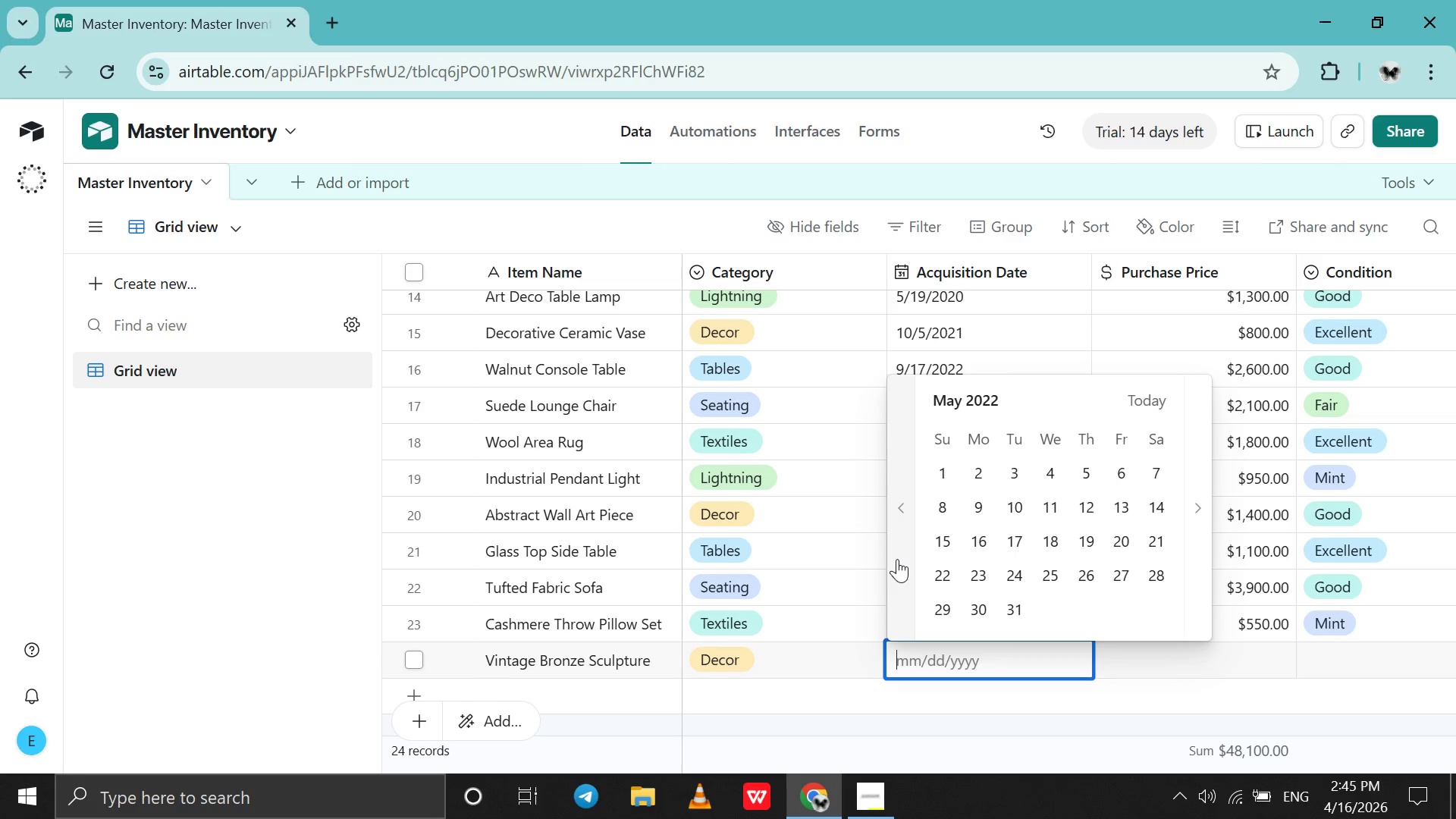 
triple_click([897, 559])
 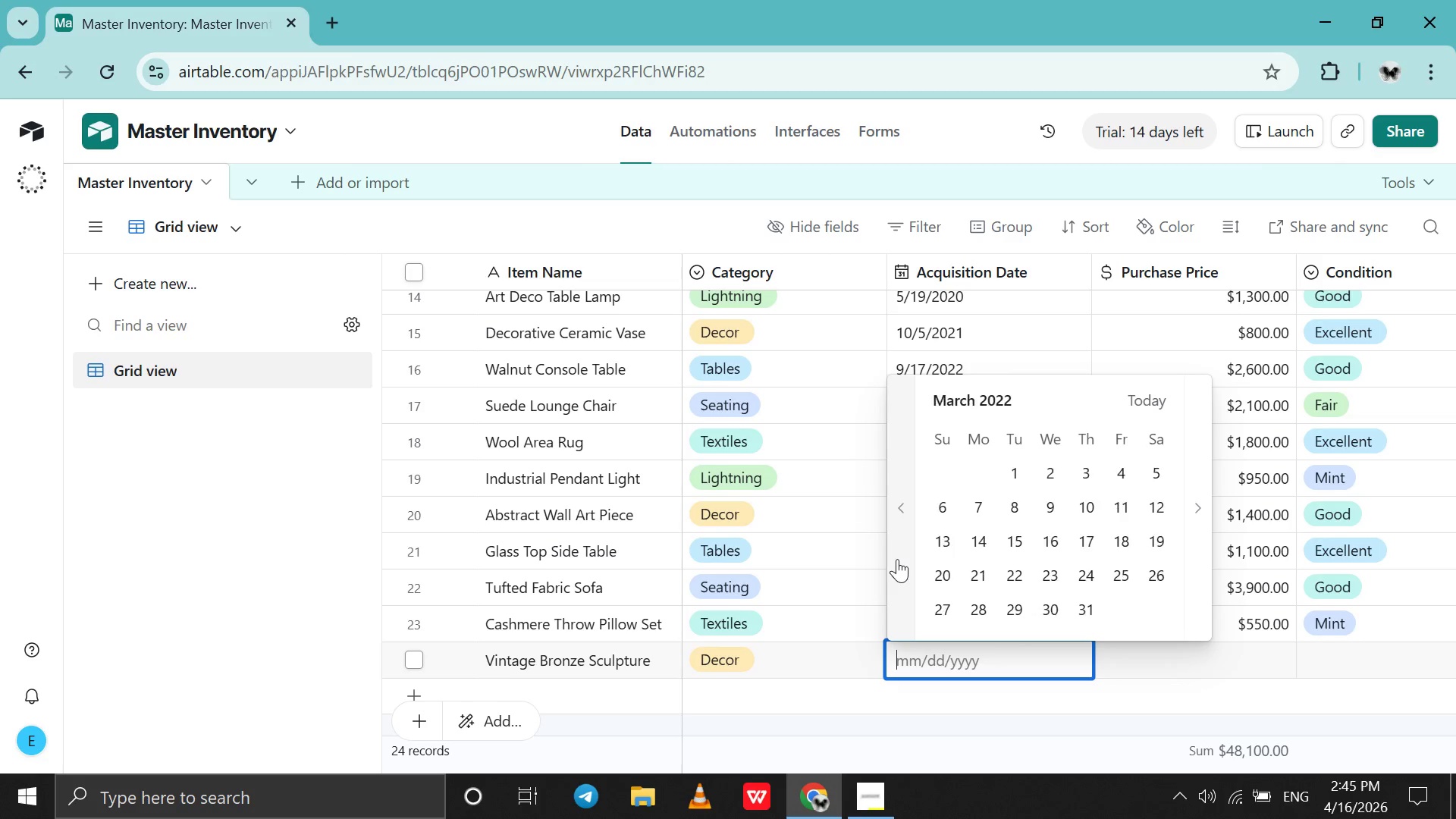 
triple_click([897, 559])
 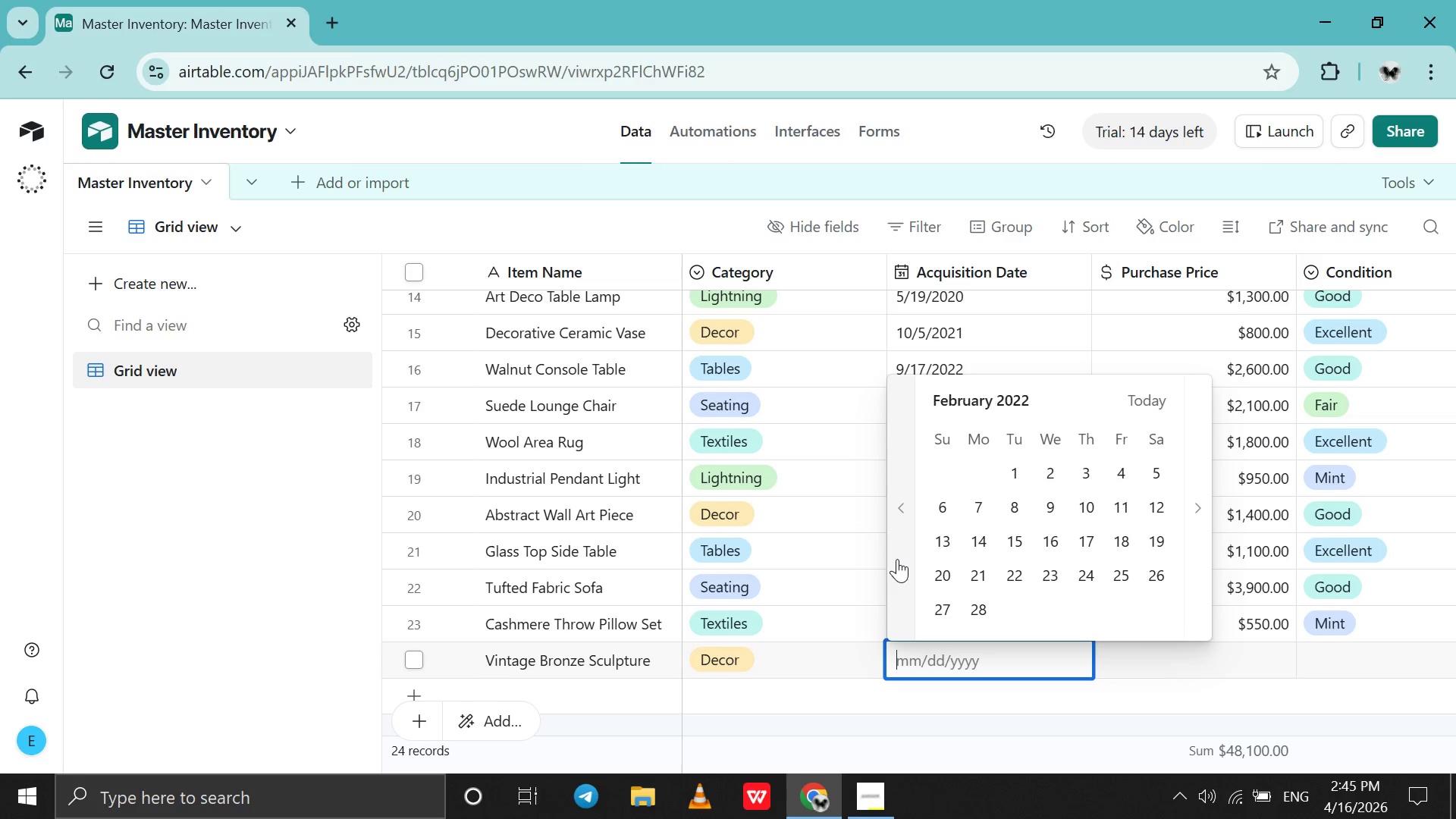 
triple_click([897, 559])
 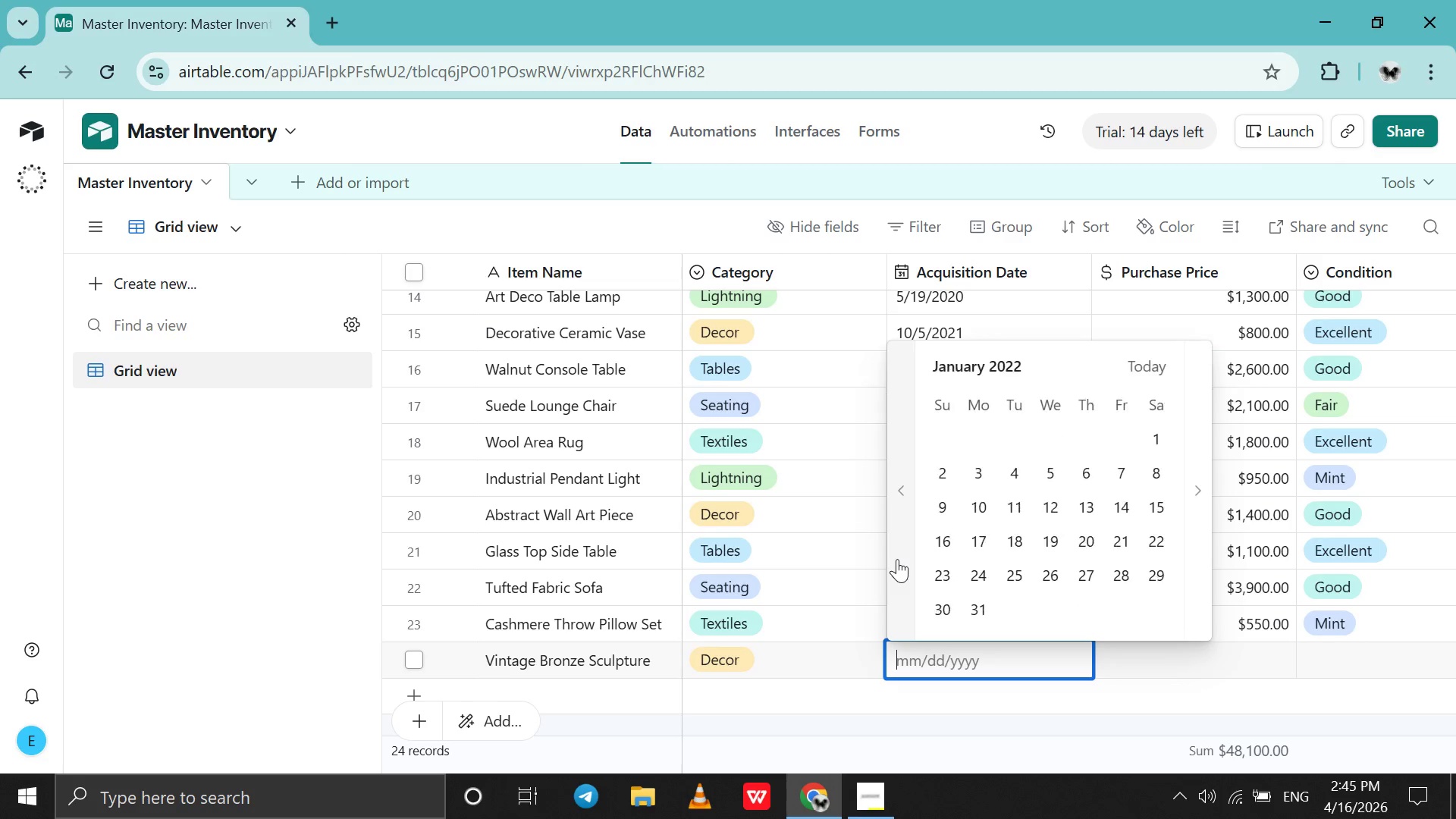 
triple_click([897, 559])
 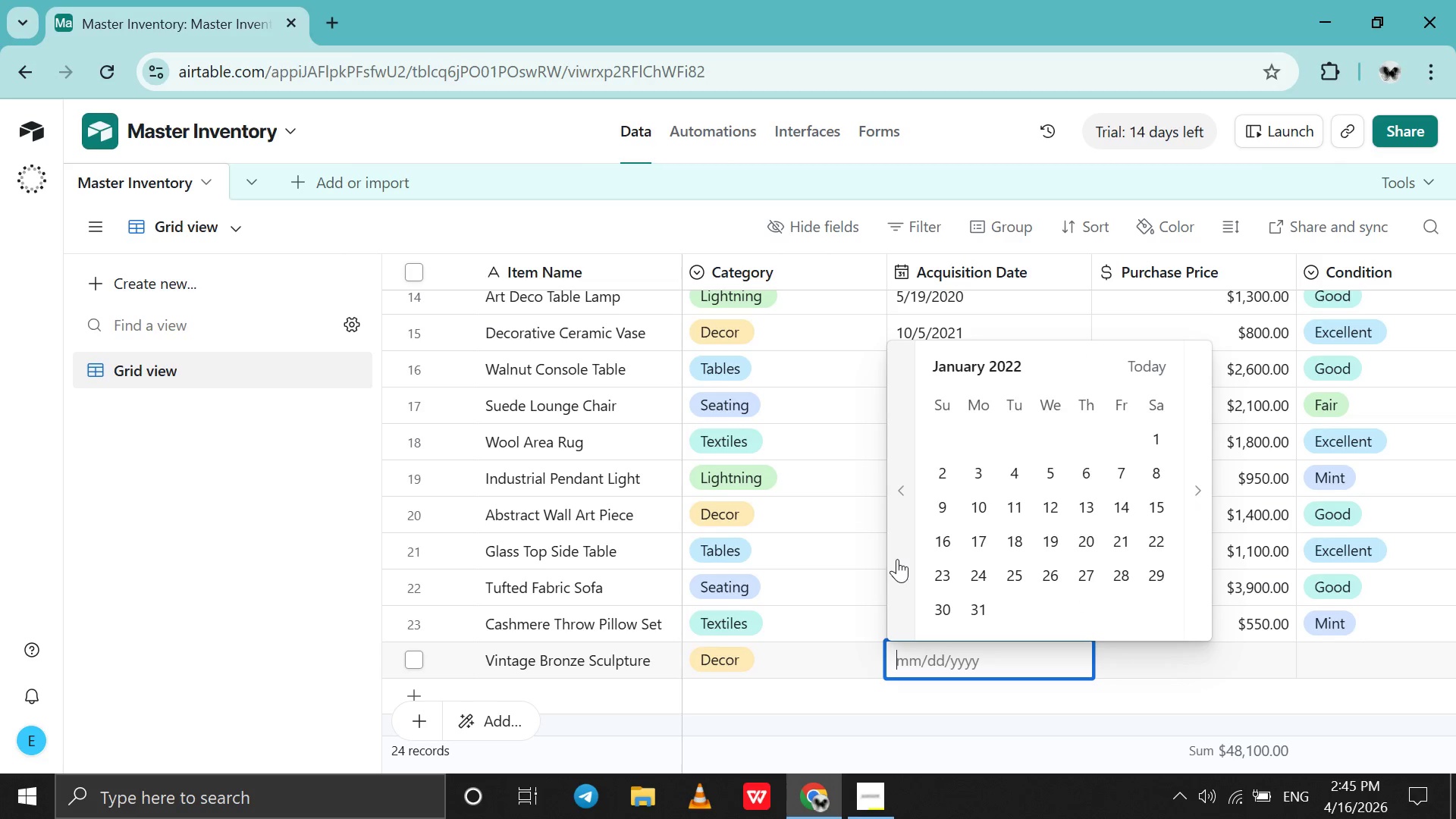 
triple_click([897, 559])
 